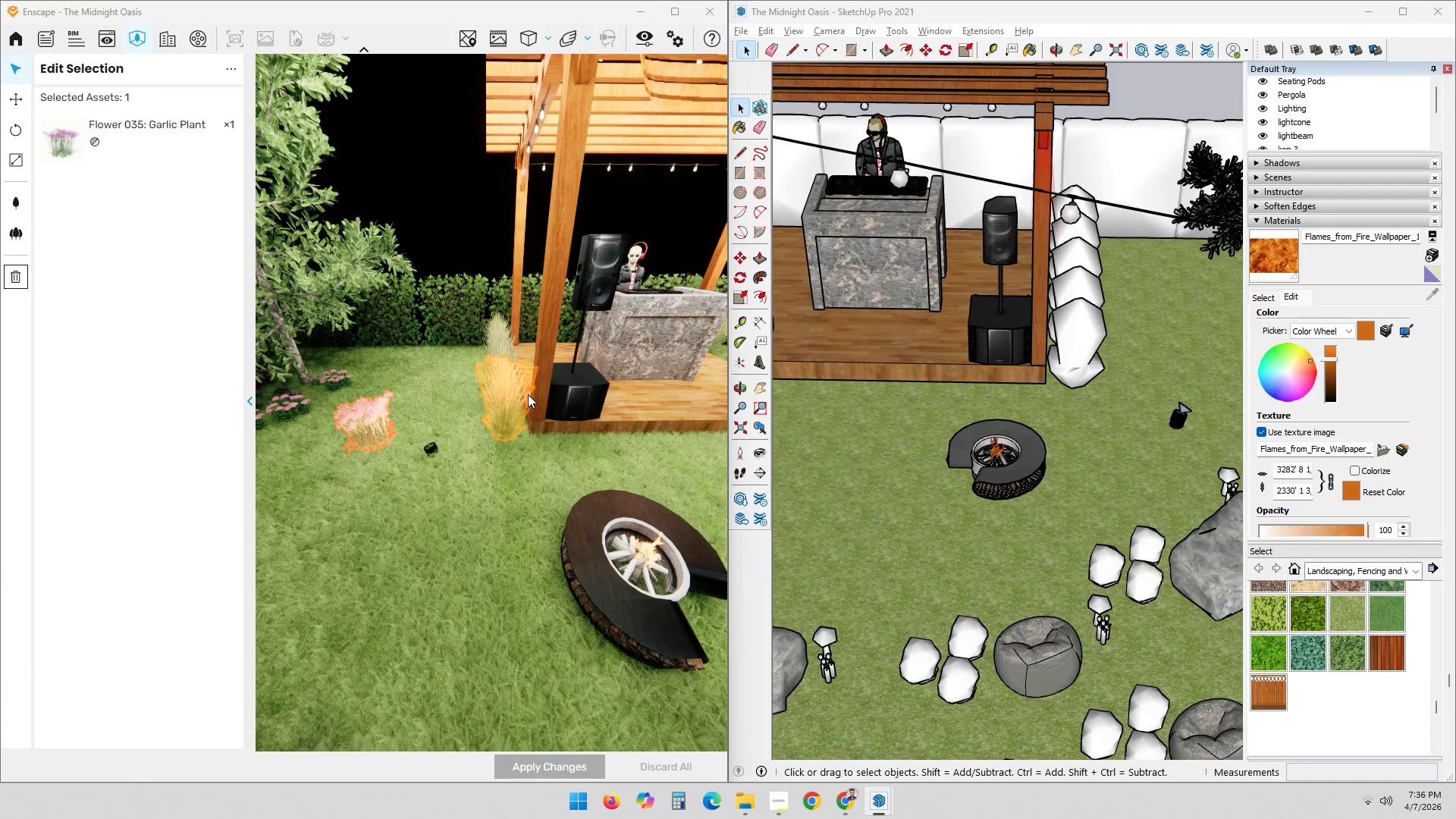 
scroll: coordinate [446, 482], scroll_direction: down, amount: 3.0
 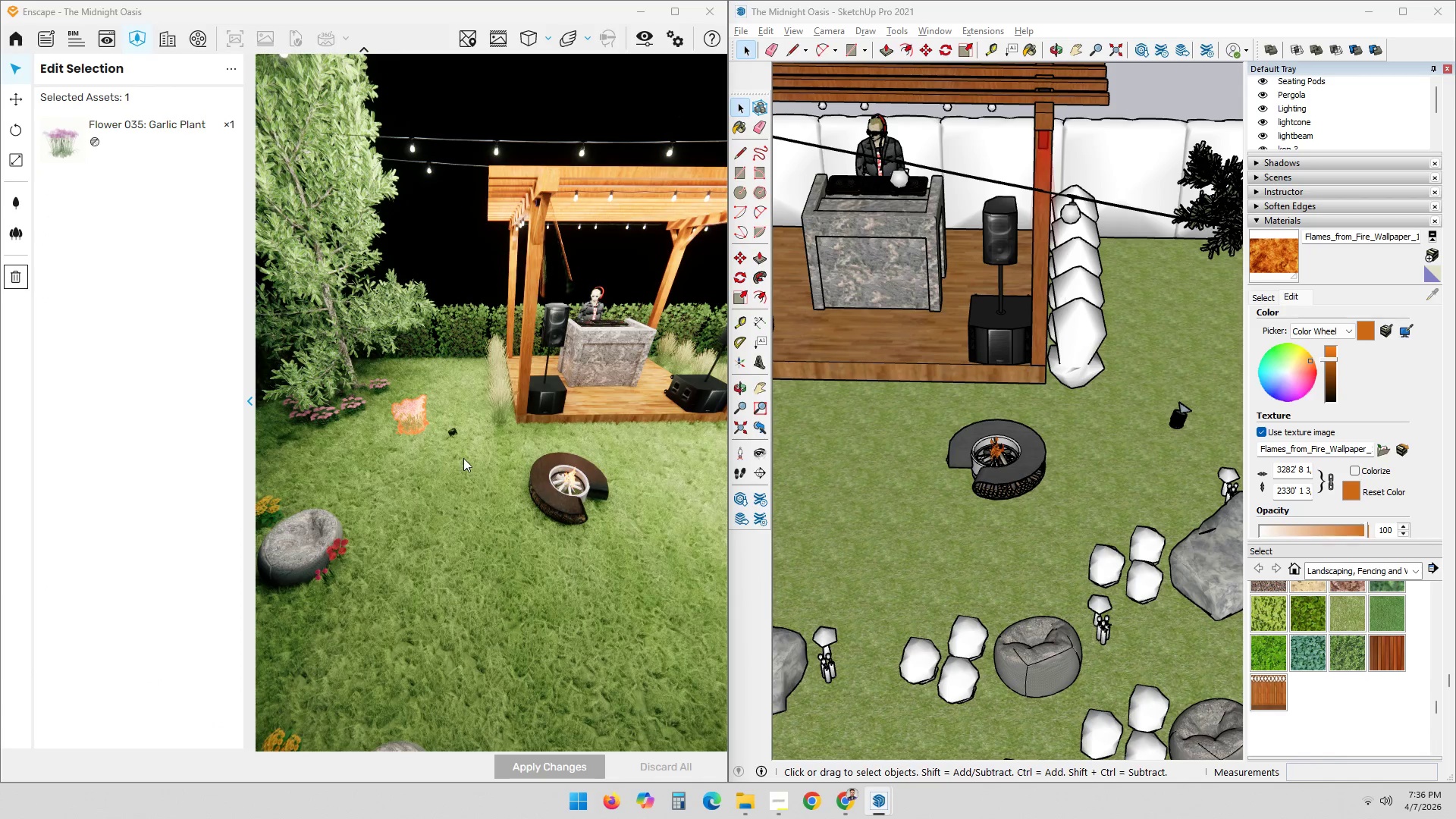 
key(Delete)
 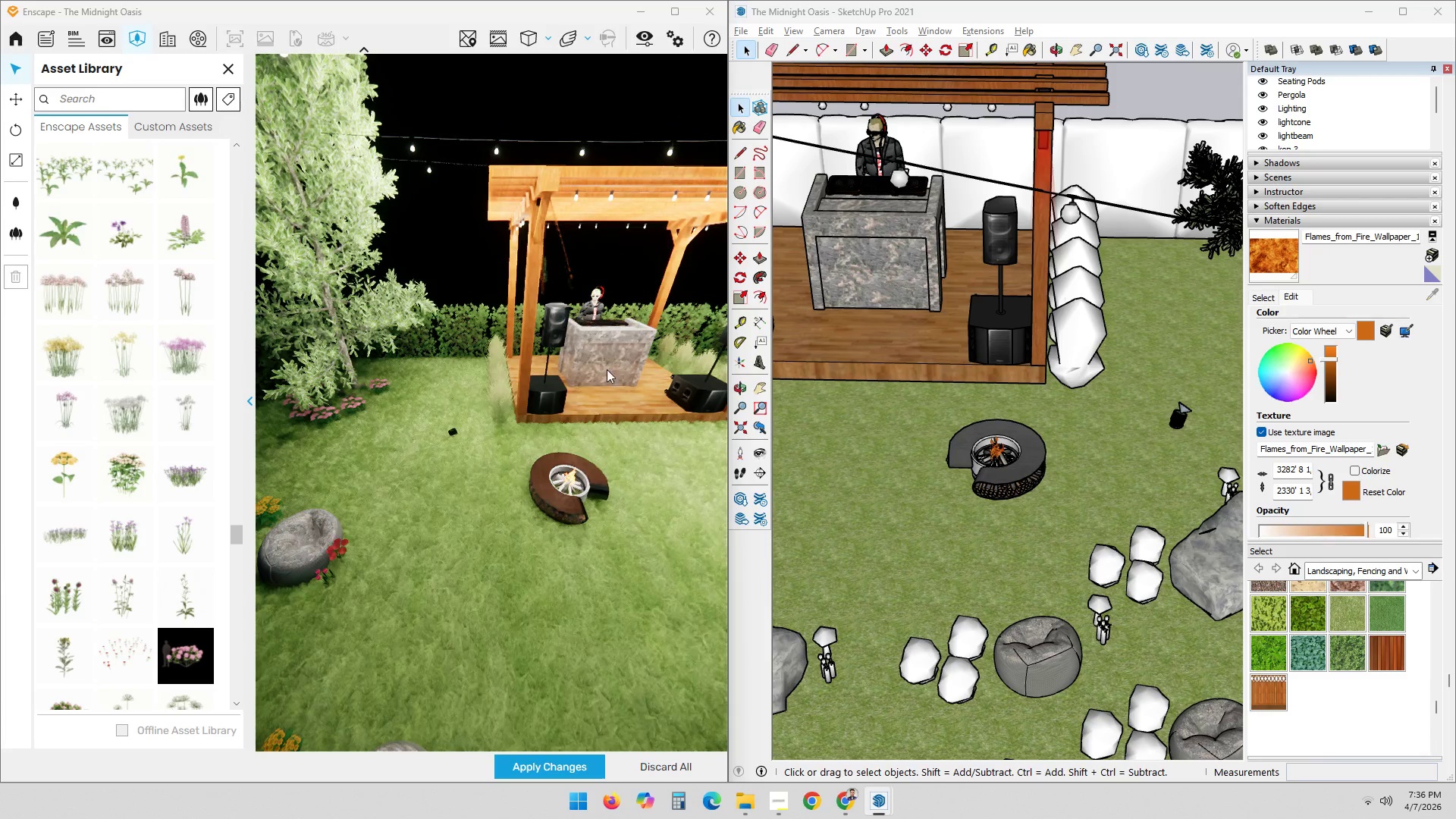 
hold_key(key=ShiftLeft, duration=0.55)
 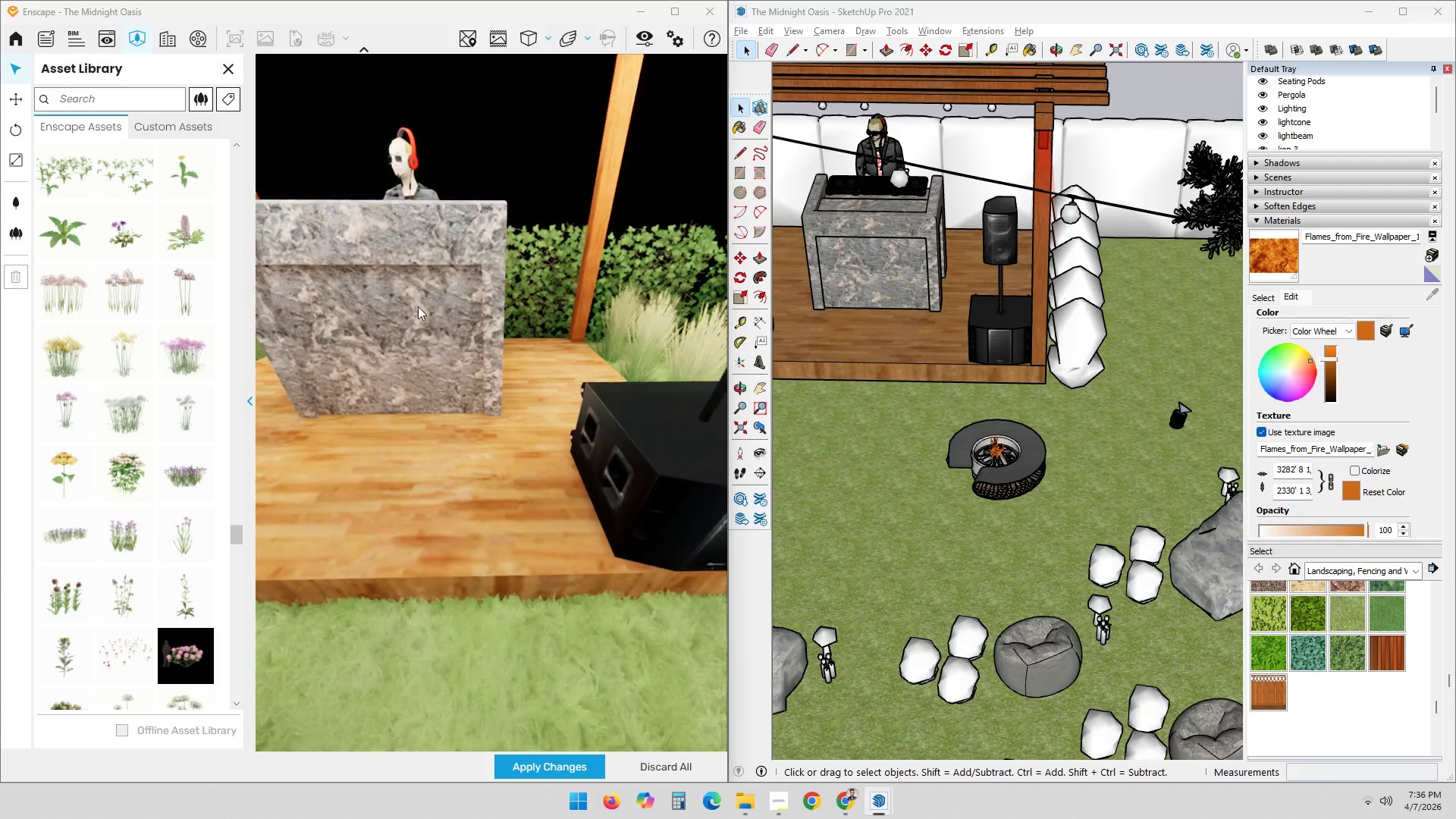 
scroll: coordinate [639, 336], scroll_direction: up, amount: 7.0
 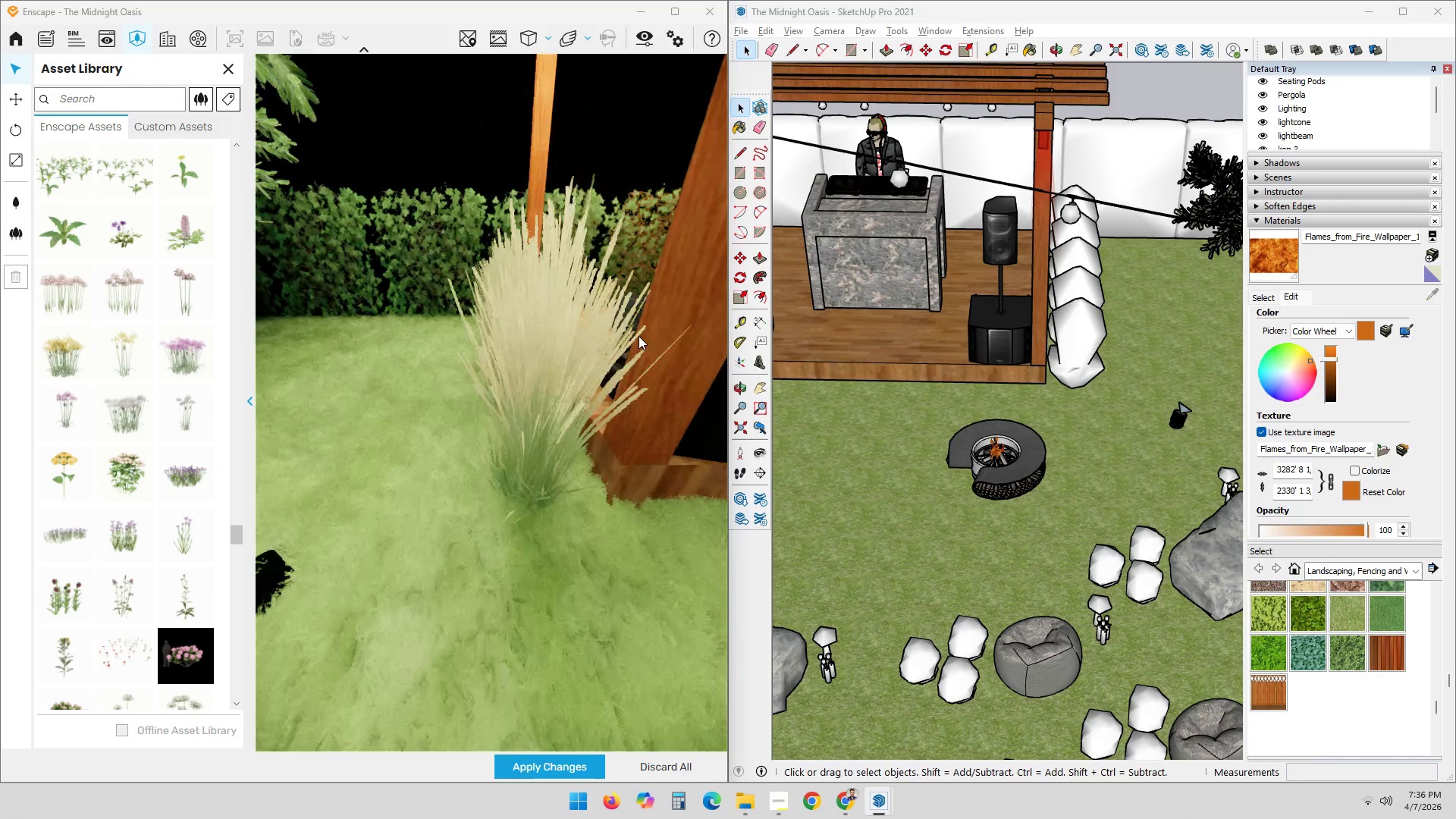 
left_click_drag(start_coordinate=[388, 334], to_coordinate=[532, 312])
 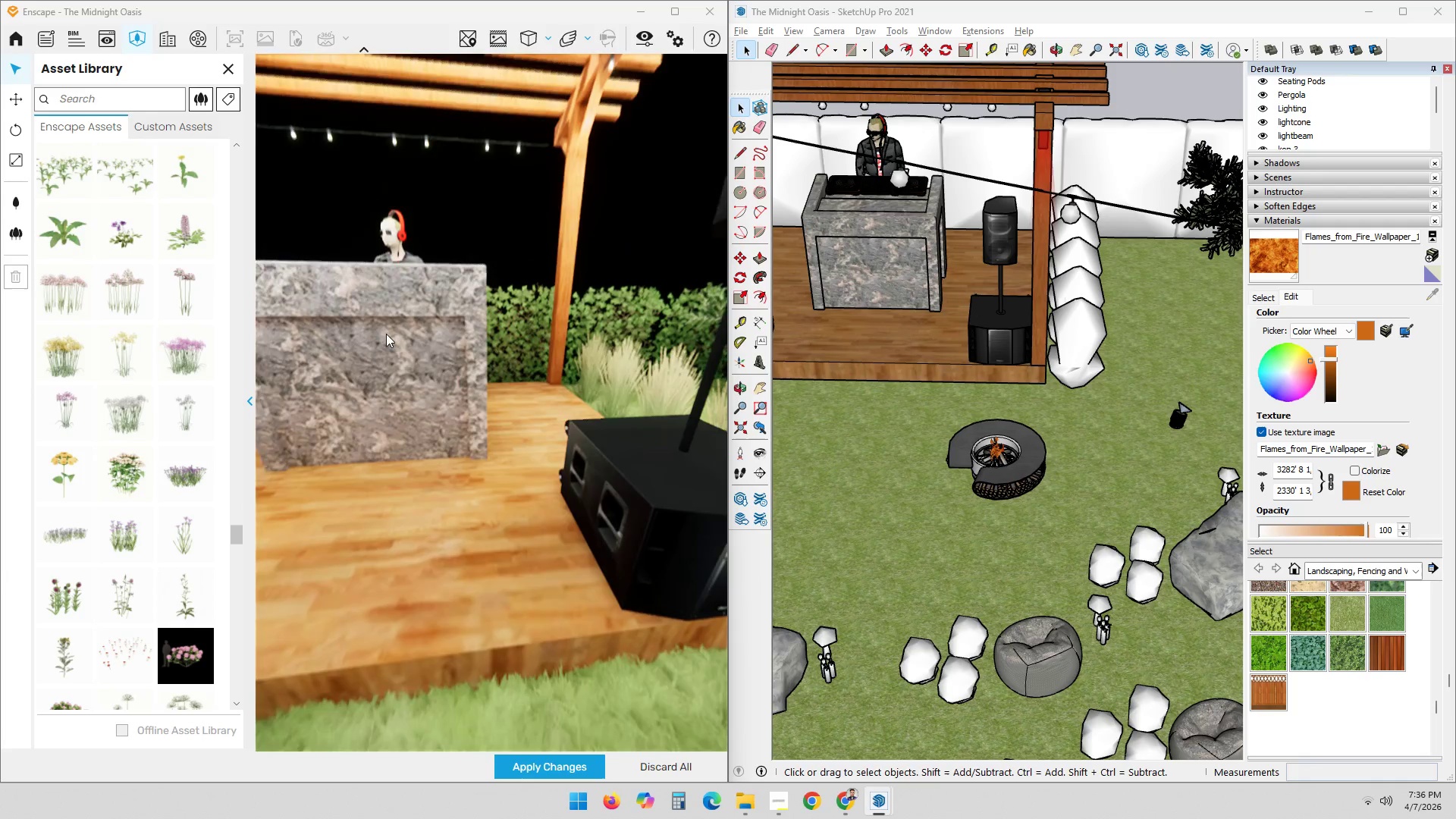 
hold_key(key=ShiftLeft, duration=0.64)
 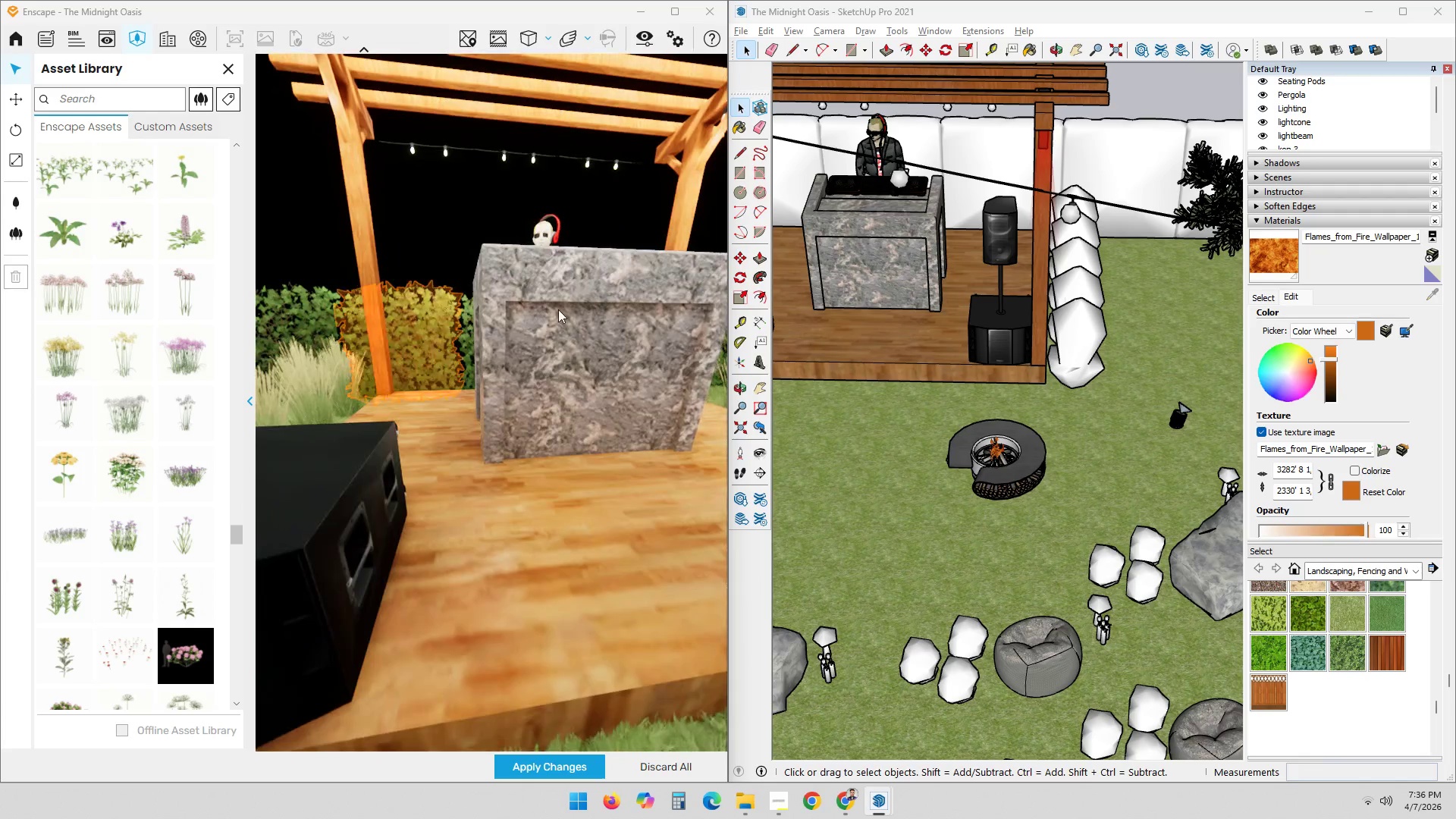 
scroll: coordinate [578, 329], scroll_direction: up, amount: 2.0
 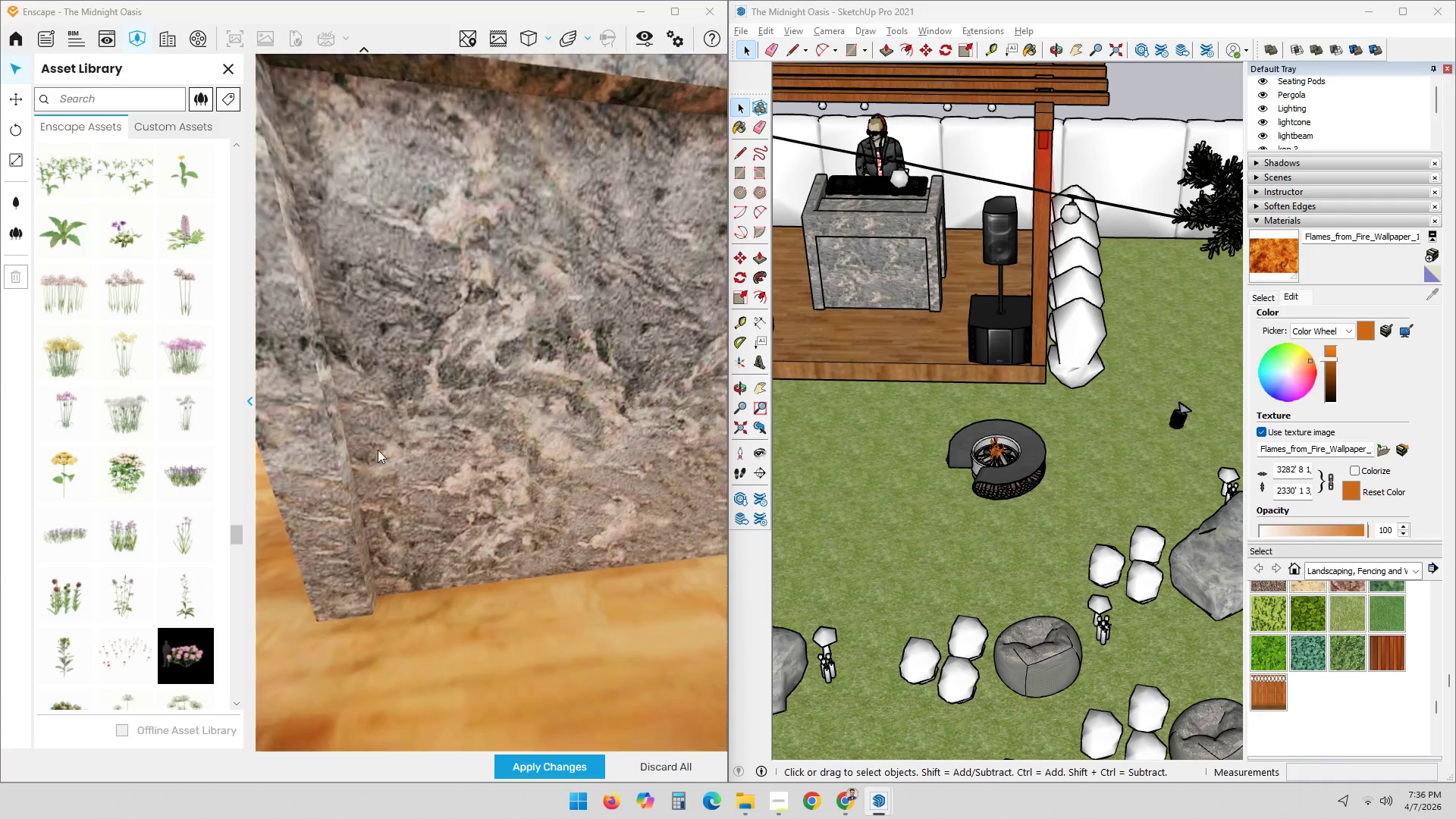 
hold_key(key=ShiftLeft, duration=0.59)
 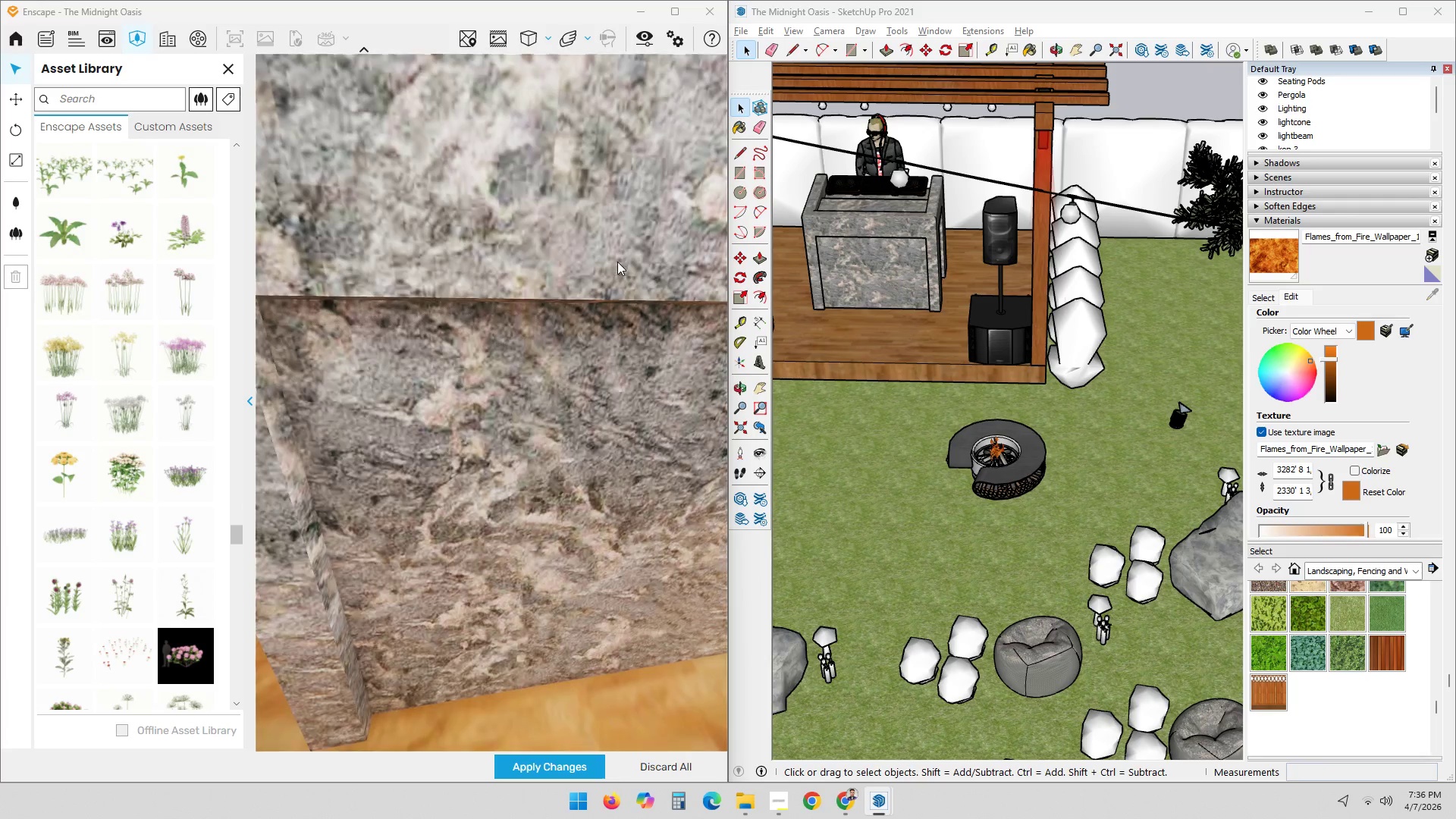 
scroll: coordinate [617, 262], scroll_direction: down, amount: 2.0
 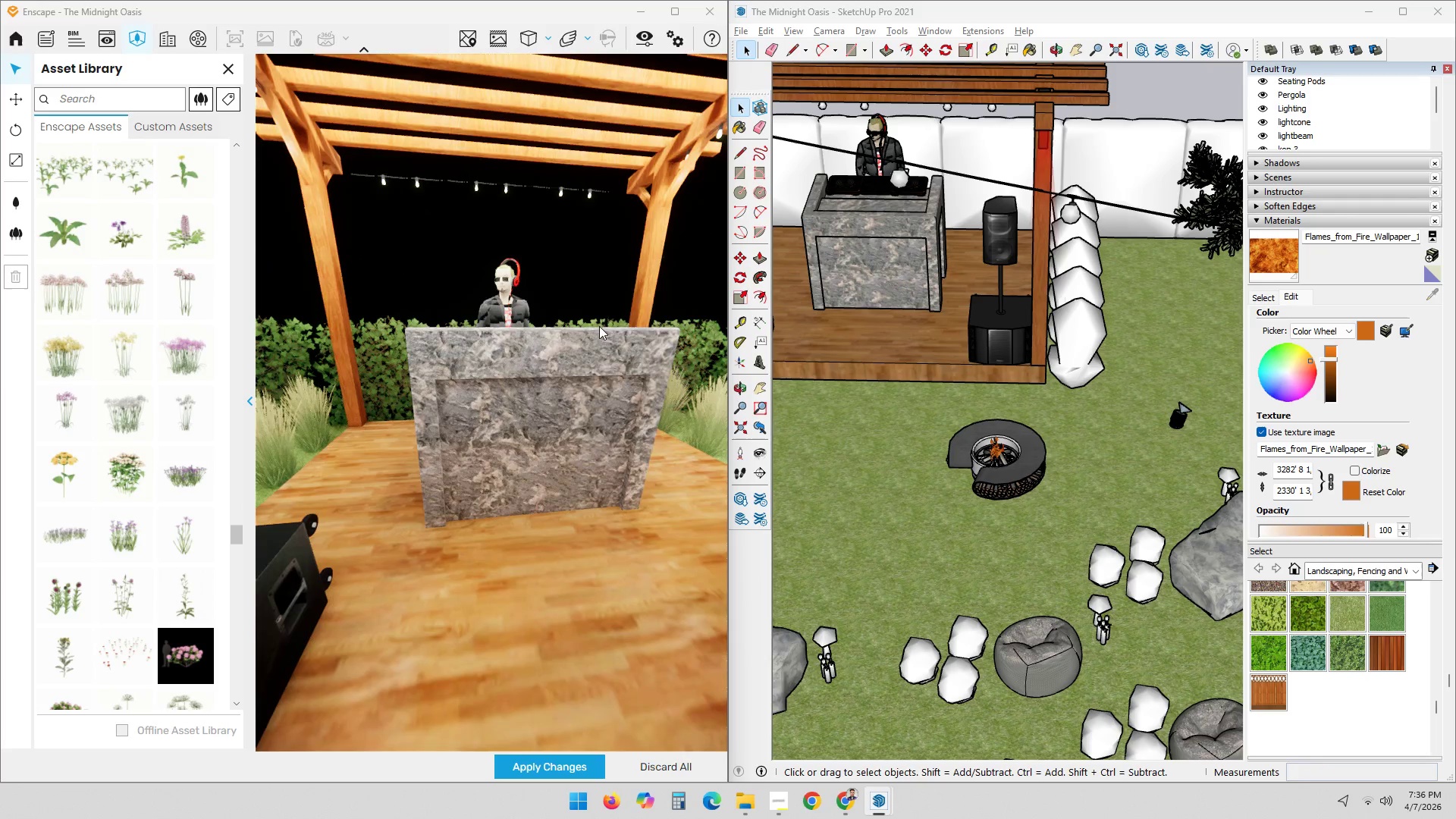 
left_click_drag(start_coordinate=[586, 355], to_coordinate=[491, 351])
 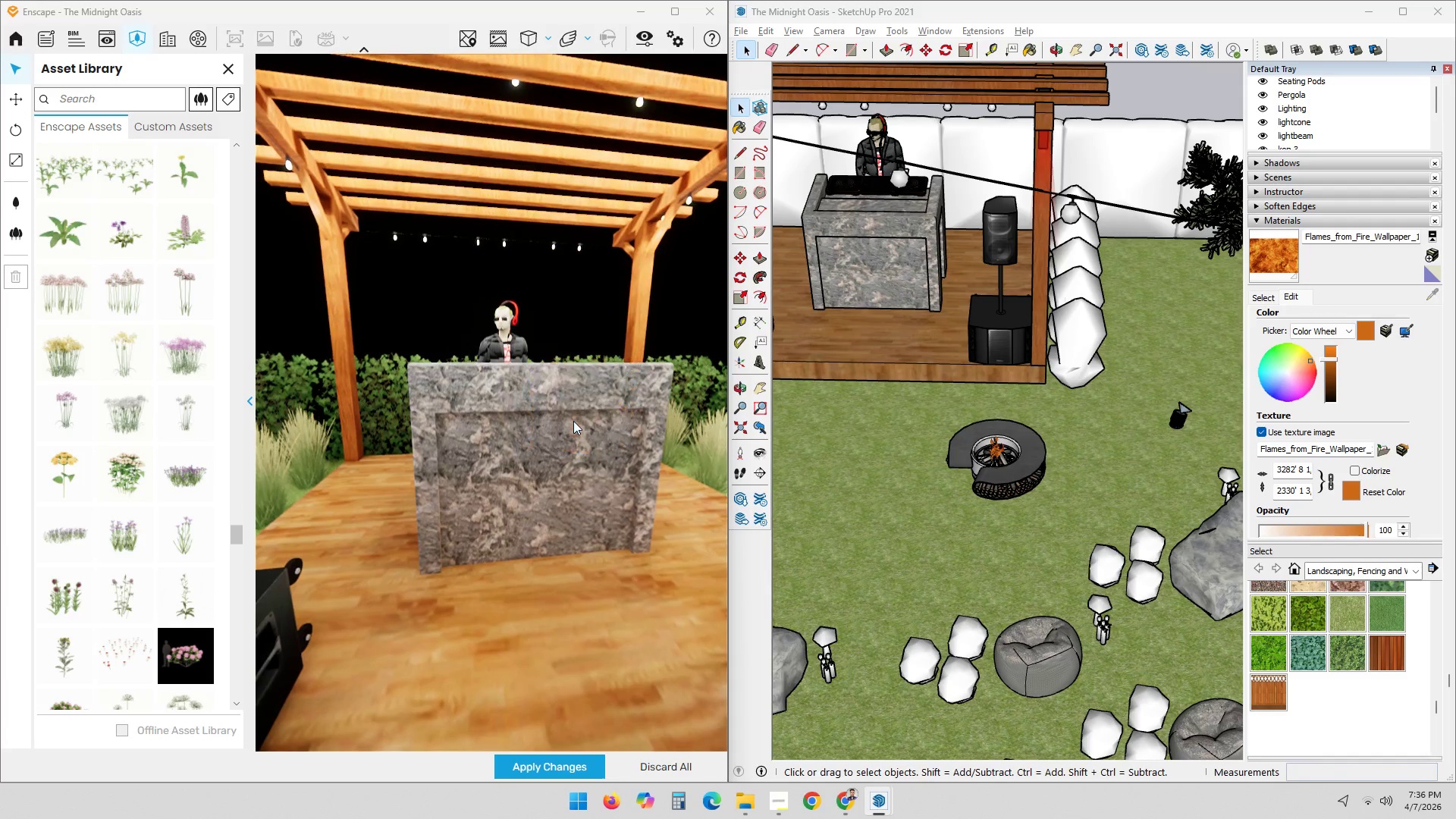 
scroll: coordinate [1378, 254], scroll_direction: up, amount: 4.0
 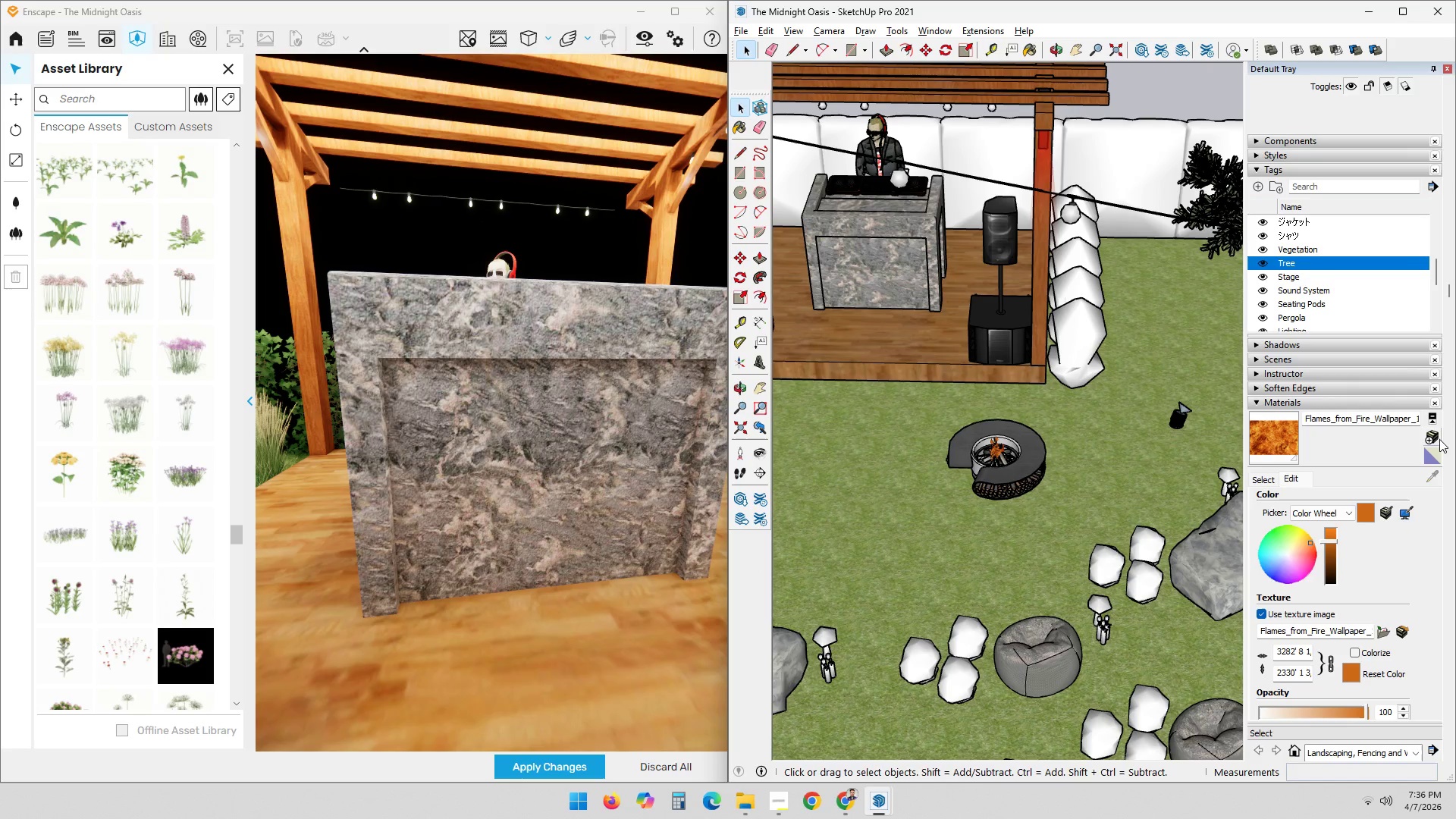 
left_click([1436, 438])
 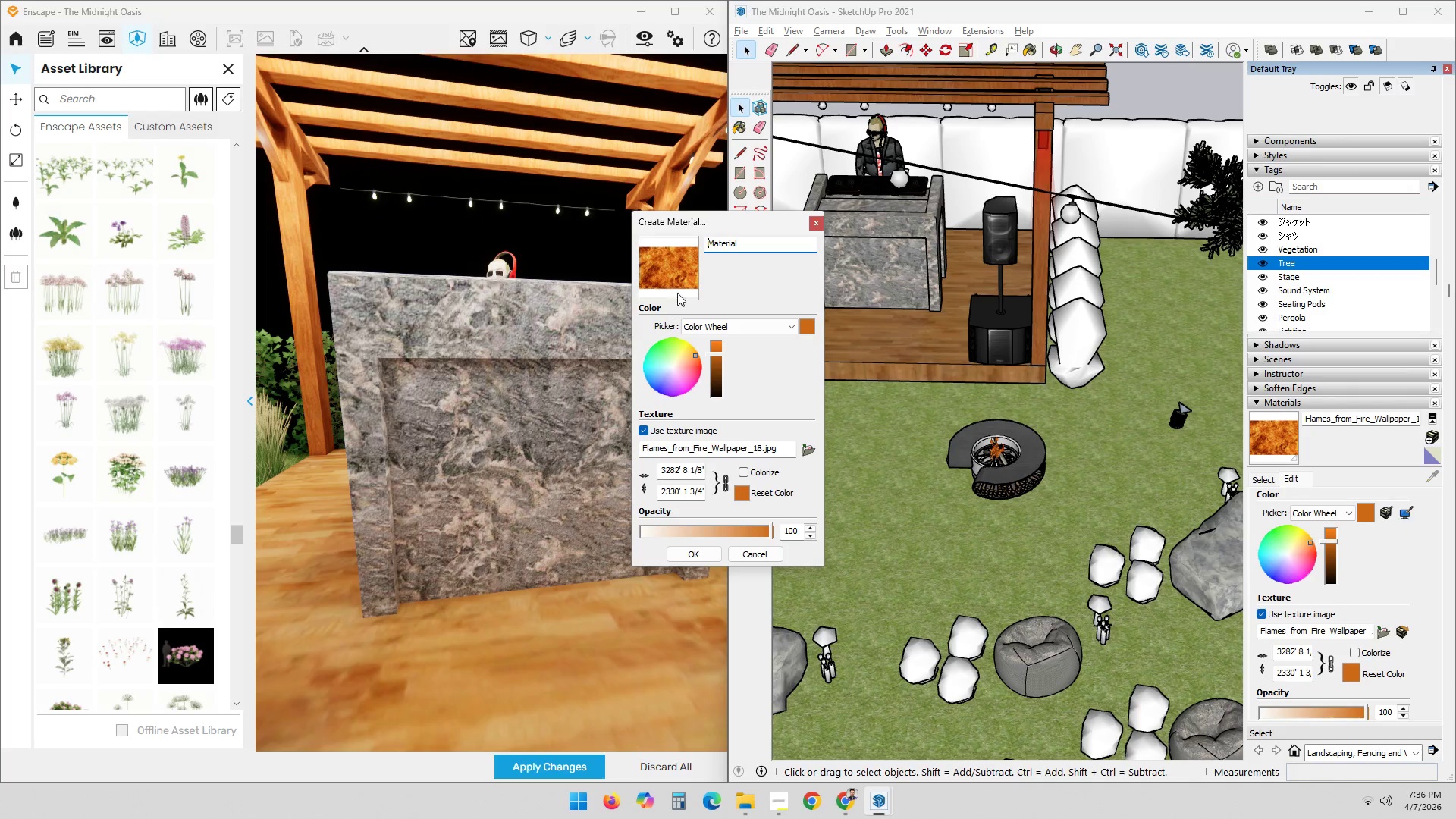 
left_click([787, 323])
 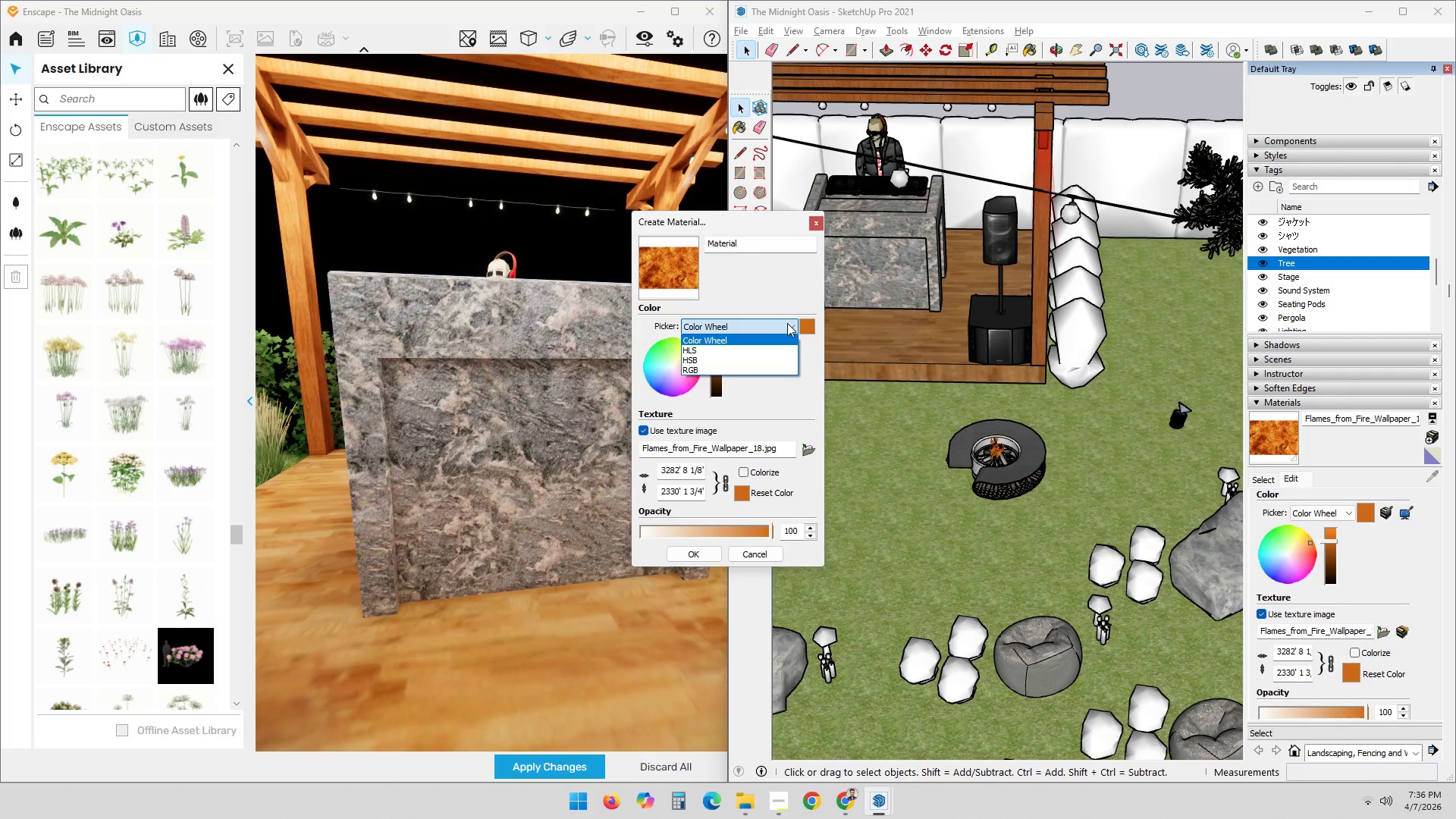 
left_click([787, 323])
 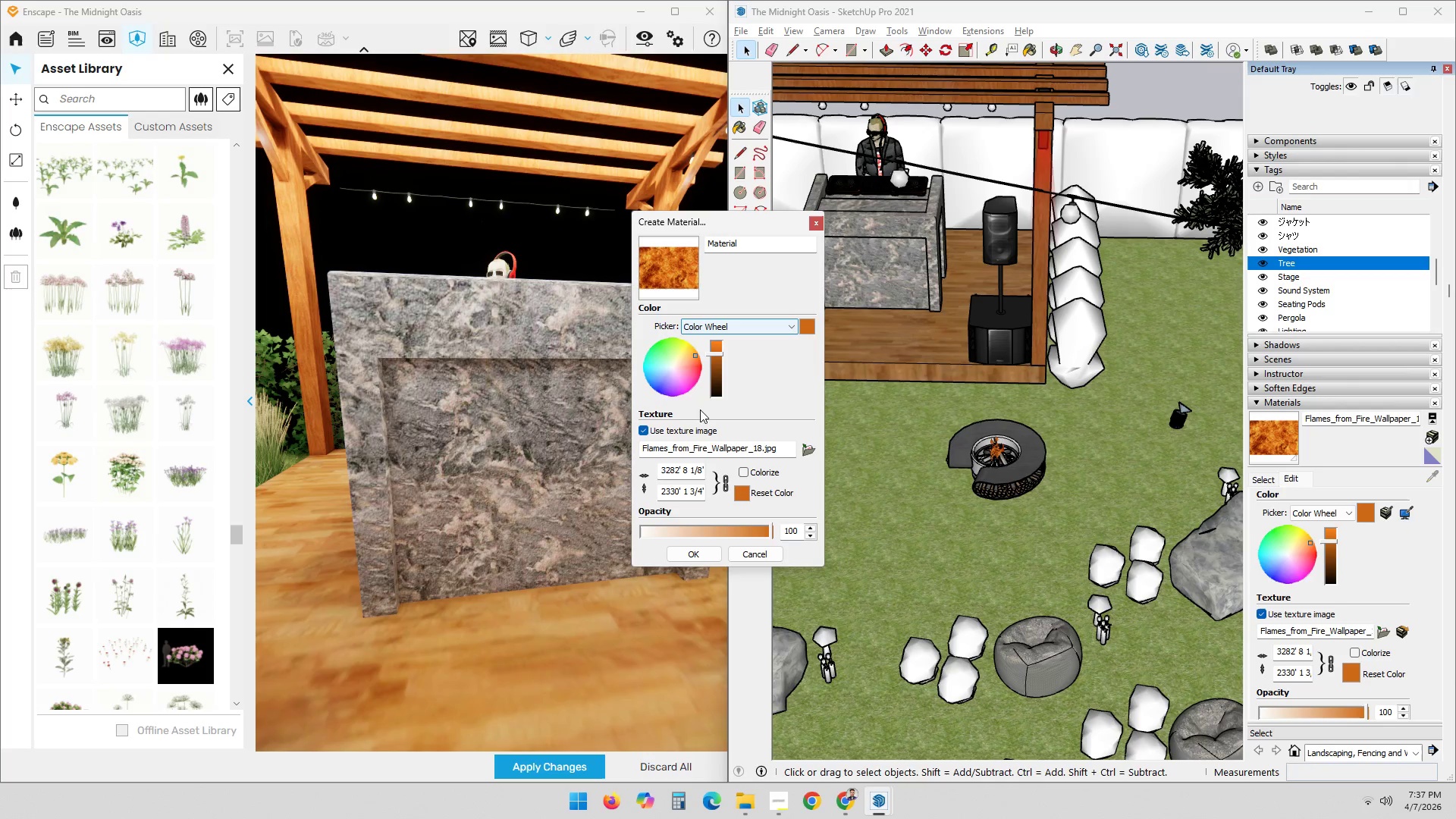 
left_click([662, 429])
 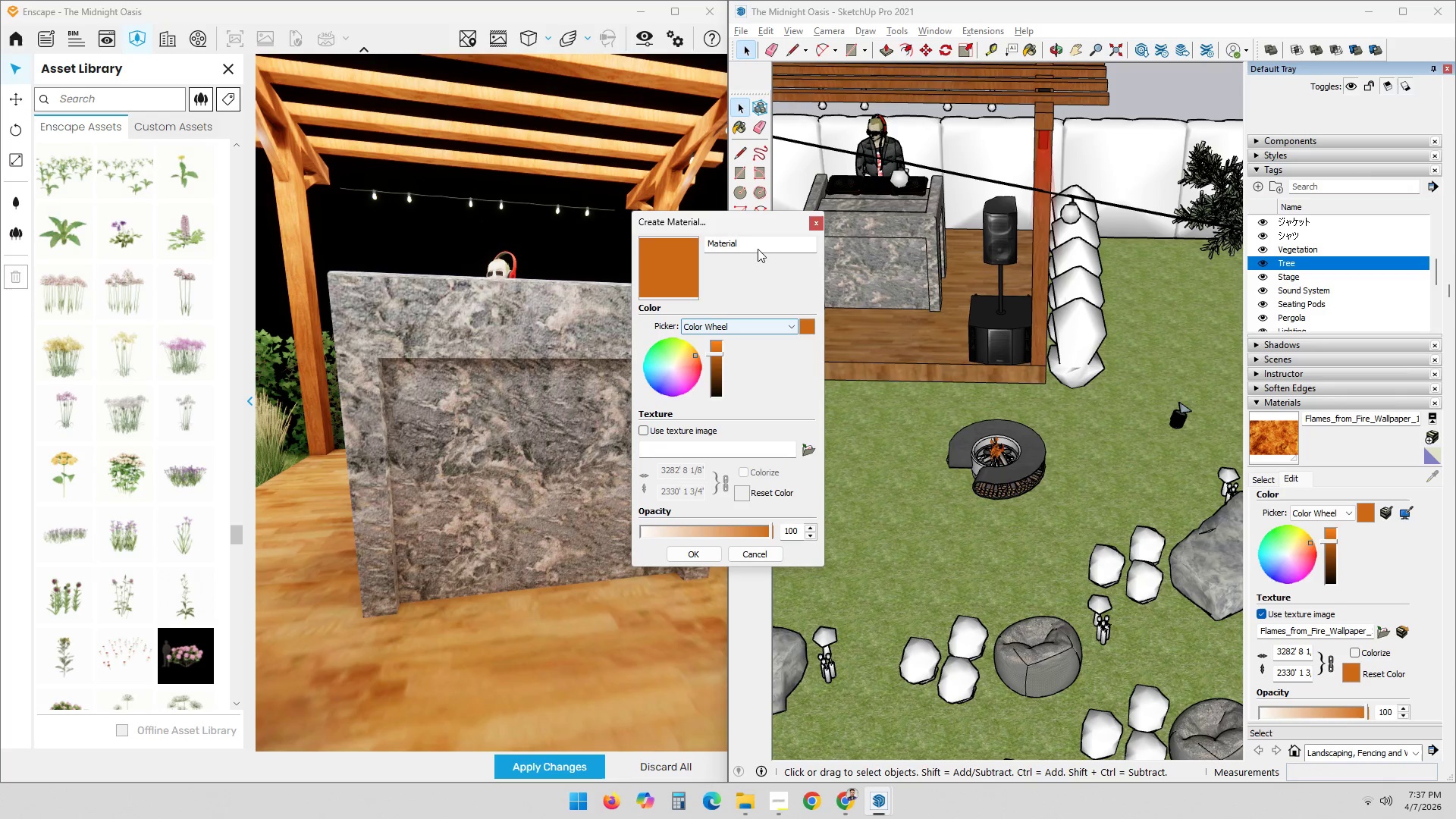 
left_click([758, 246])
 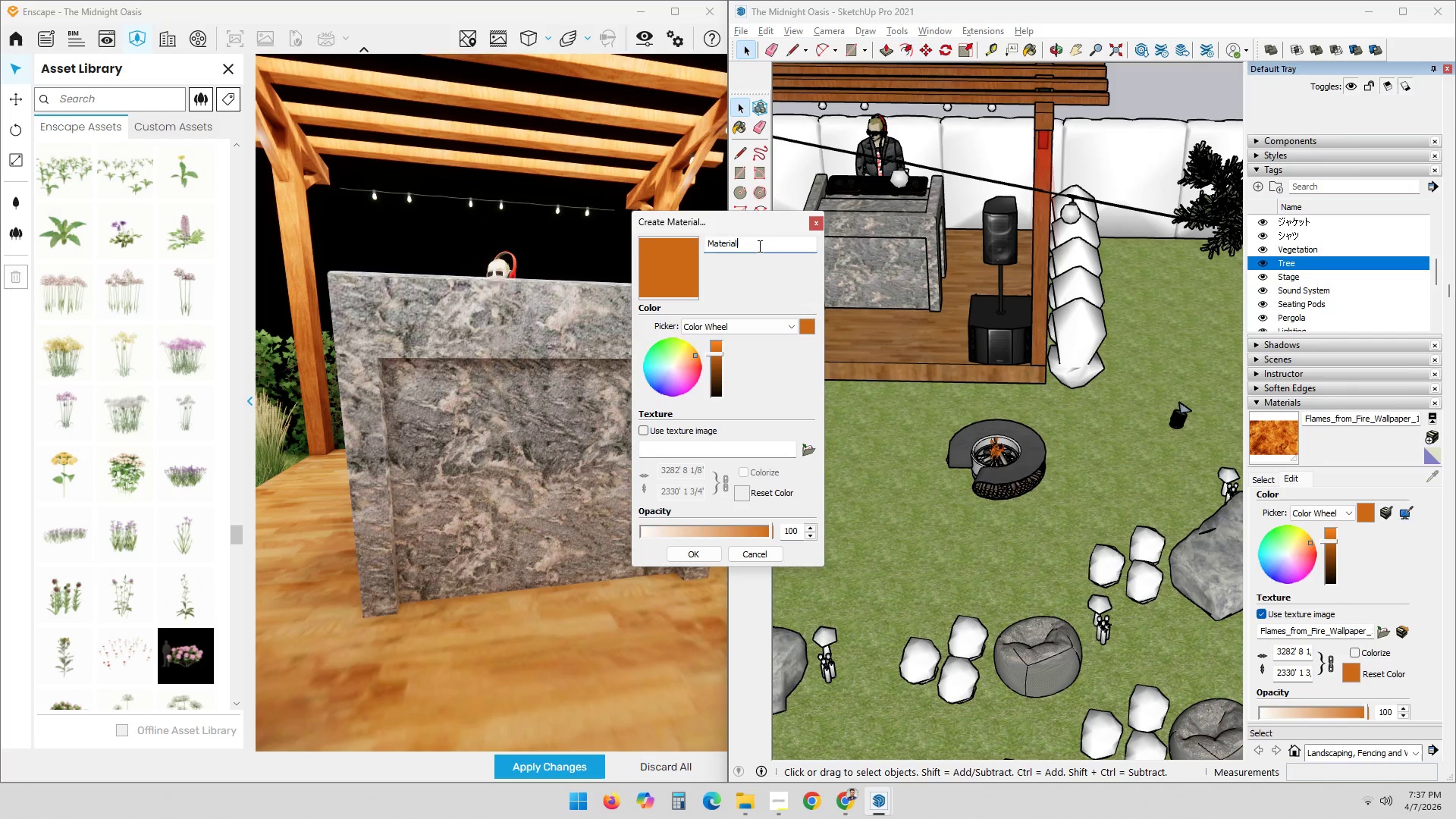 
key(Control+ControlLeft)
 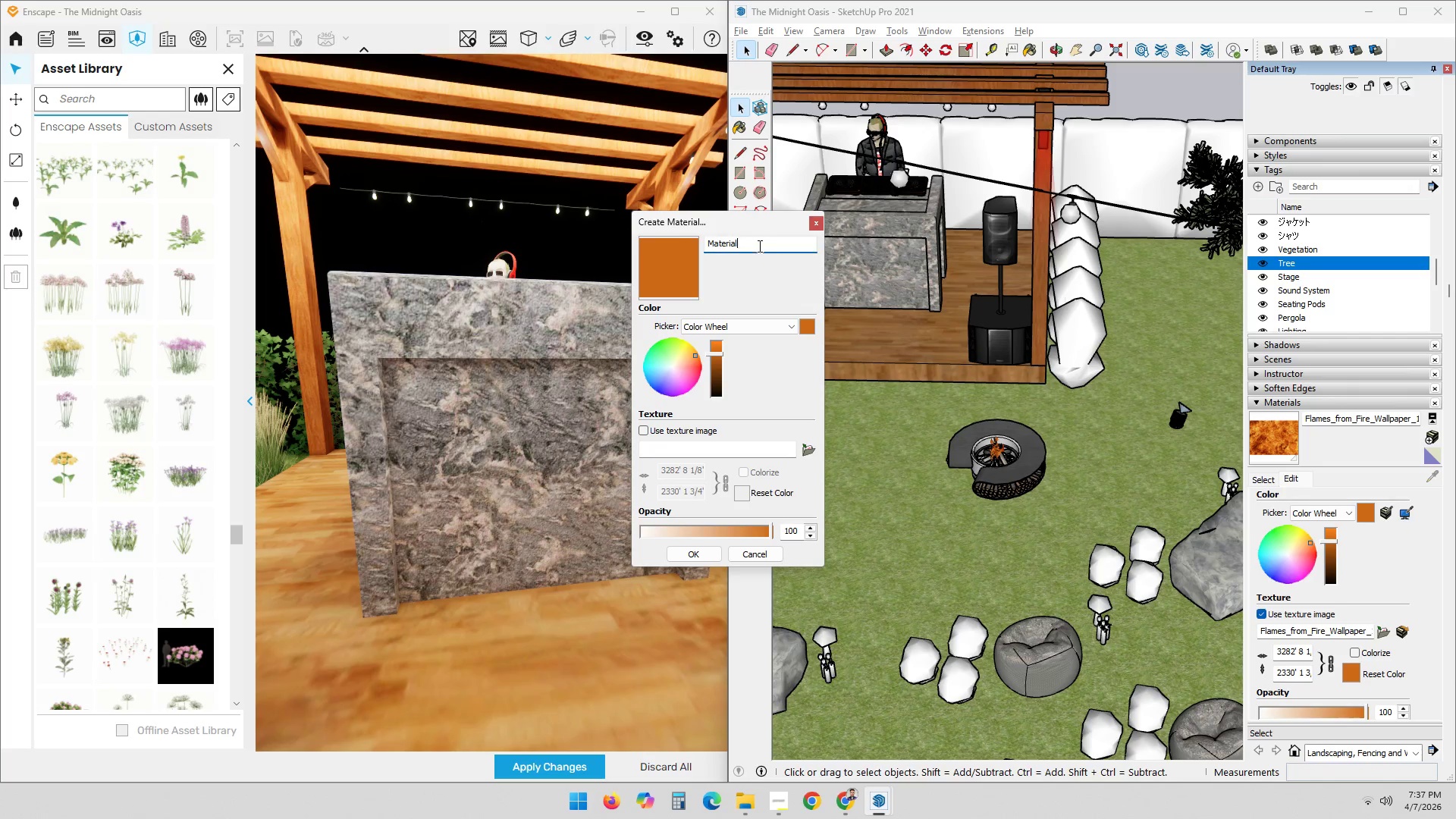 
key(Control+A)
 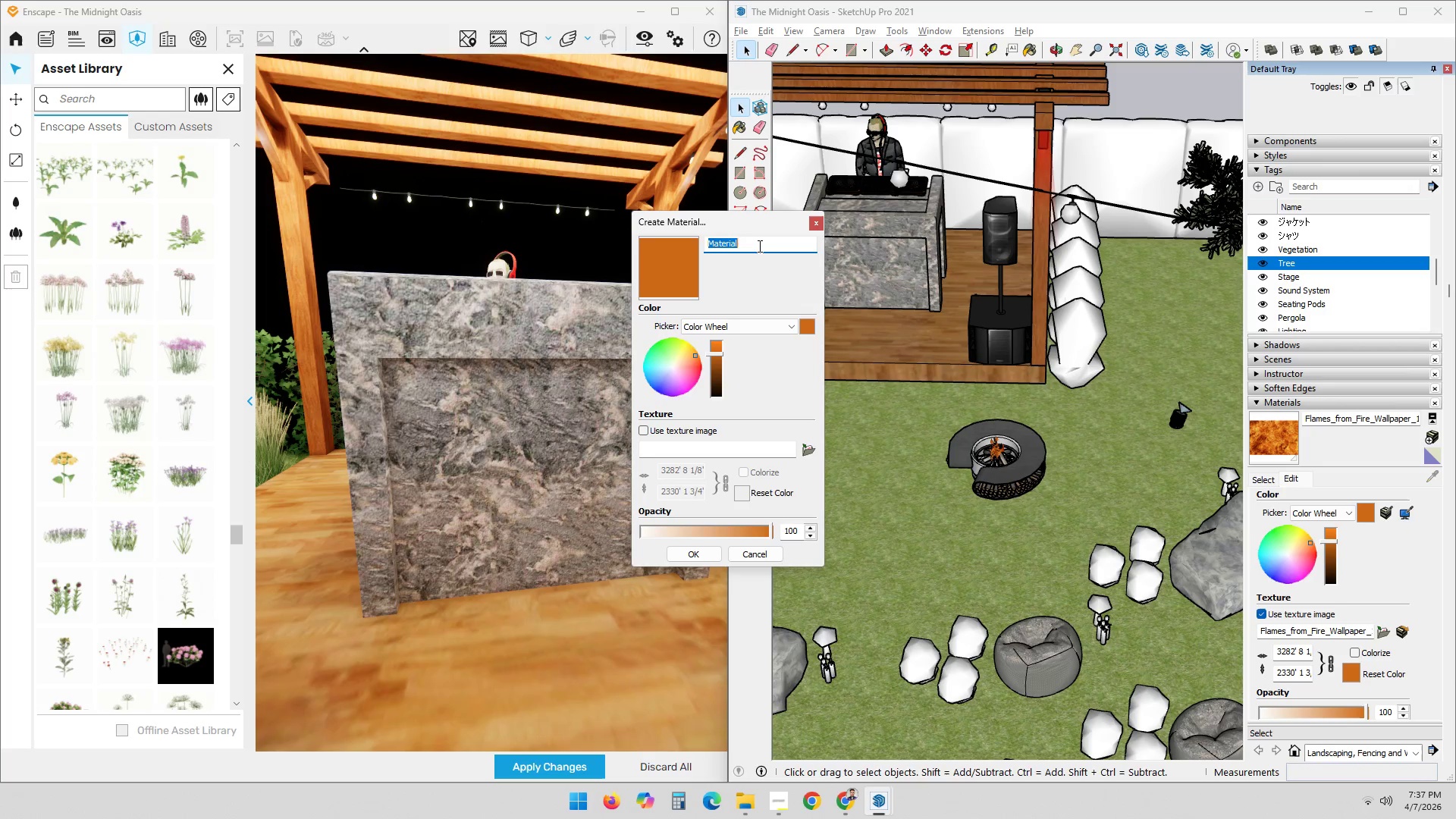 
hold_key(key=ShiftLeft, duration=0.98)
 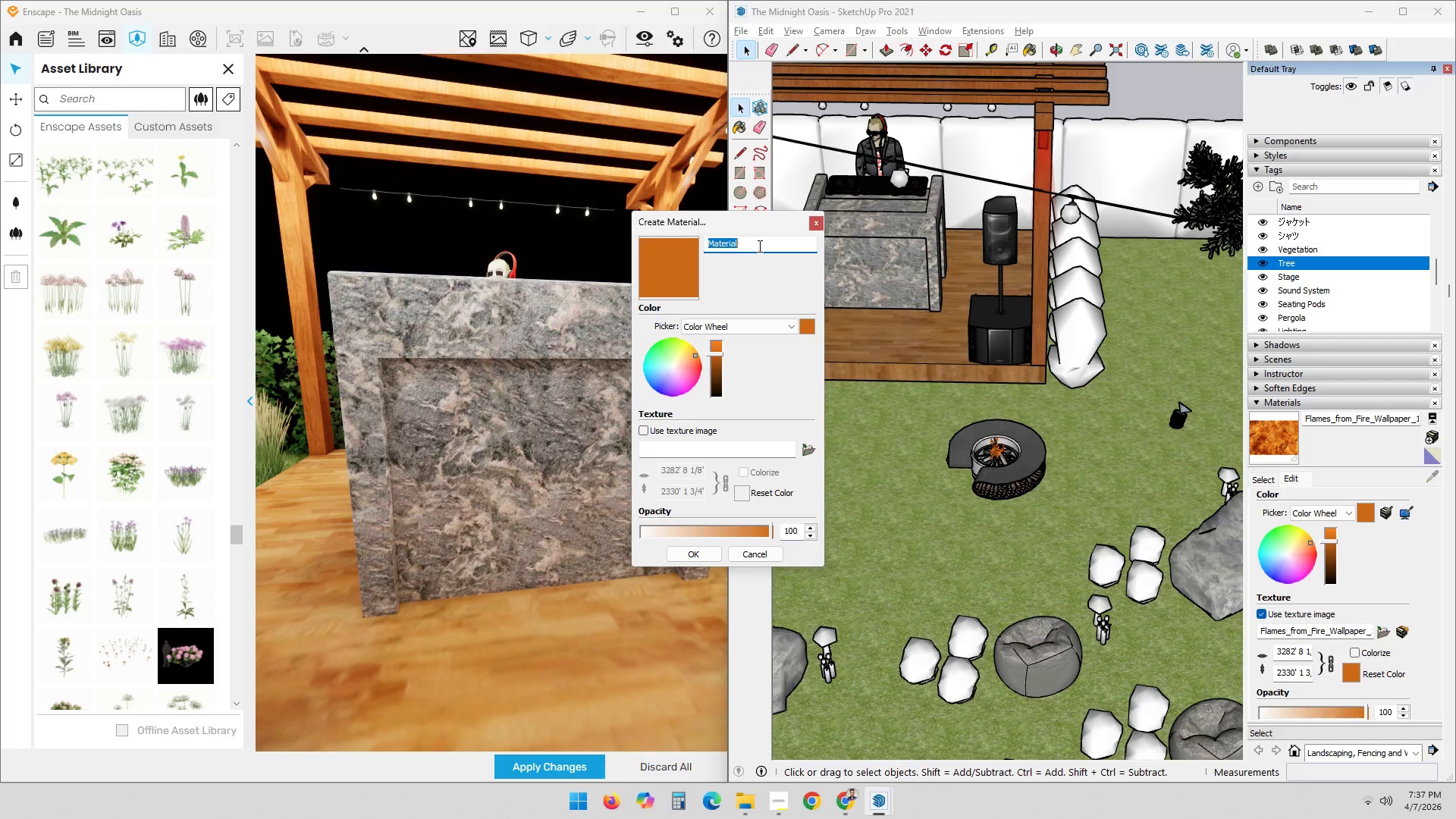 
type(DJ Tabler )
key(Backspace)
key(Backspace)
type( Underlight)
 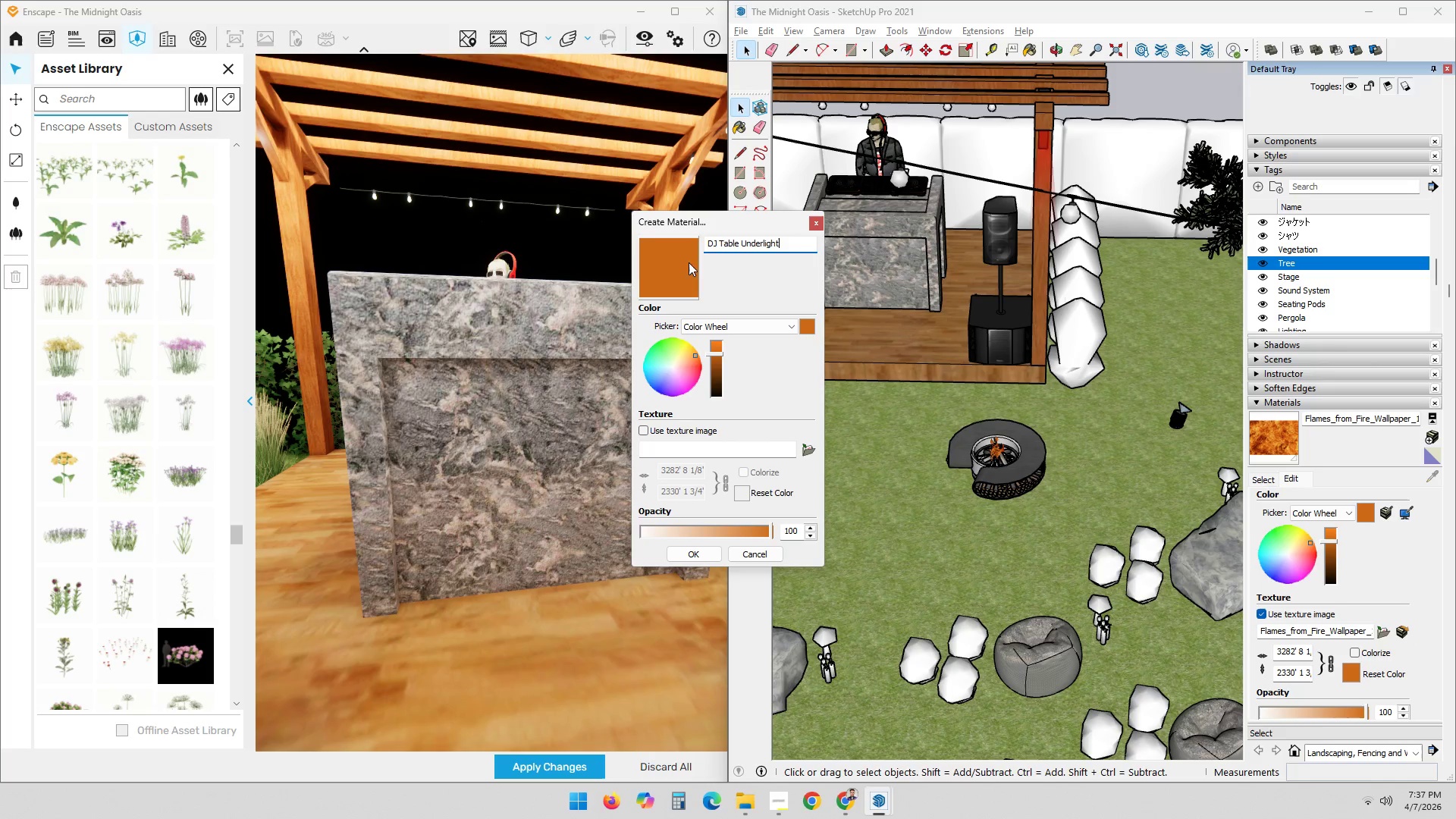 
left_click_drag(start_coordinate=[680, 351], to_coordinate=[684, 348])
 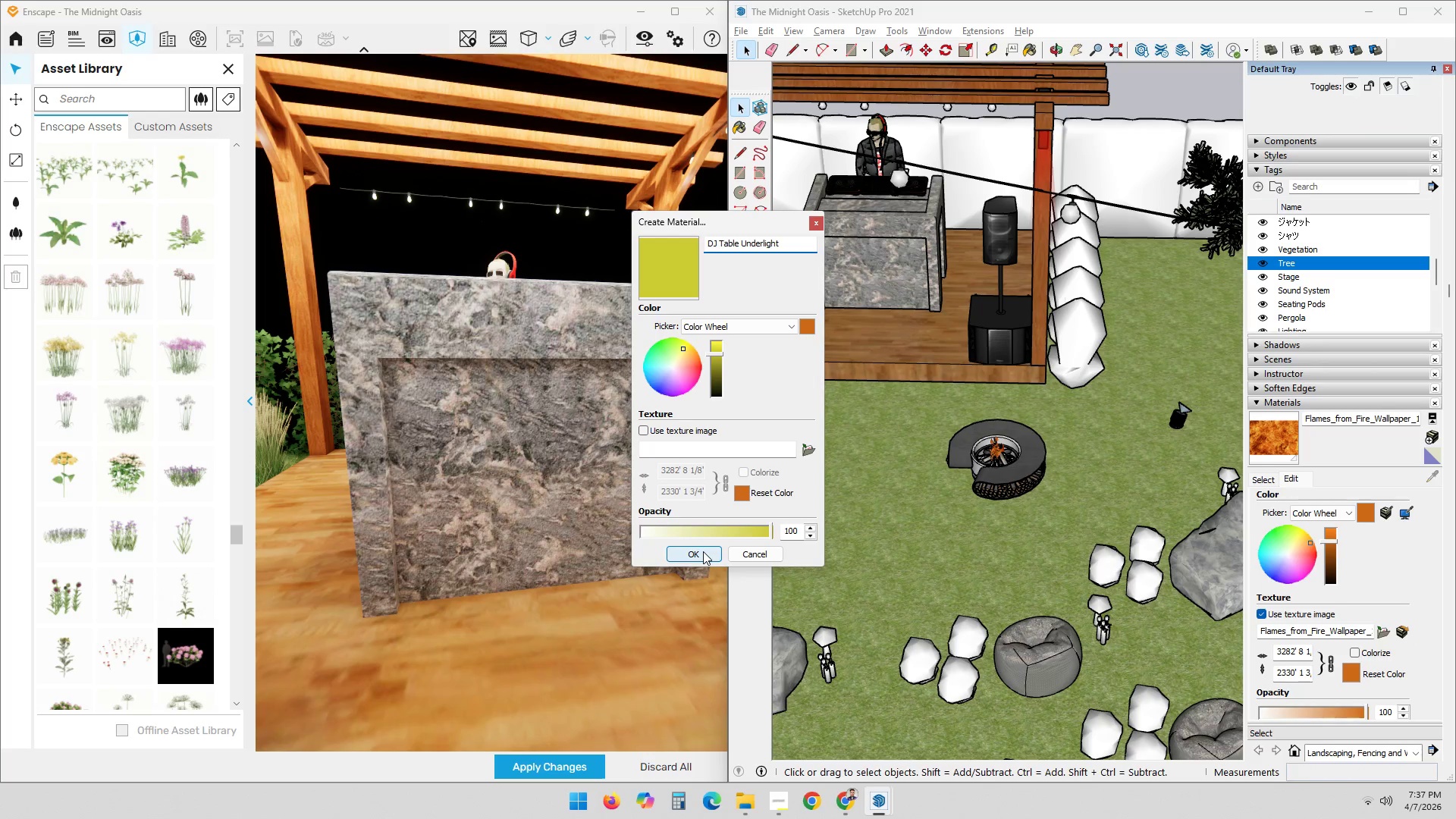 
left_click([703, 552])
 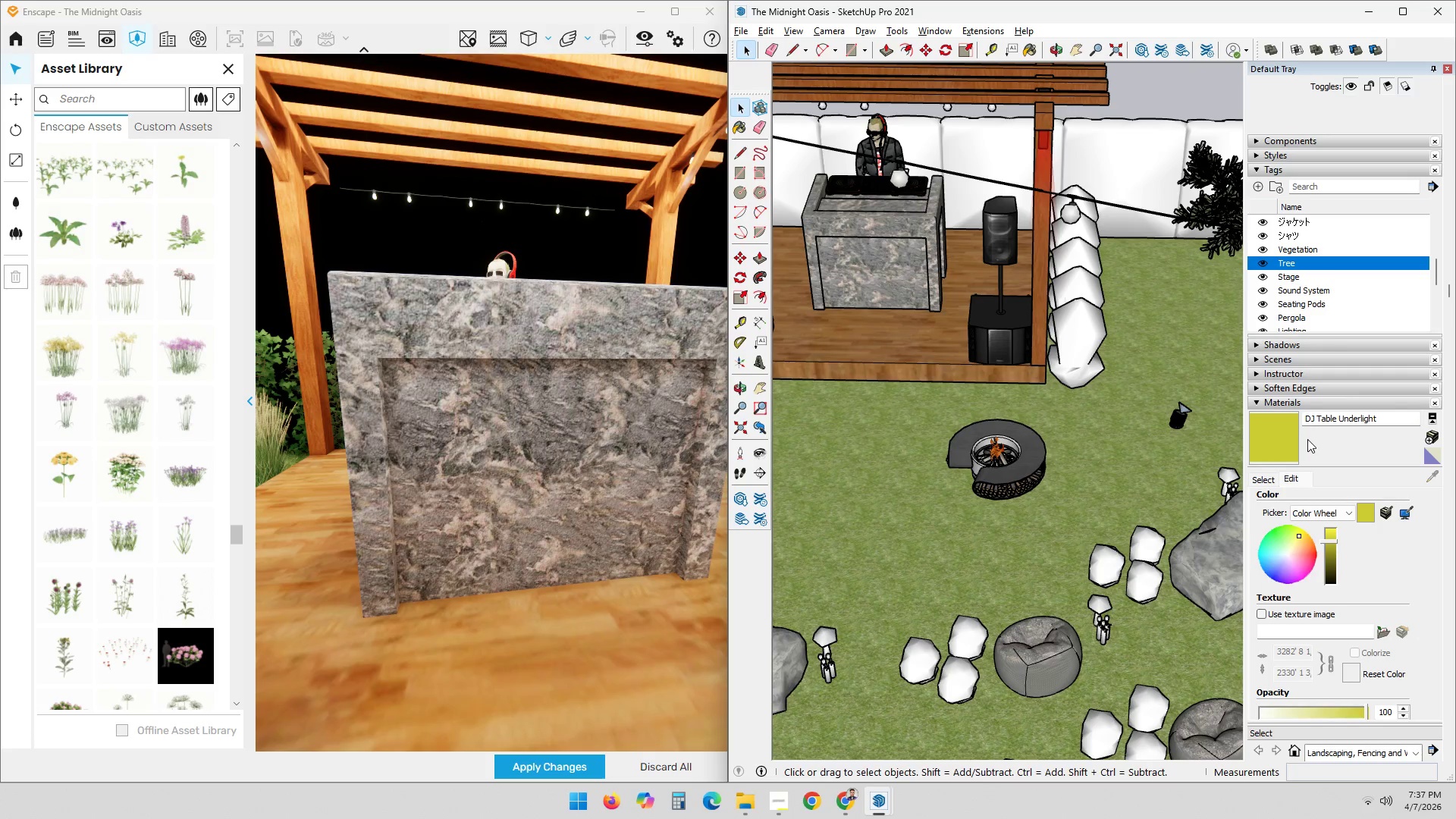 
double_click([883, 258])
 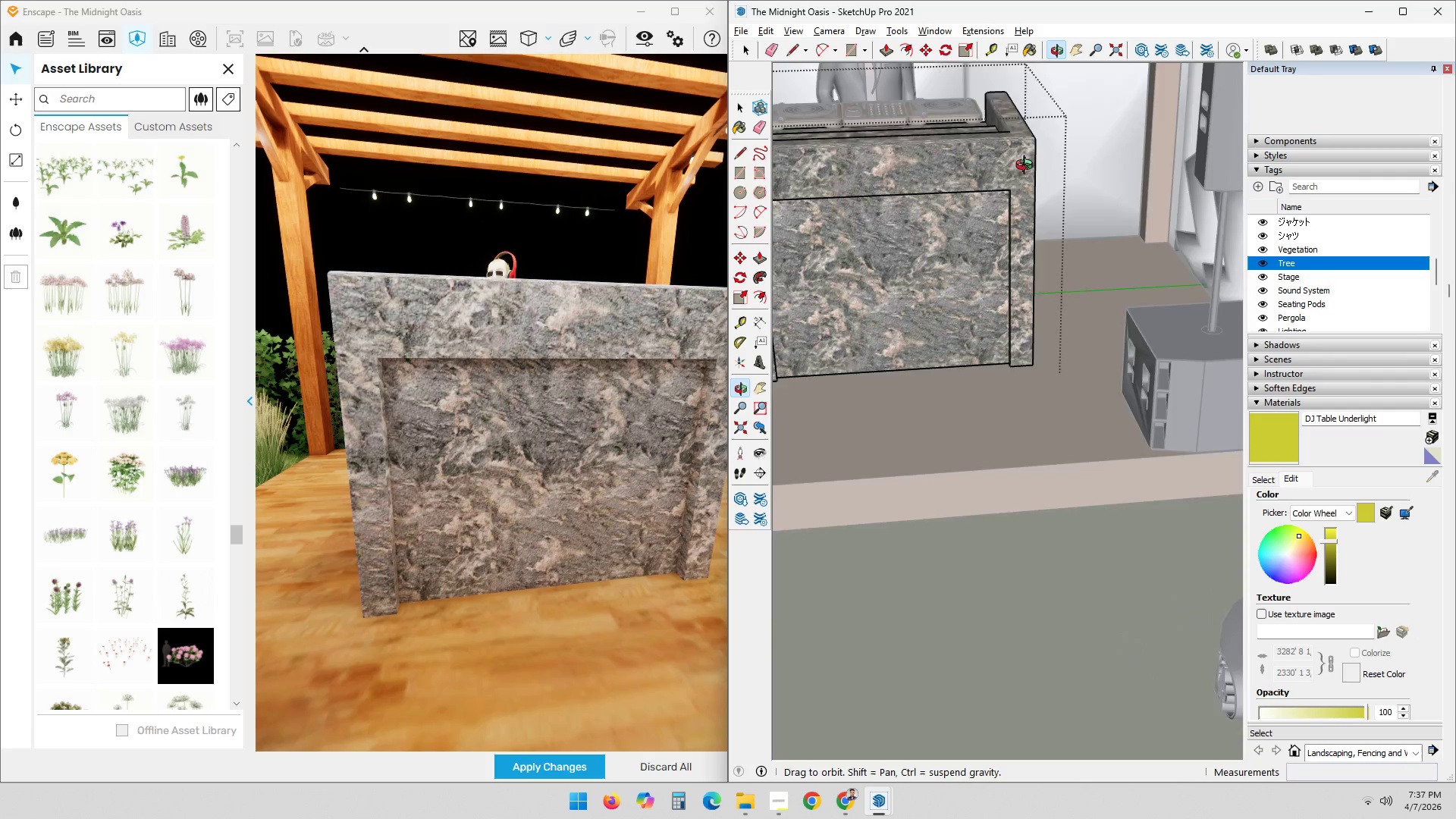 
scroll: coordinate [934, 151], scroll_direction: up, amount: 12.0
 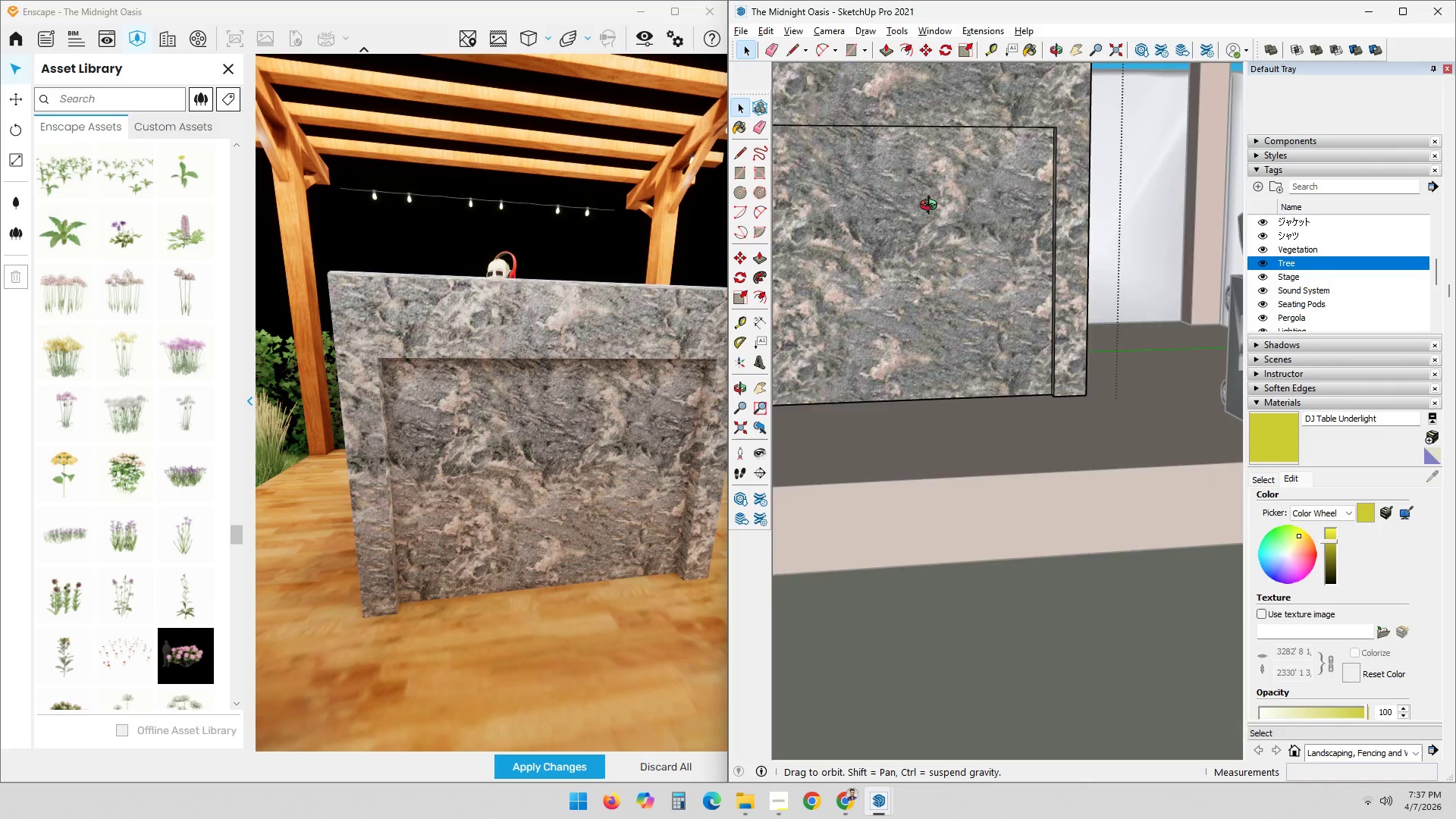 
hold_key(key=ShiftLeft, duration=0.52)
 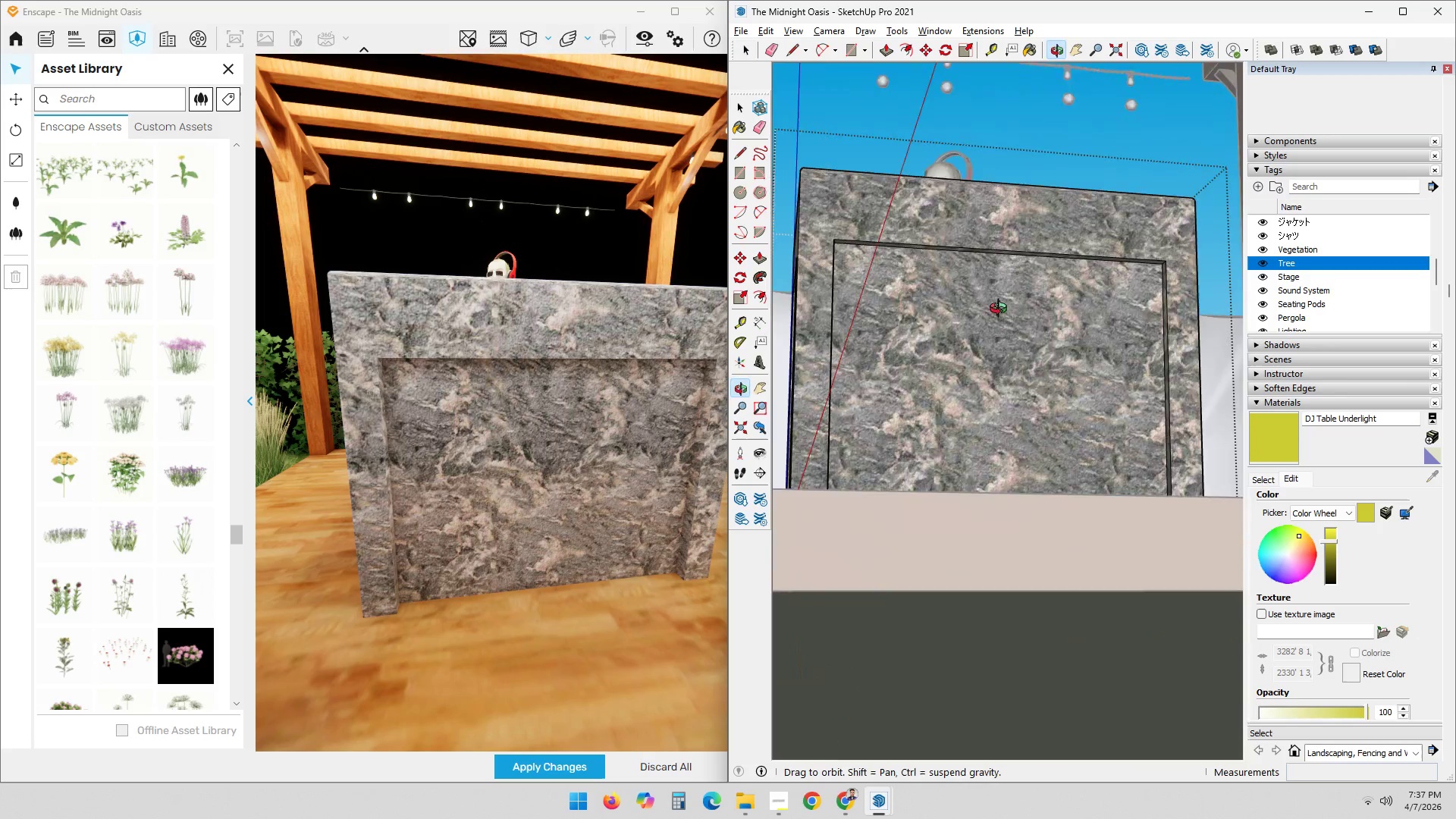 
scroll: coordinate [952, 220], scroll_direction: up, amount: 1.0
 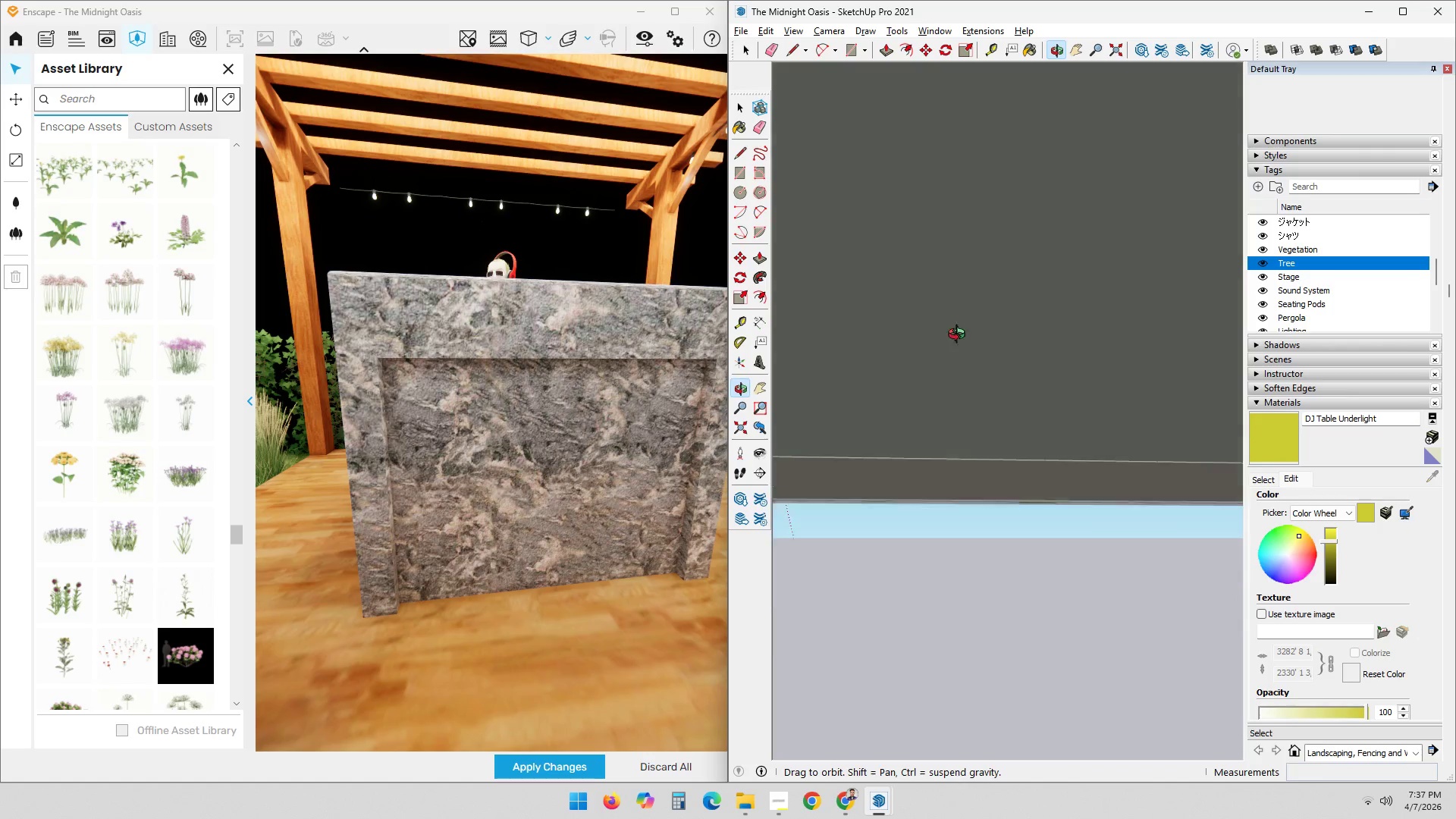 
hold_key(key=ShiftLeft, duration=0.7)
 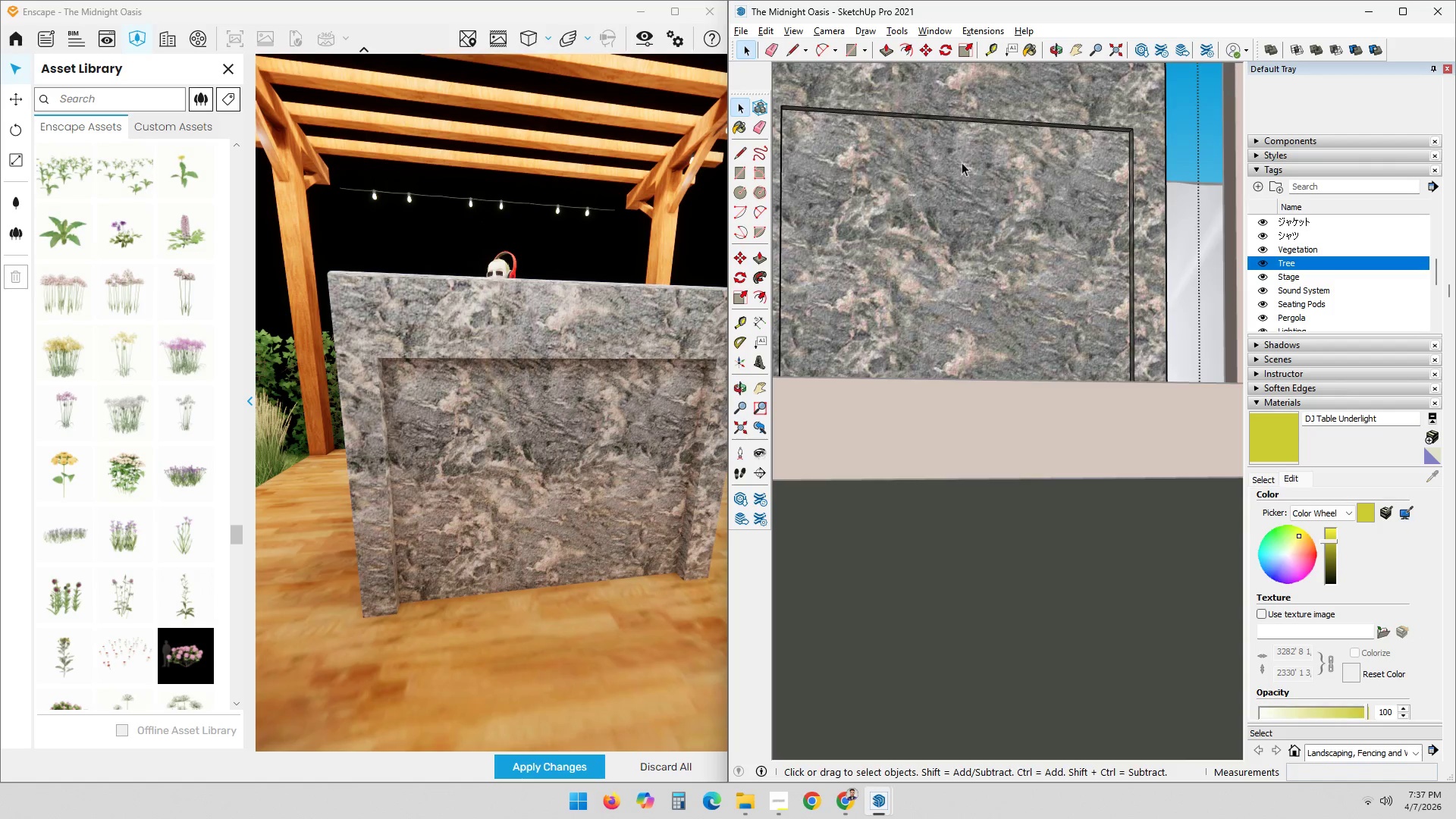 
hold_key(key=ShiftLeft, duration=0.52)
 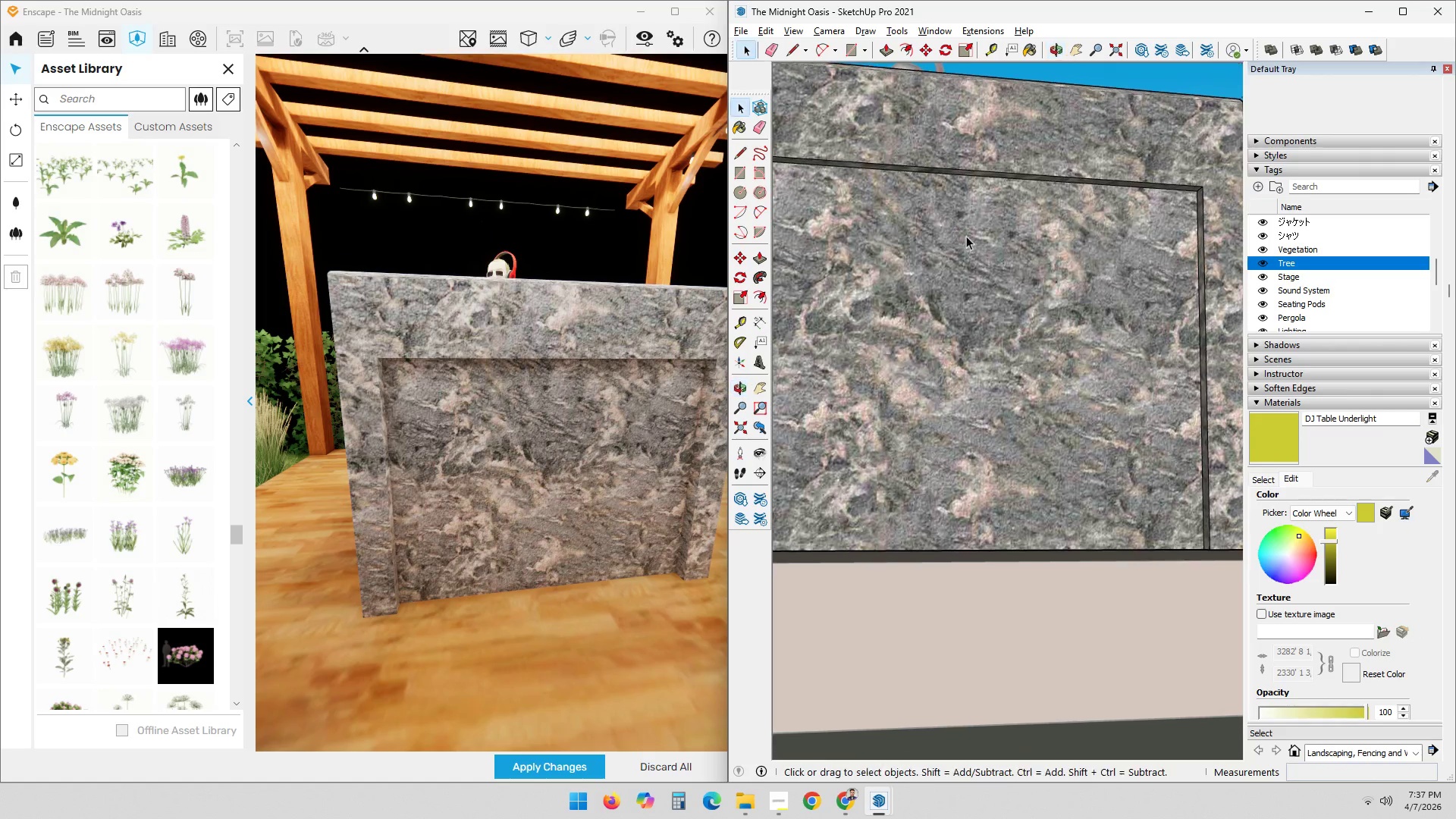 
scroll: coordinate [968, 182], scroll_direction: up, amount: 7.0
 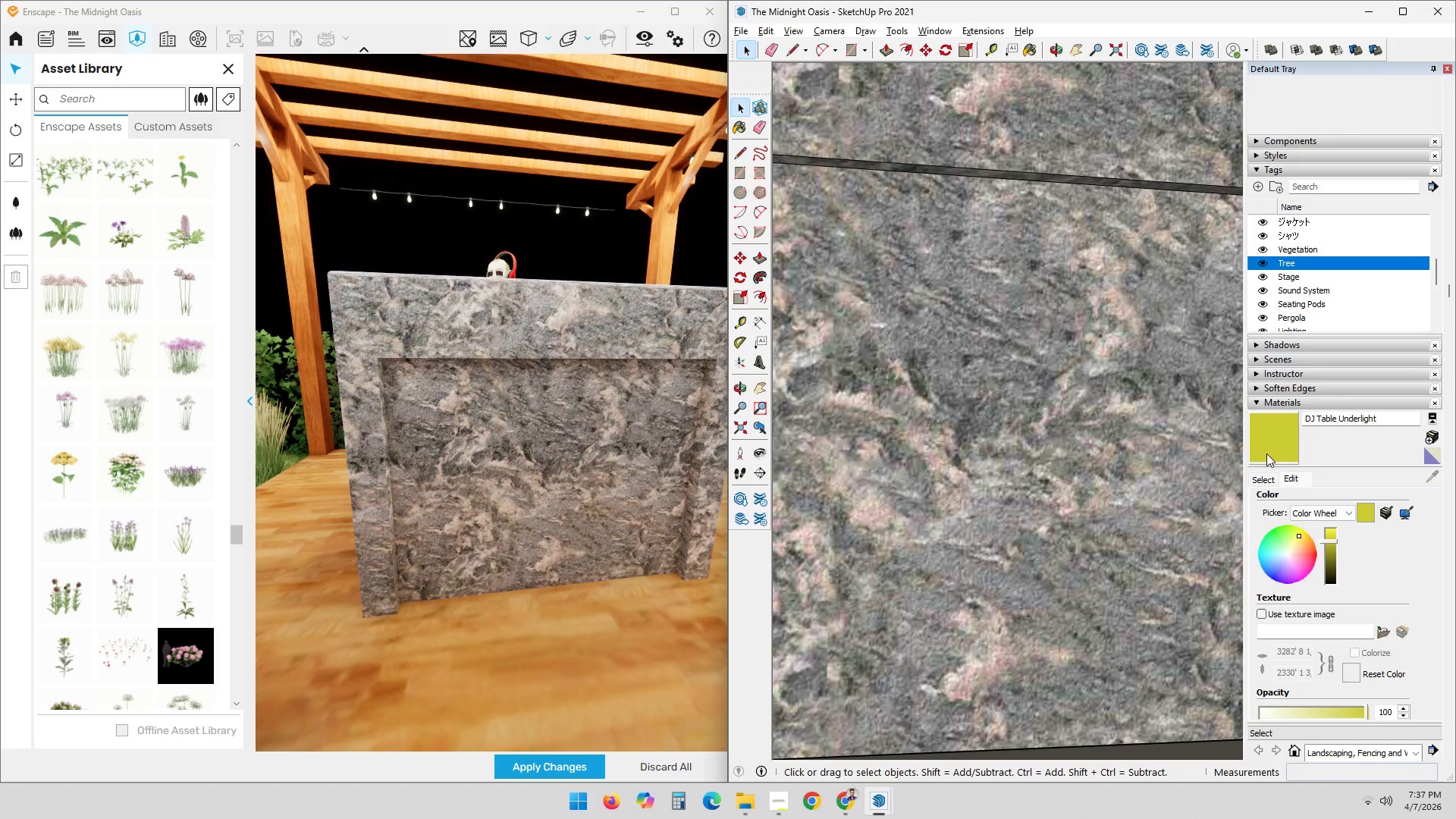 
left_click_drag(start_coordinate=[1273, 437], to_coordinate=[1272, 433])
 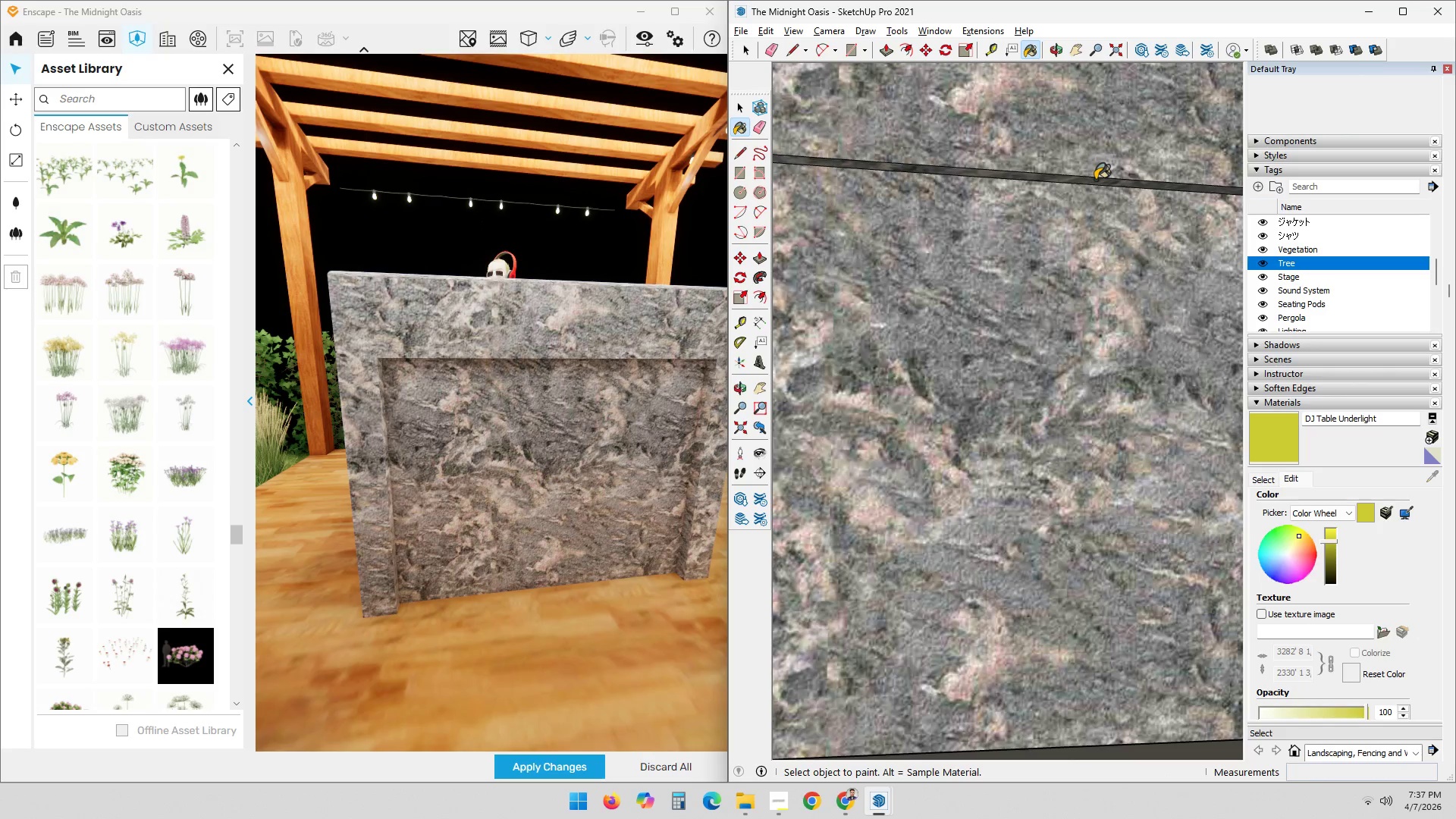 
left_click([1095, 180])
 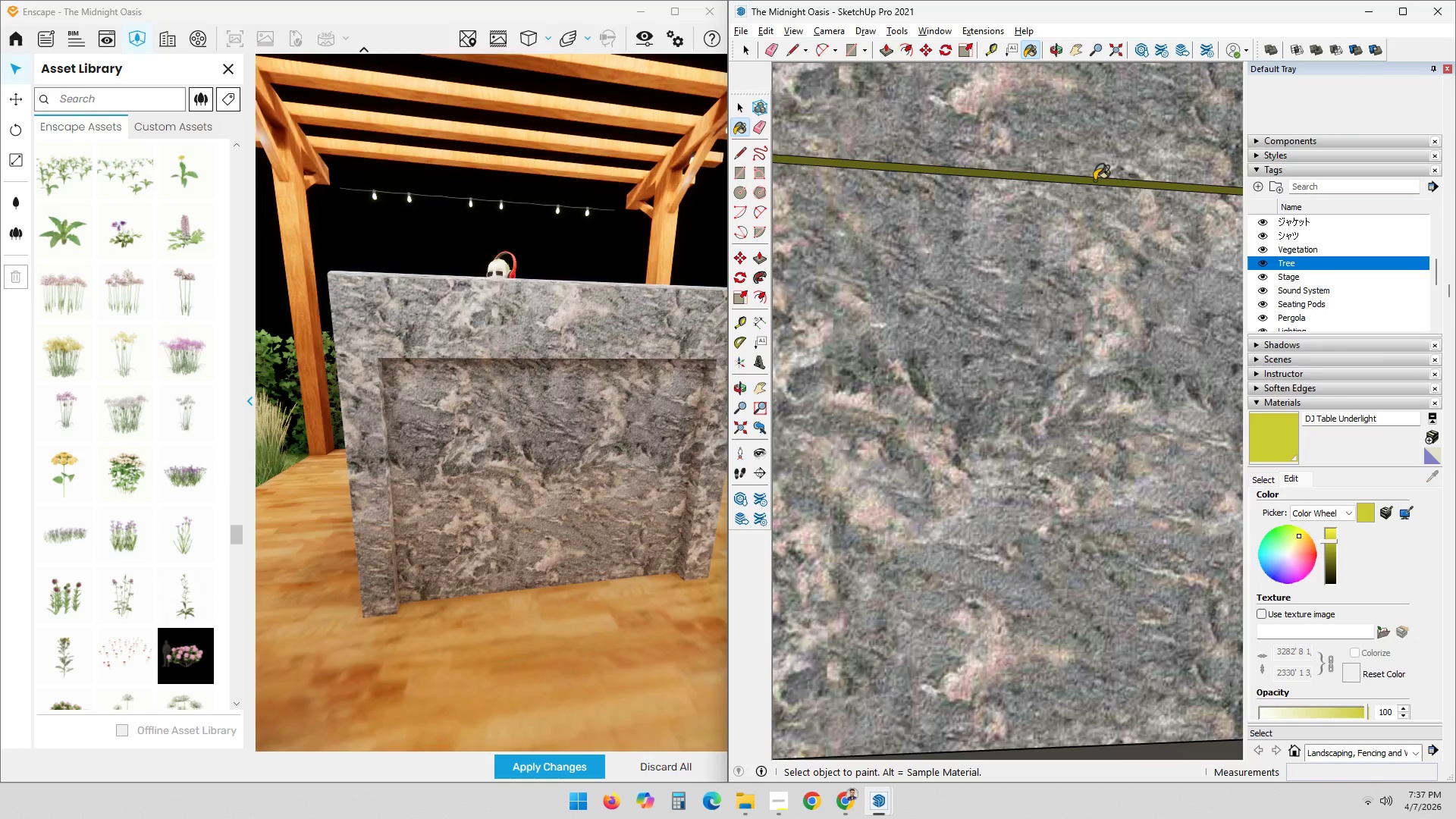 
scroll: coordinate [1029, 218], scroll_direction: down, amount: 2.0
 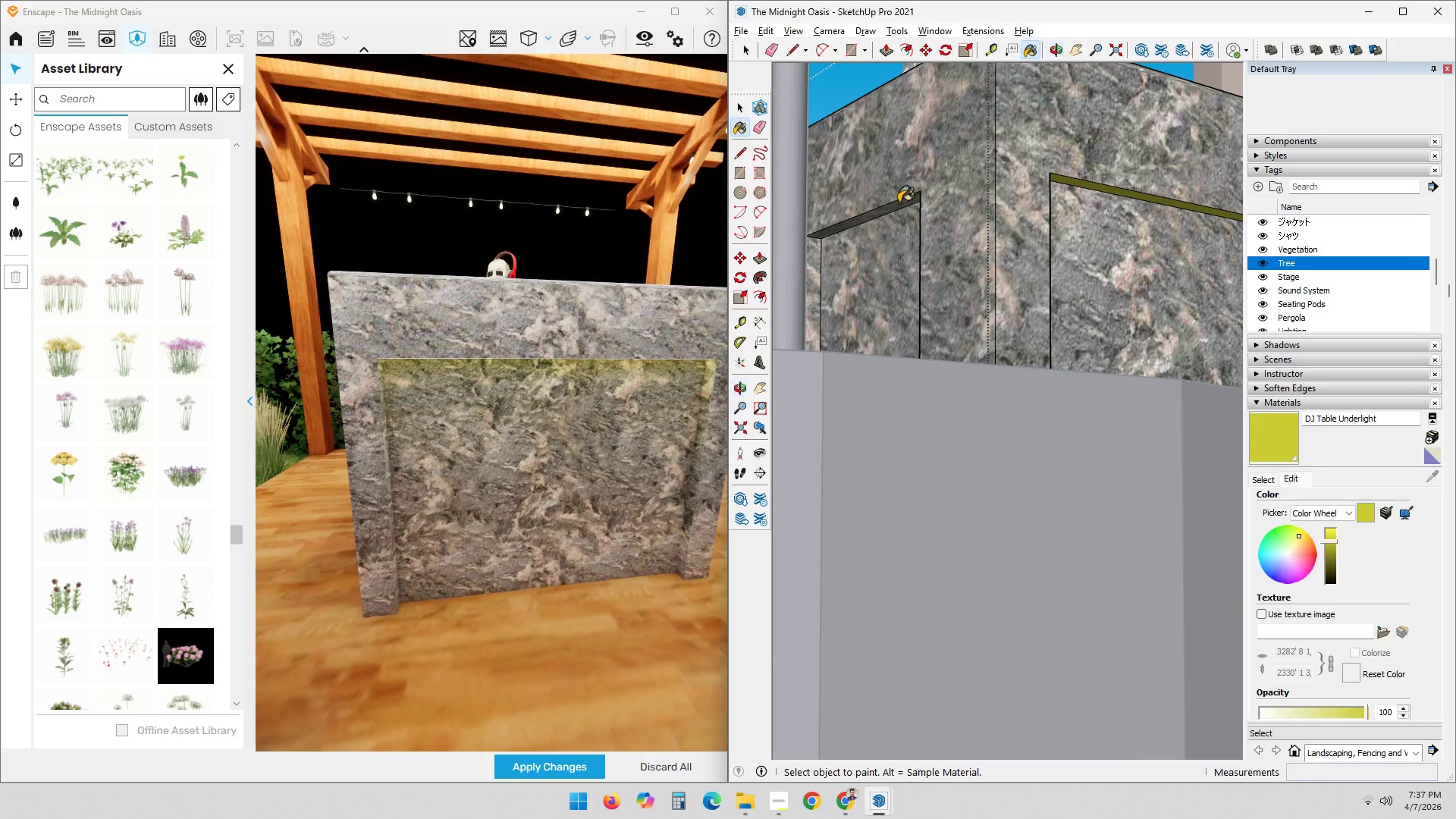 
left_click([907, 202])
 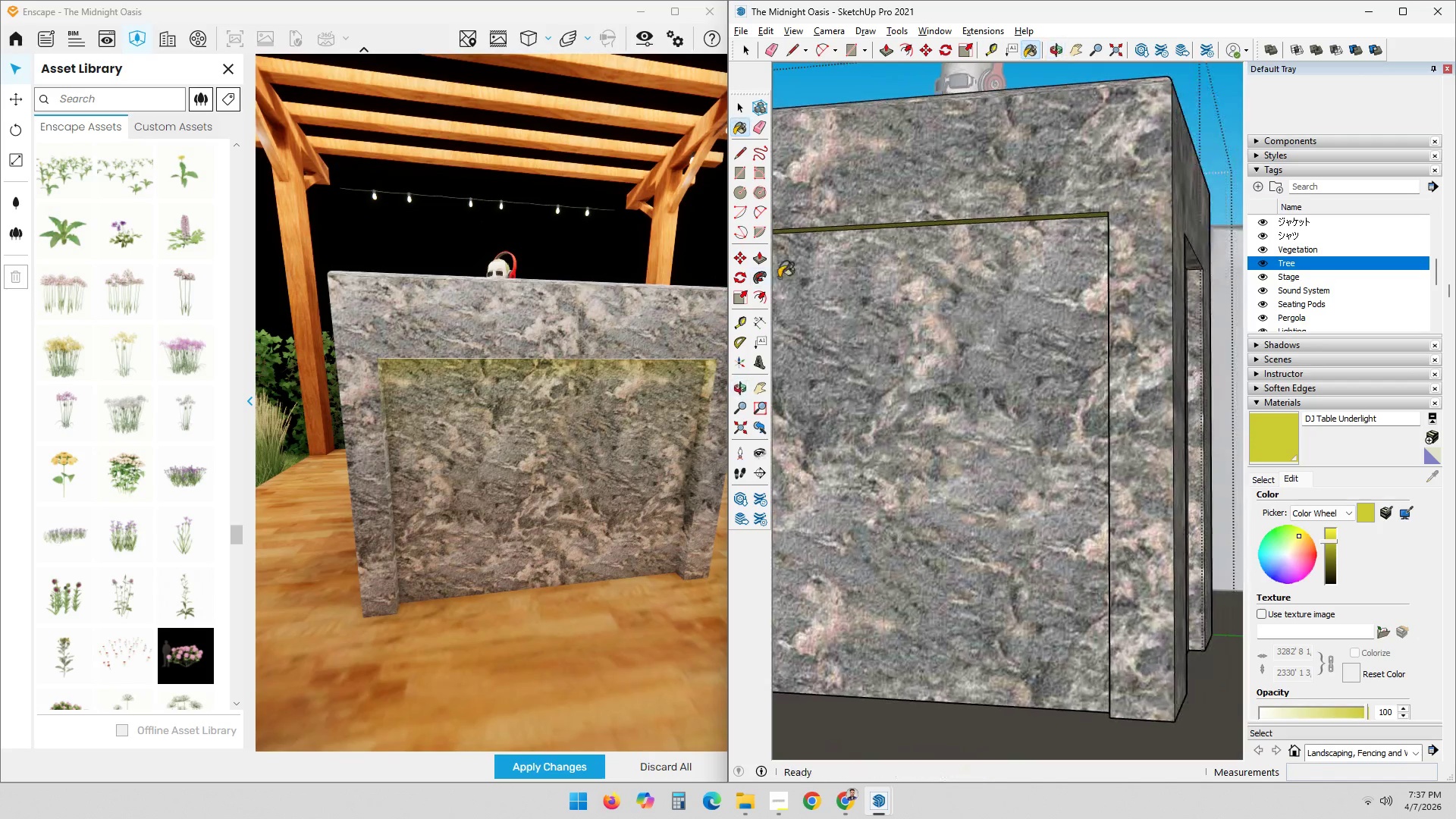 
scroll: coordinate [1068, 261], scroll_direction: up, amount: 5.0
 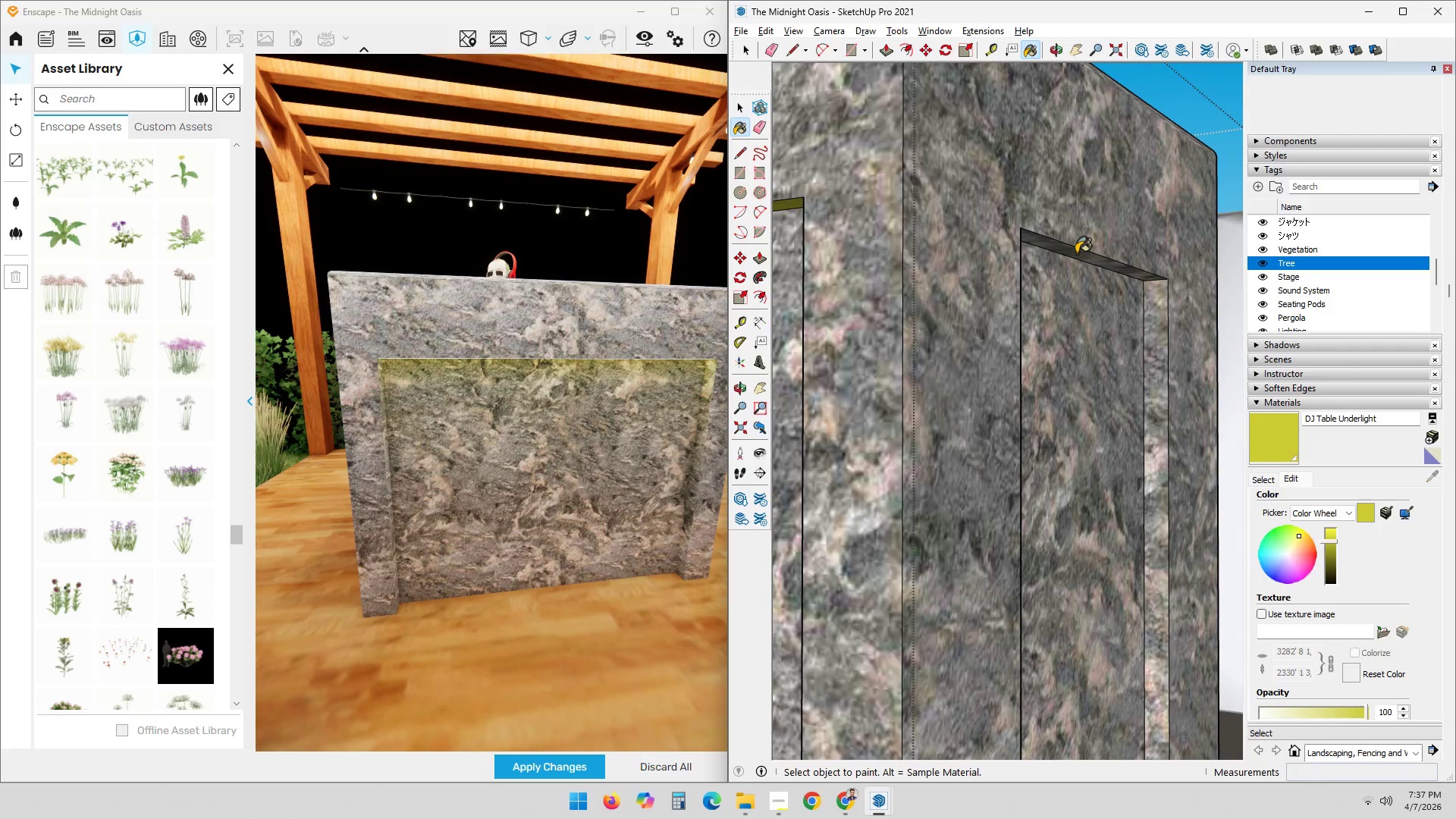 
left_click([1076, 253])
 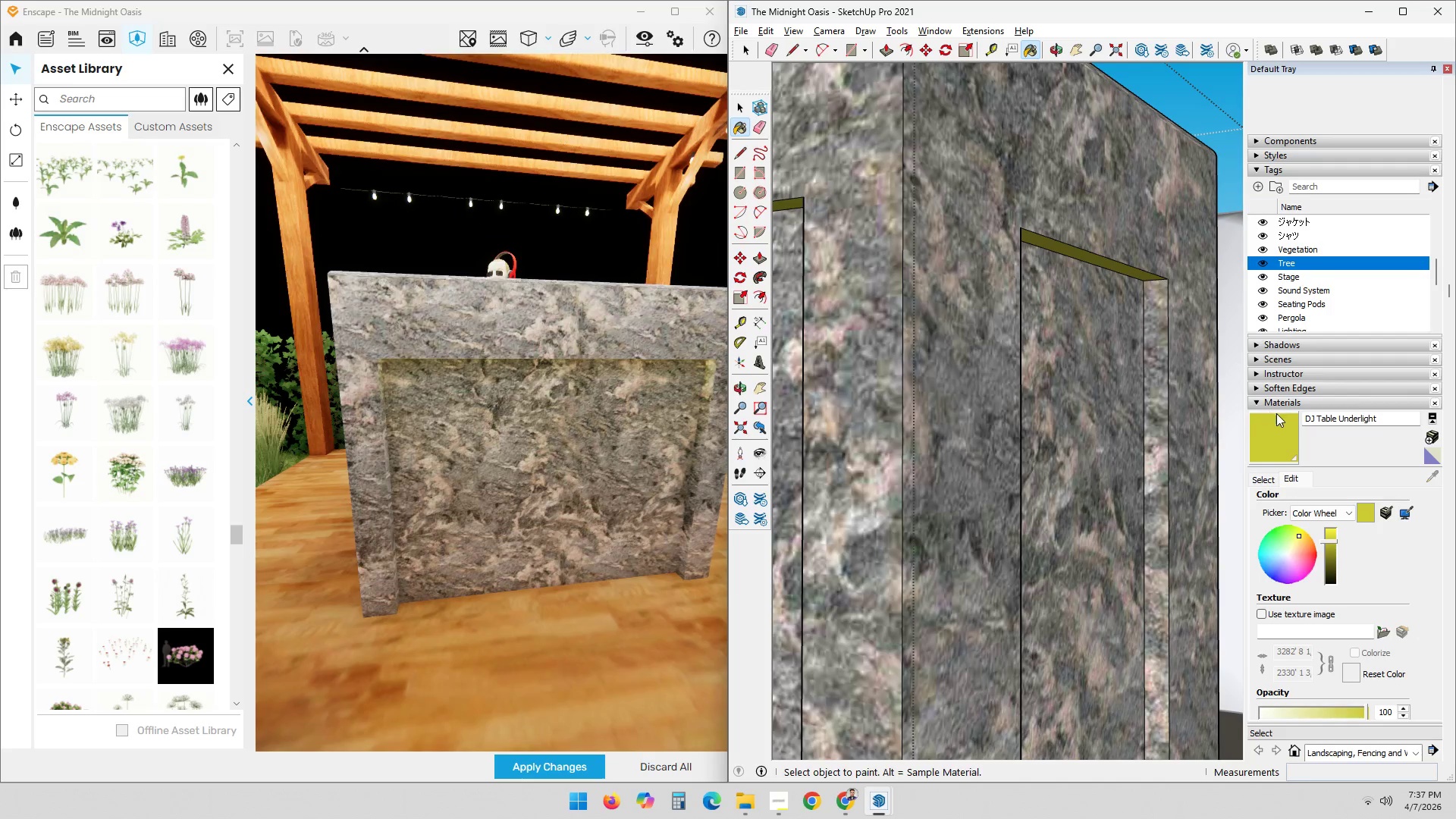 
left_click([1334, 438])
 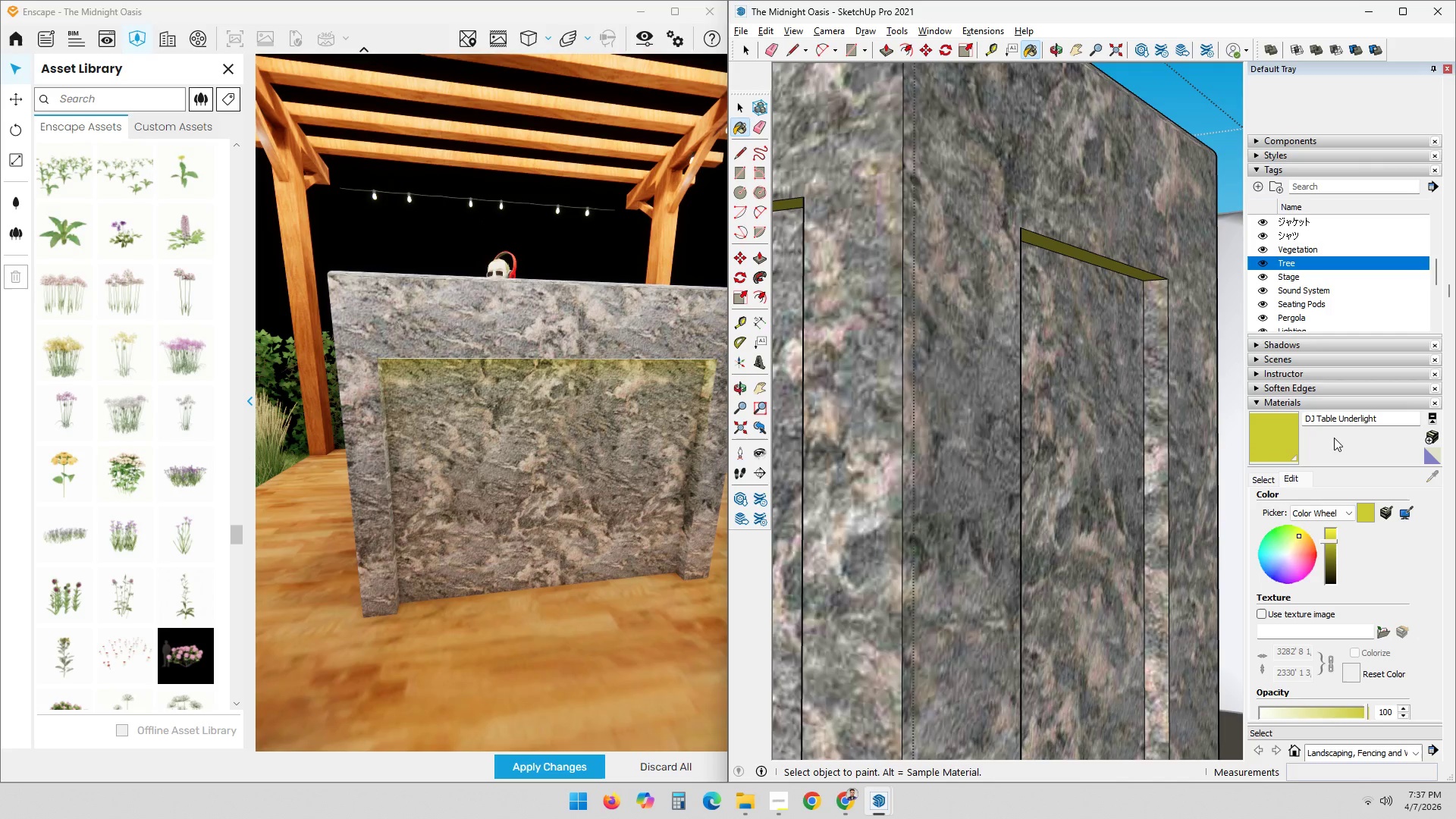 
key(Space)
 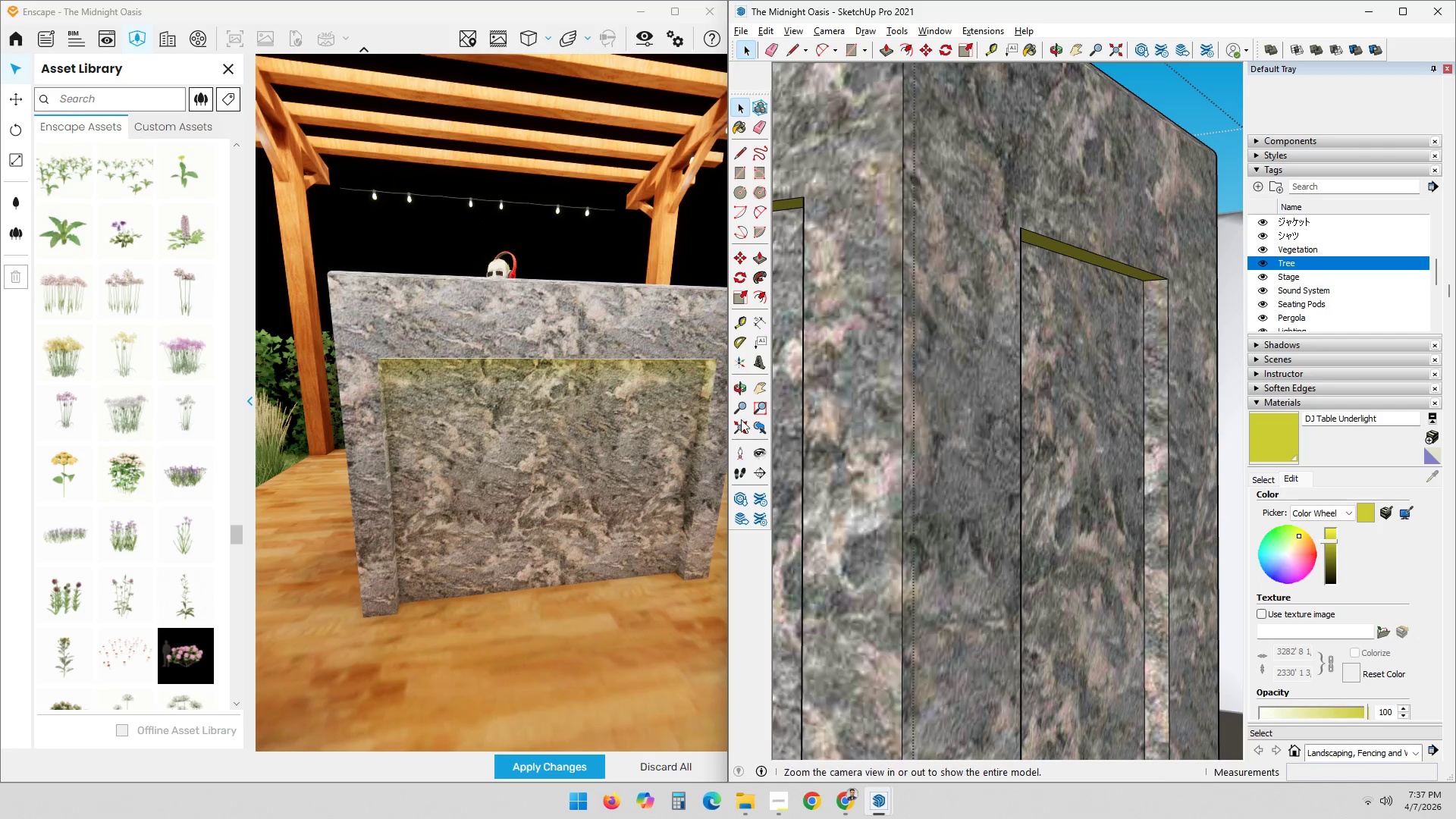 
key(Escape)
 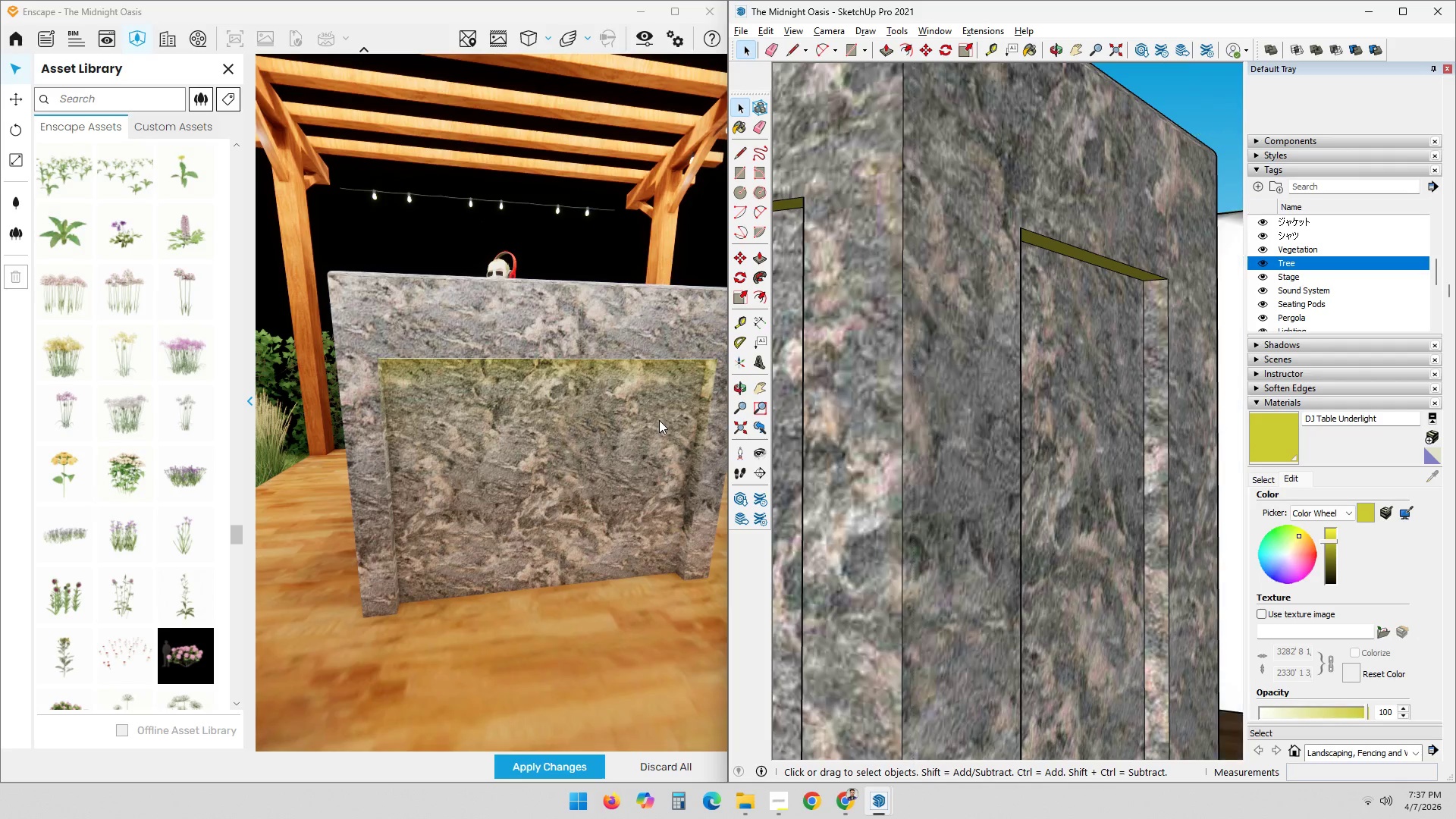 
key(Escape)
 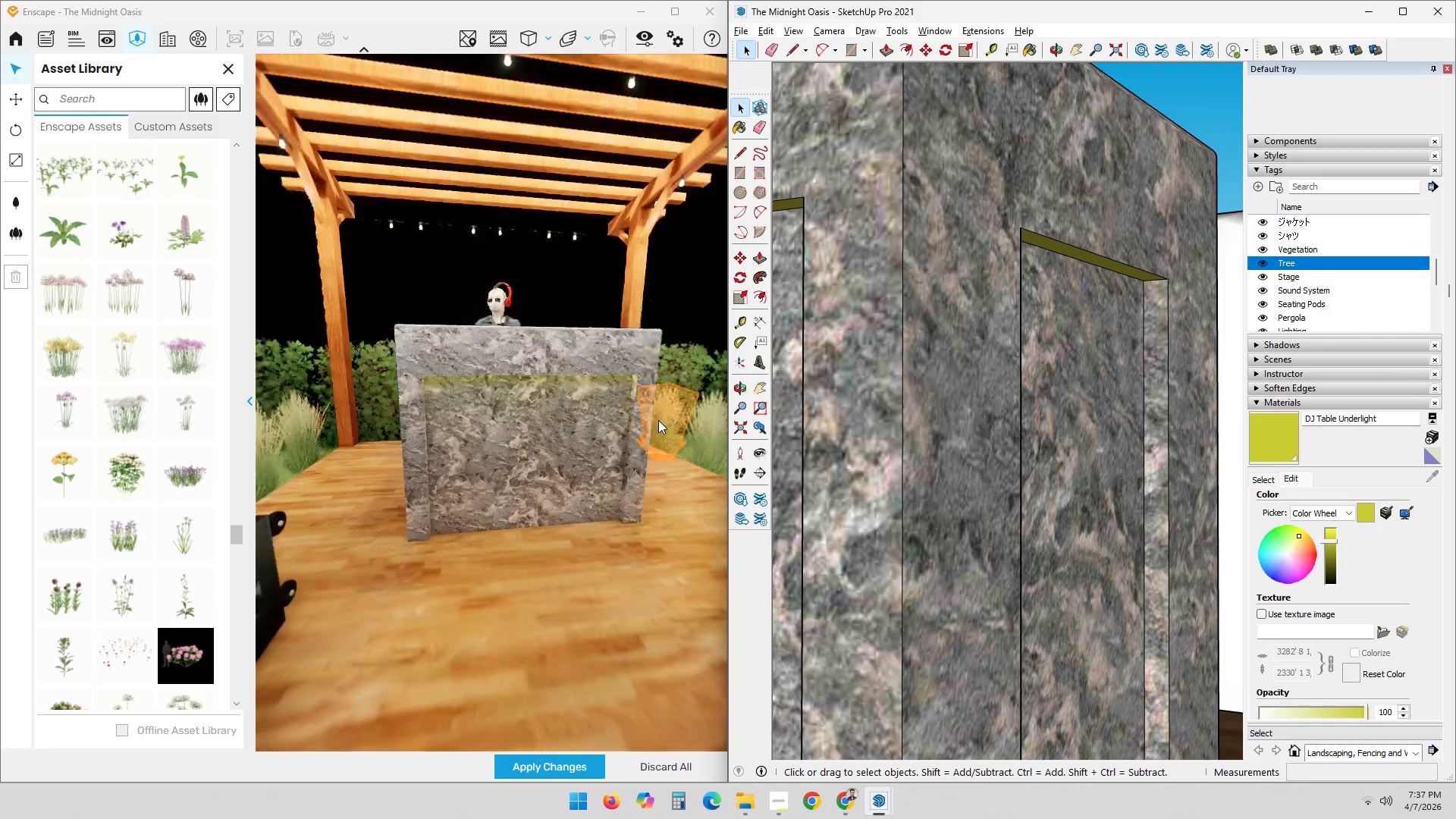 
key(Escape)
 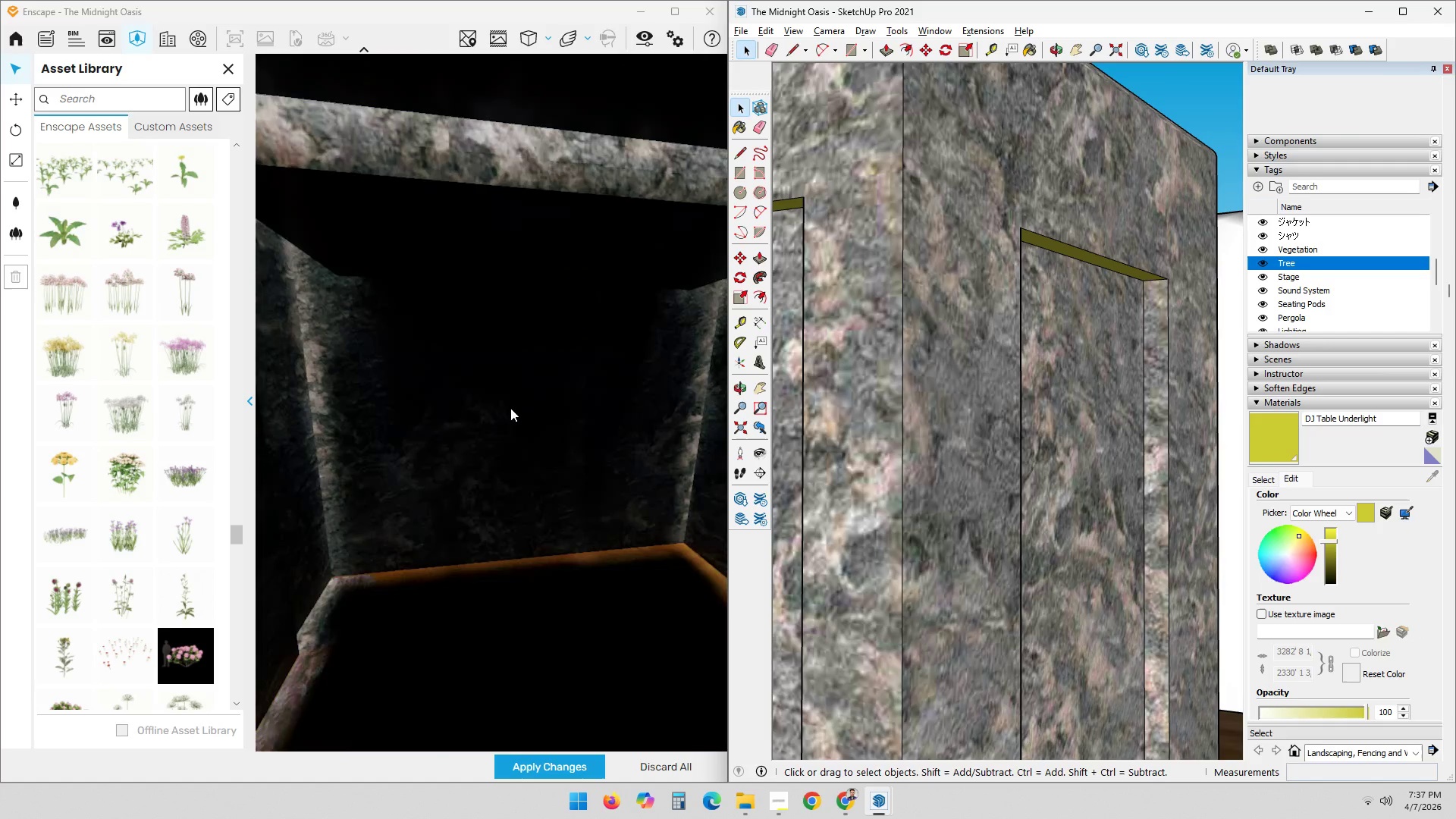 
scroll: coordinate [482, 391], scroll_direction: up, amount: 2.0
 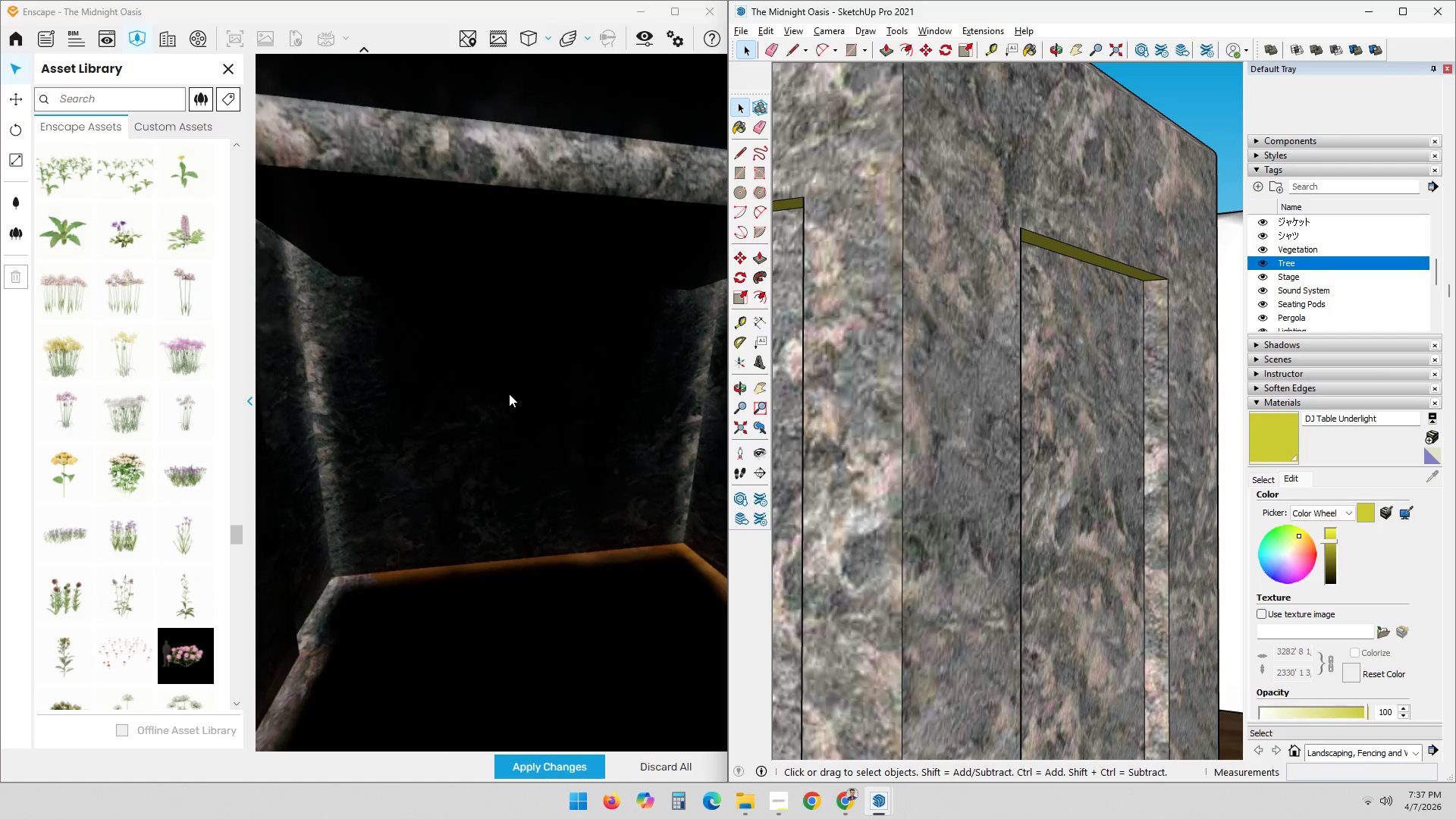 
scroll: coordinate [522, 394], scroll_direction: down, amount: 4.0
 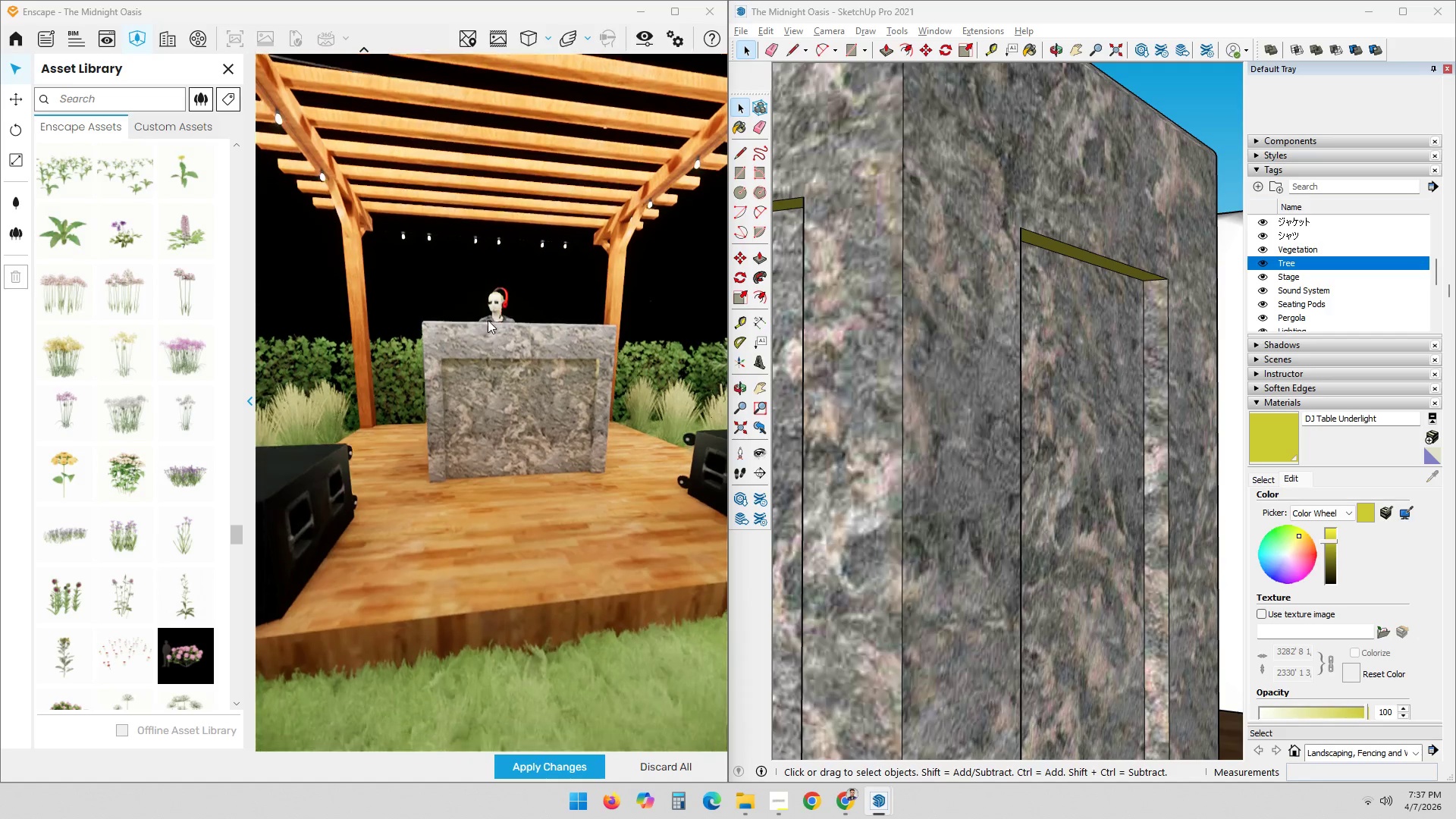 
scroll: coordinate [579, 322], scroll_direction: up, amount: 2.0
 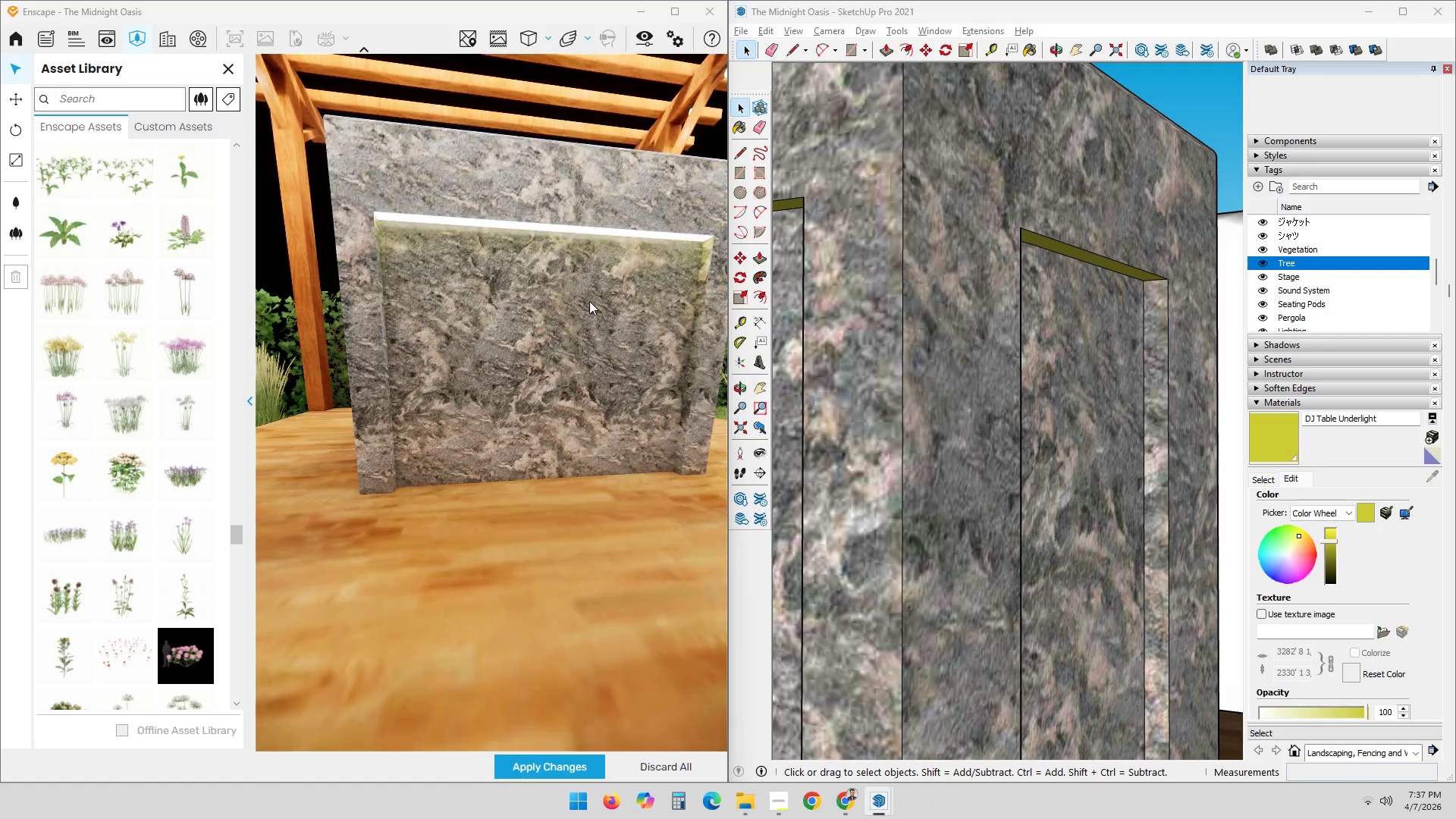 
key(Shift+ShiftLeft)
 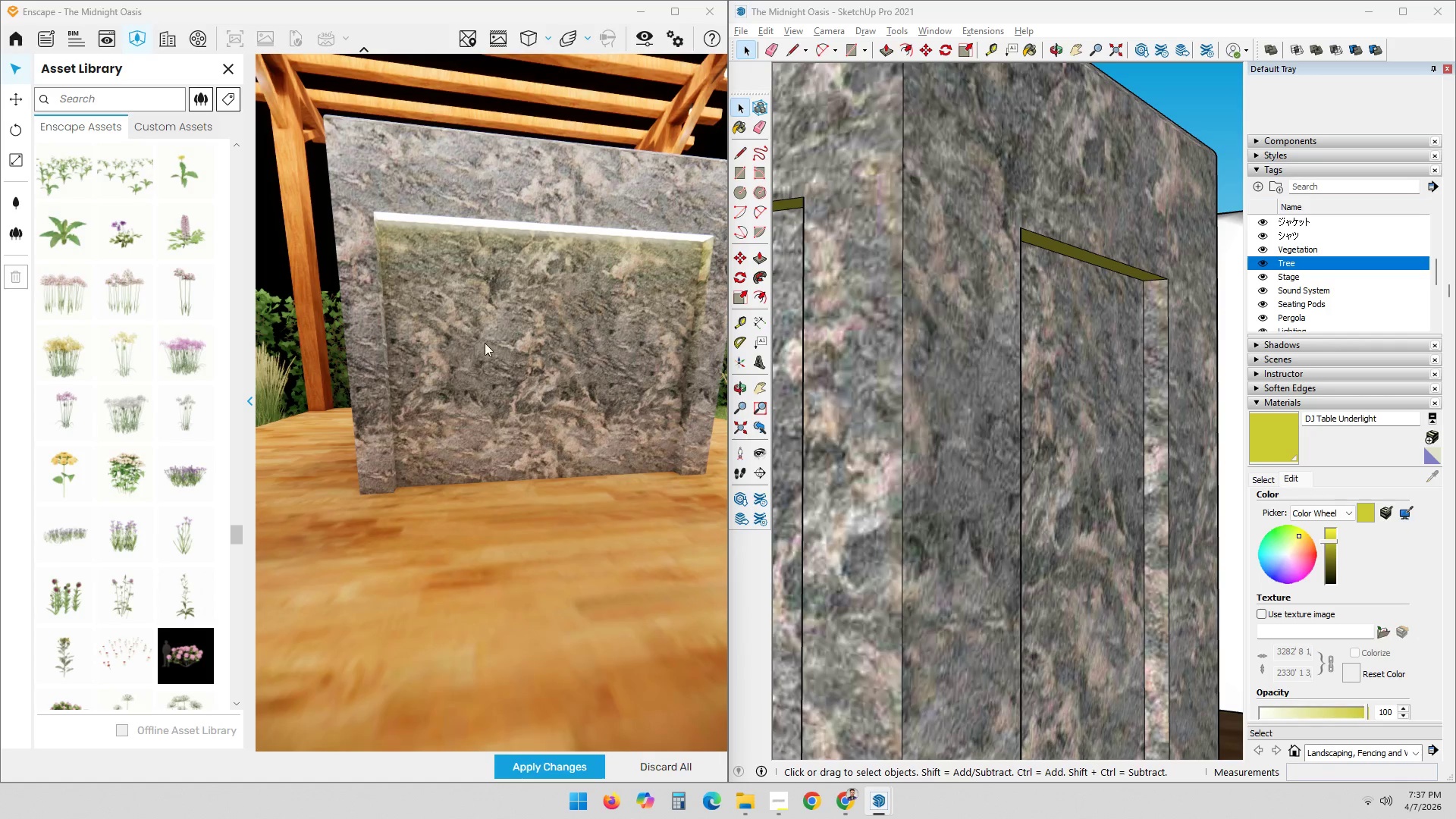 
left_click_drag(start_coordinate=[490, 343], to_coordinate=[561, 391])
 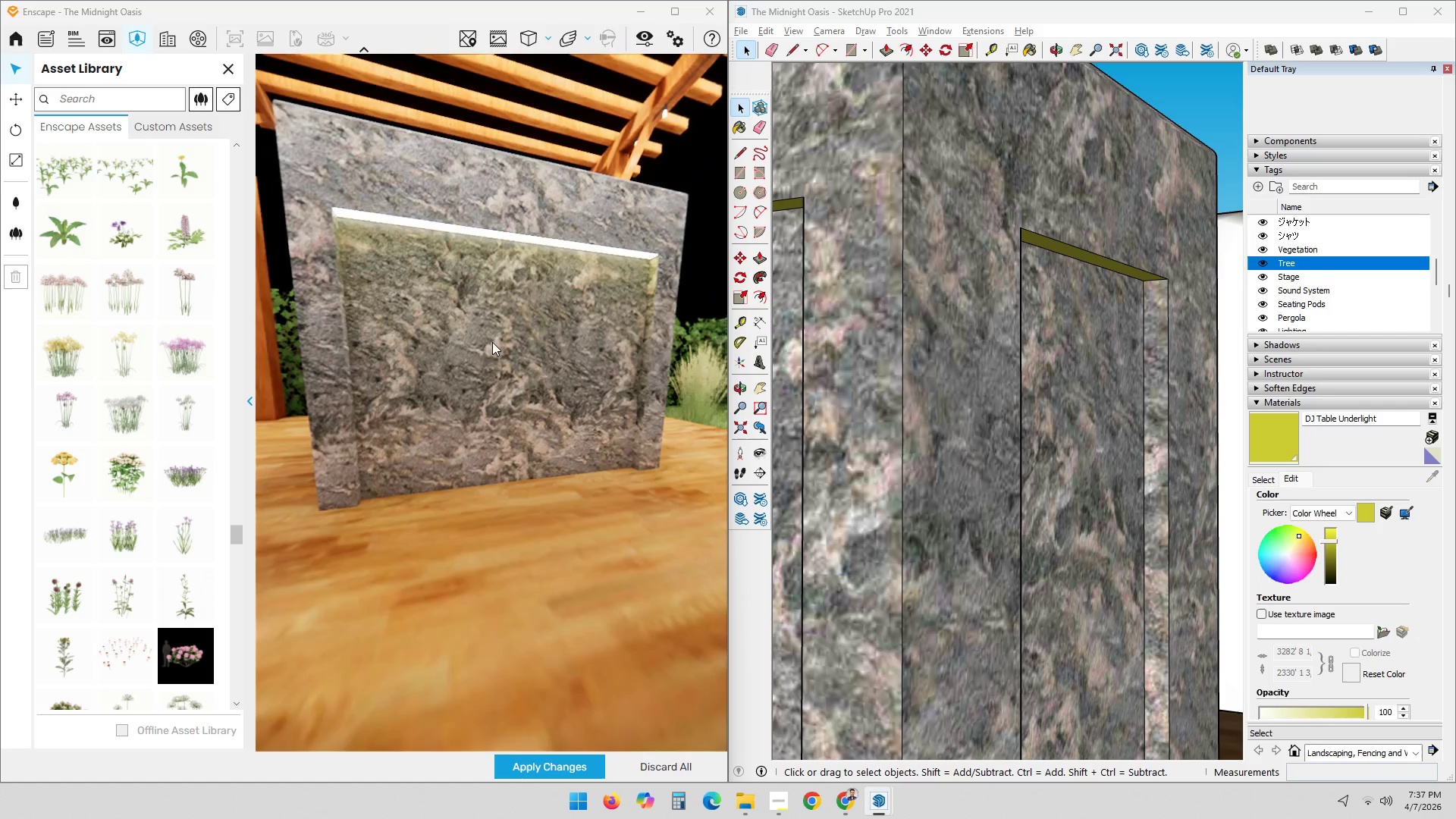 
hold_key(key=ShiftLeft, duration=0.83)
 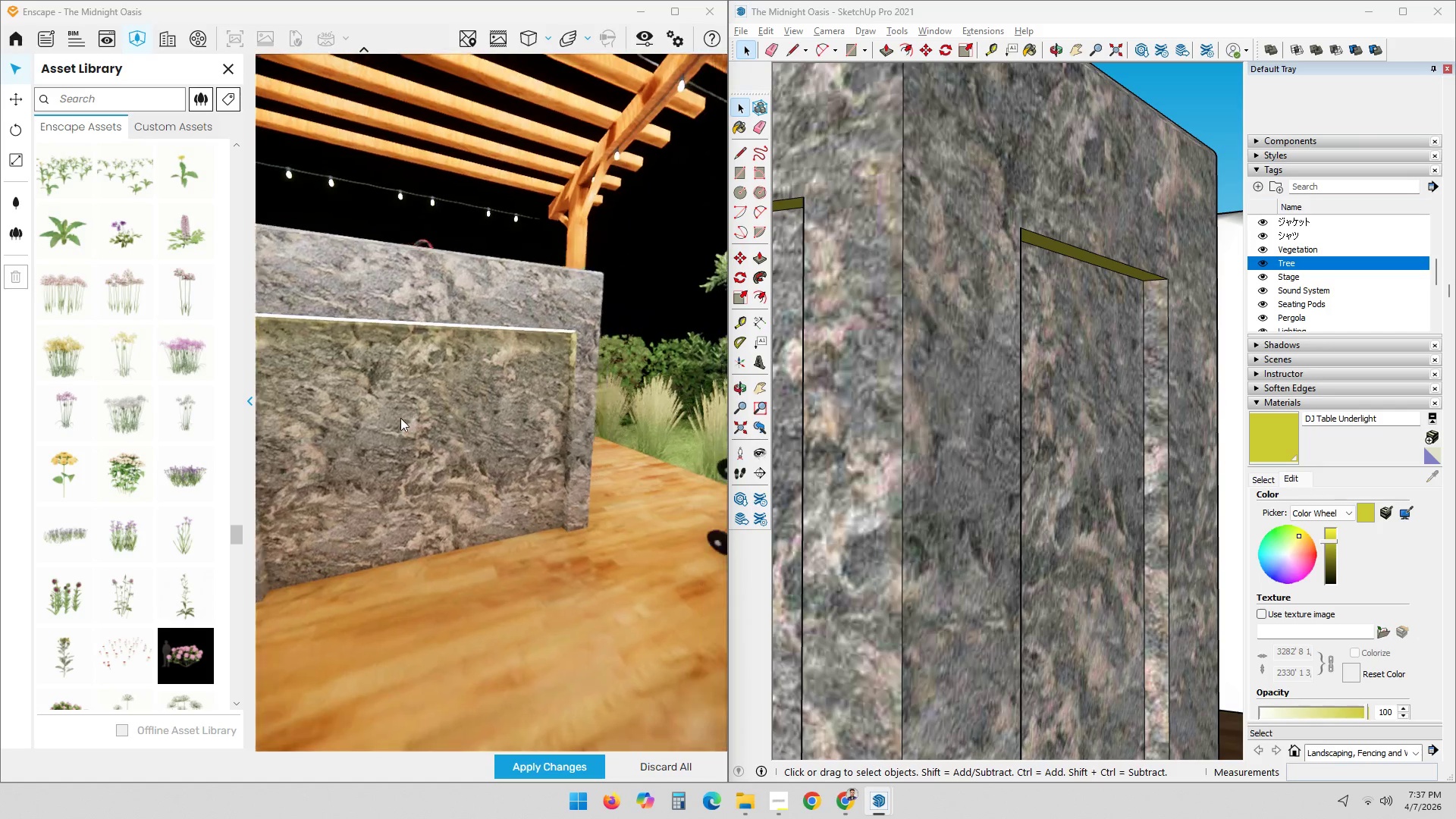 
hold_key(key=ShiftLeft, duration=0.66)
 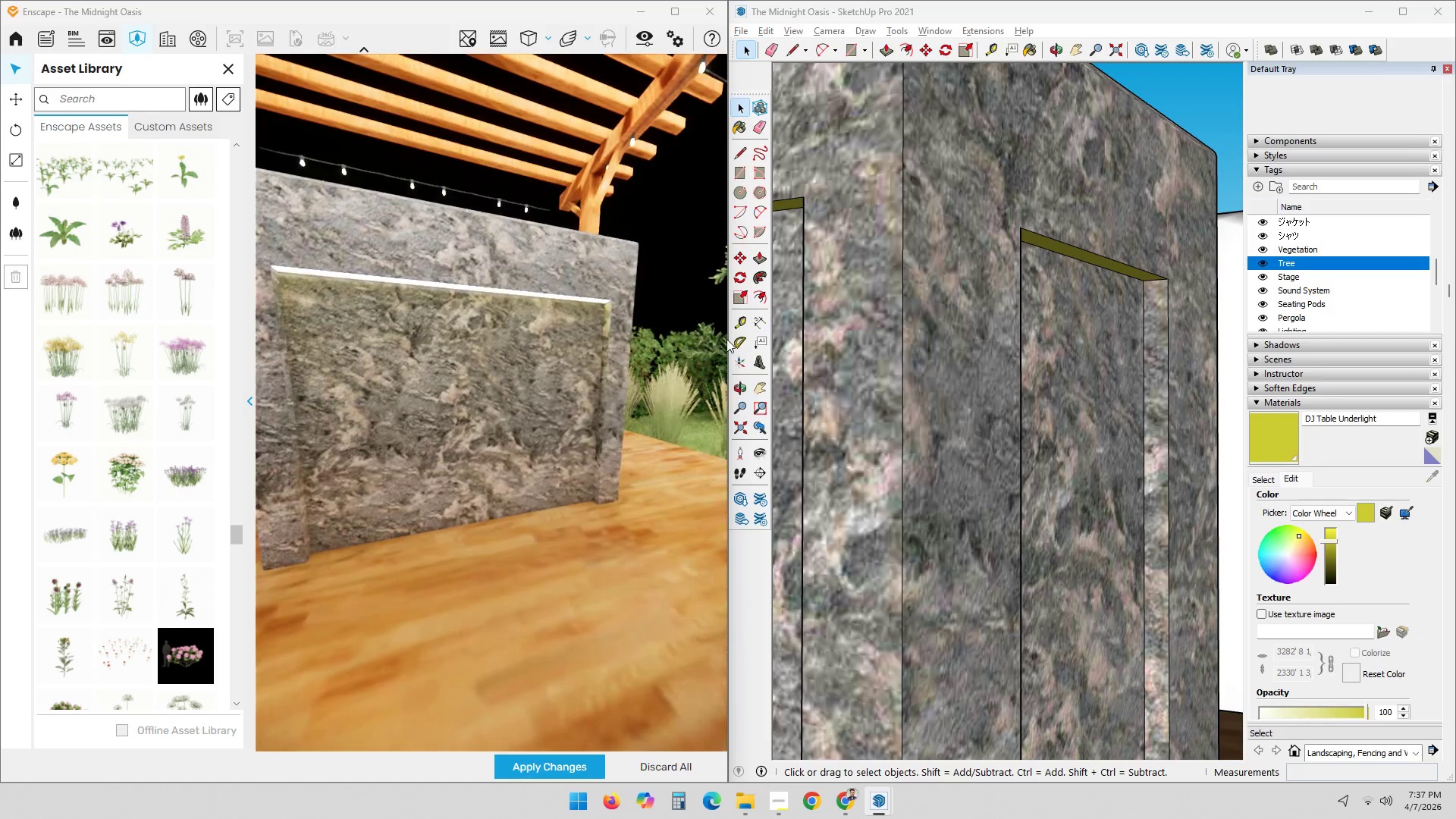 
scroll: coordinate [571, 383], scroll_direction: down, amount: 3.0
 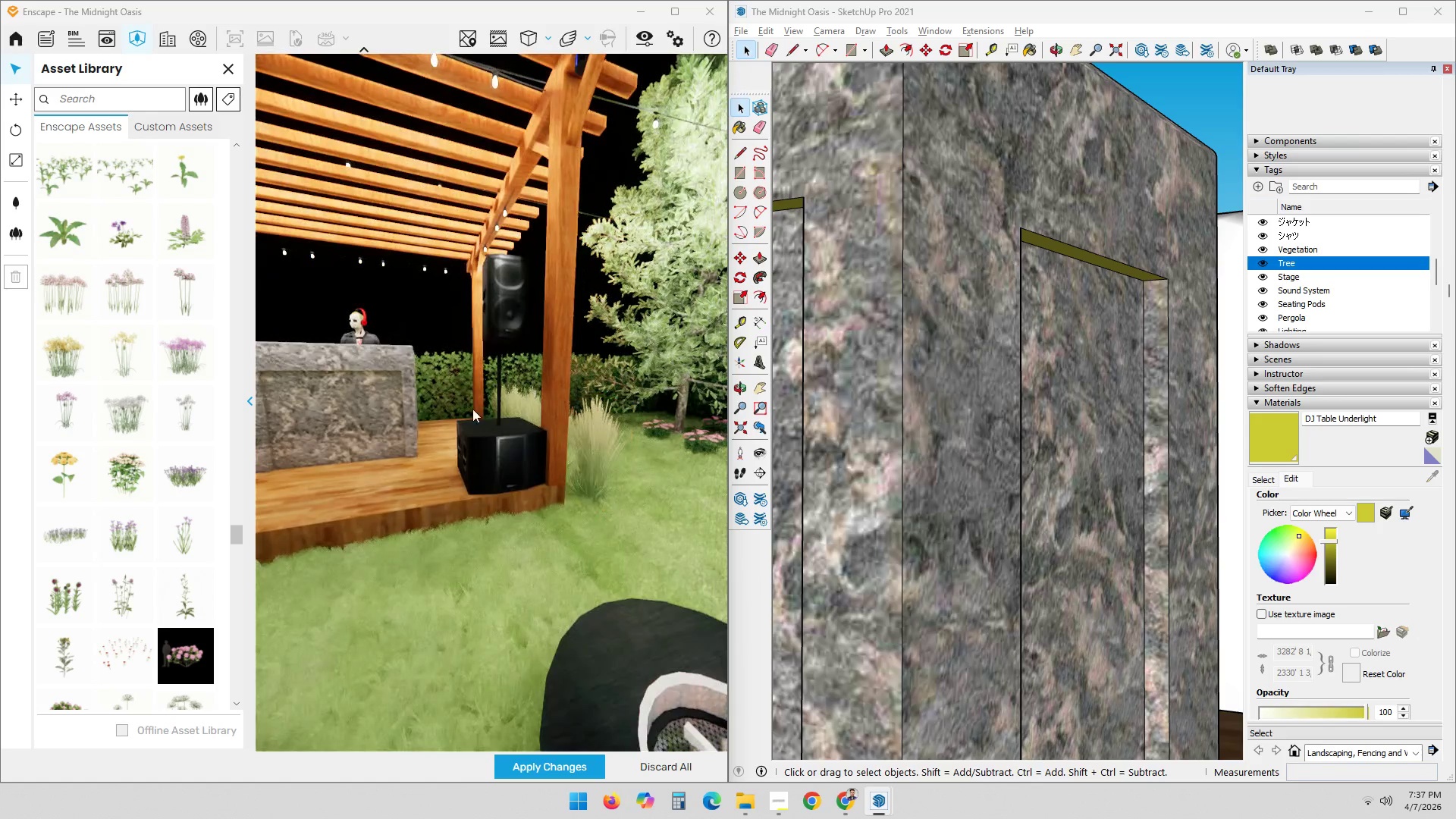 
scroll: coordinate [410, 341], scroll_direction: up, amount: 4.0
 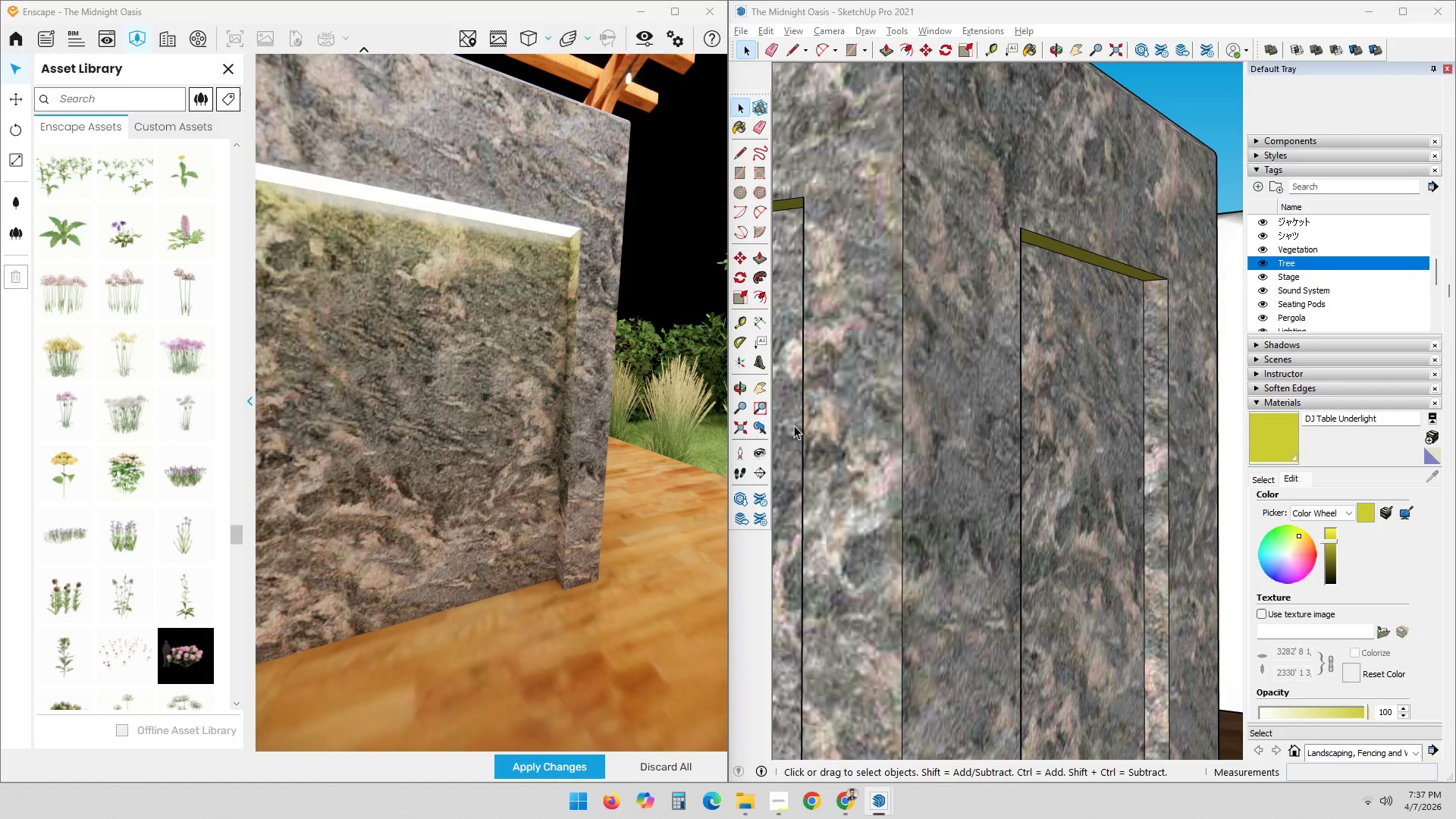 
key(Space)
 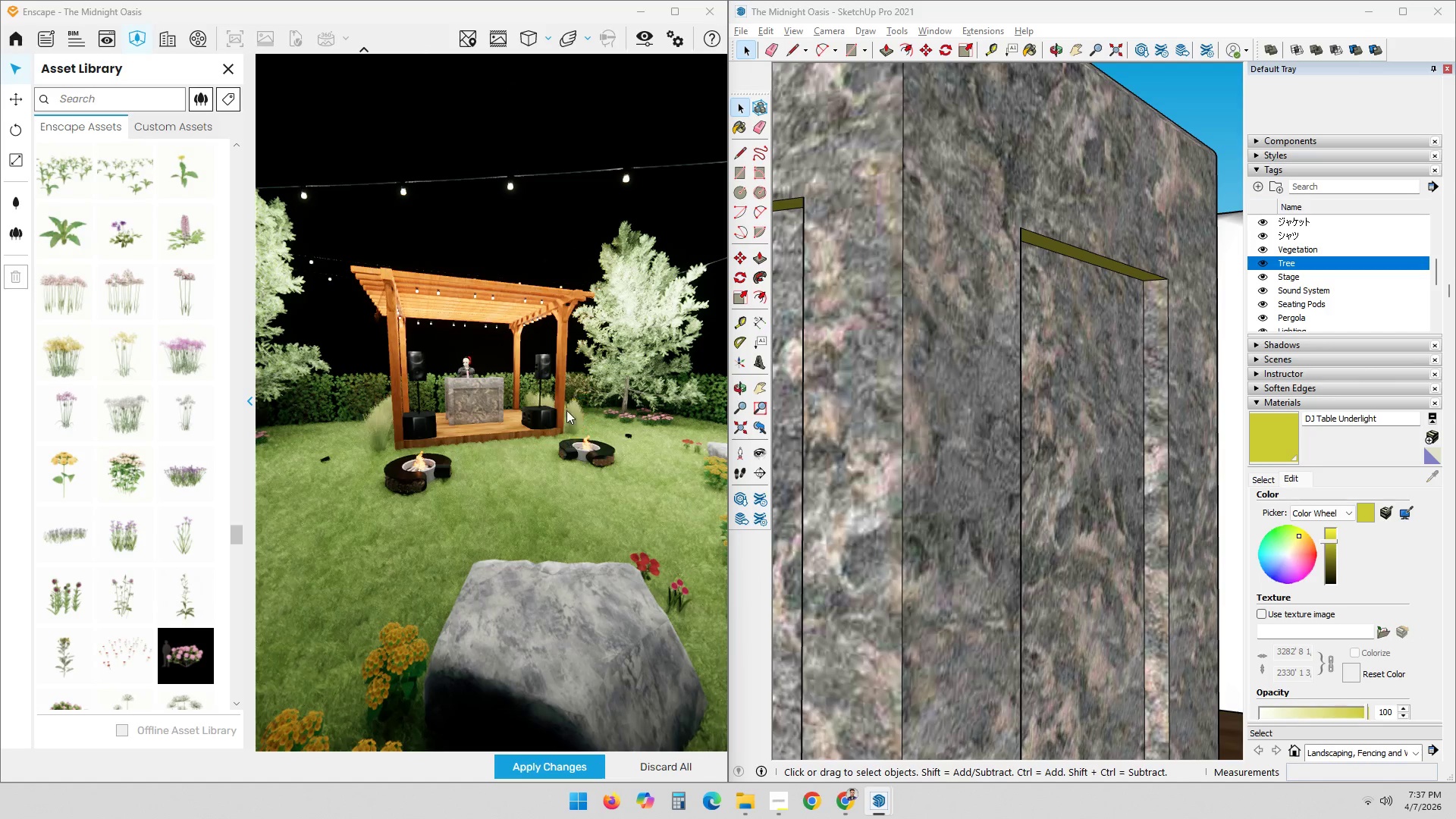 
scroll: coordinate [593, 428], scroll_direction: down, amount: 12.0
 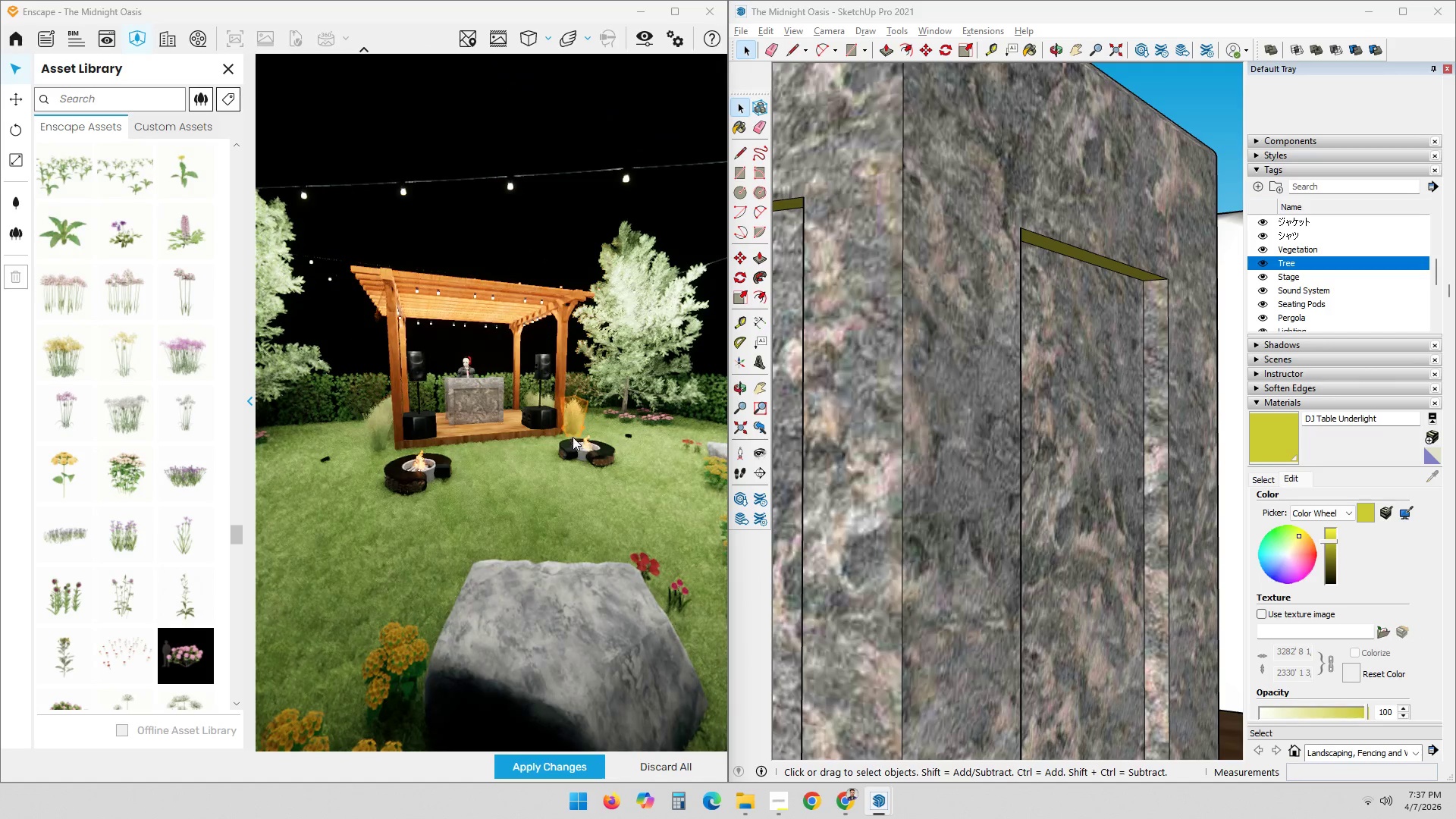 
key(Escape)
 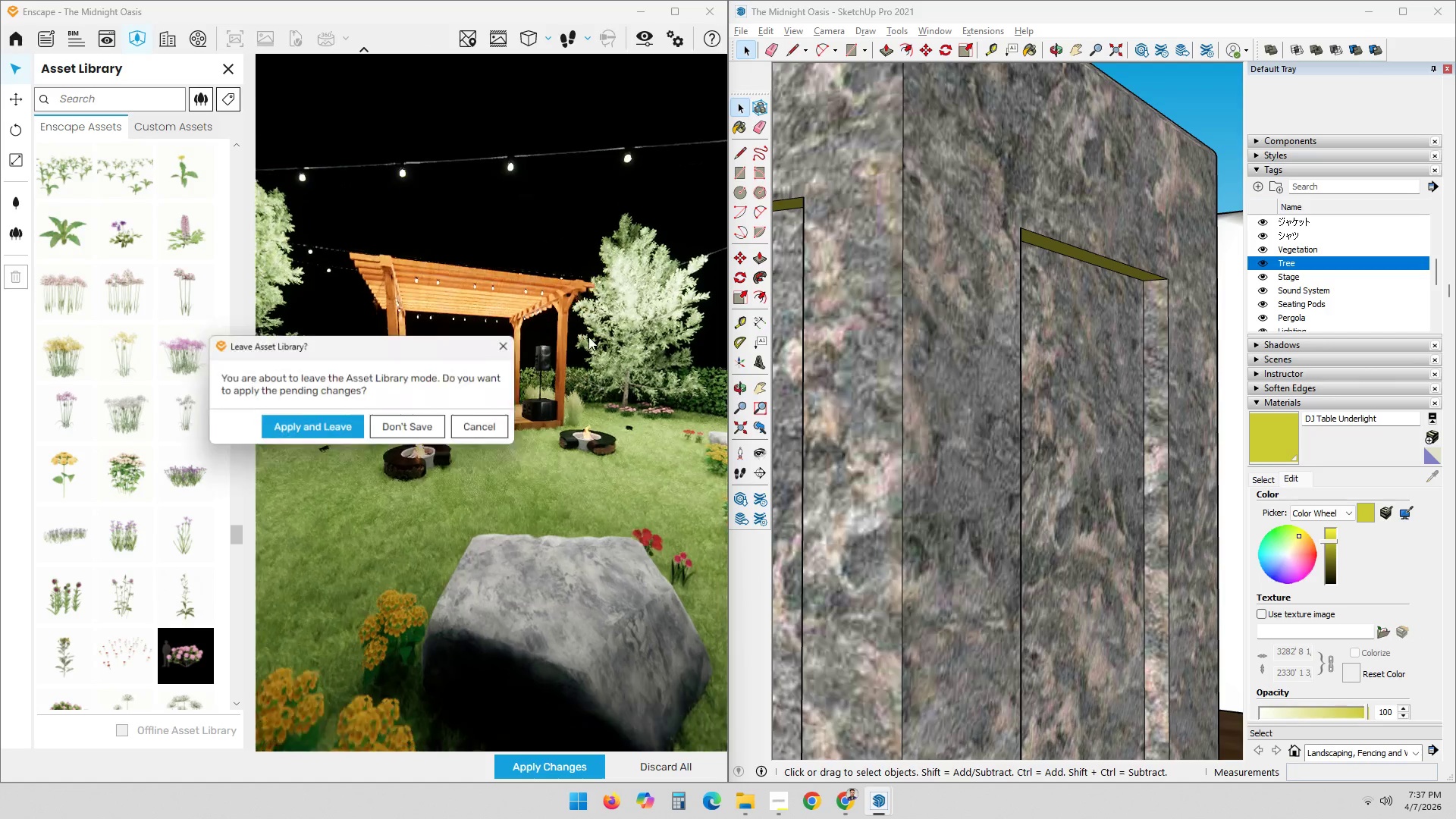 
scroll: coordinate [579, 318], scroll_direction: down, amount: 4.0
 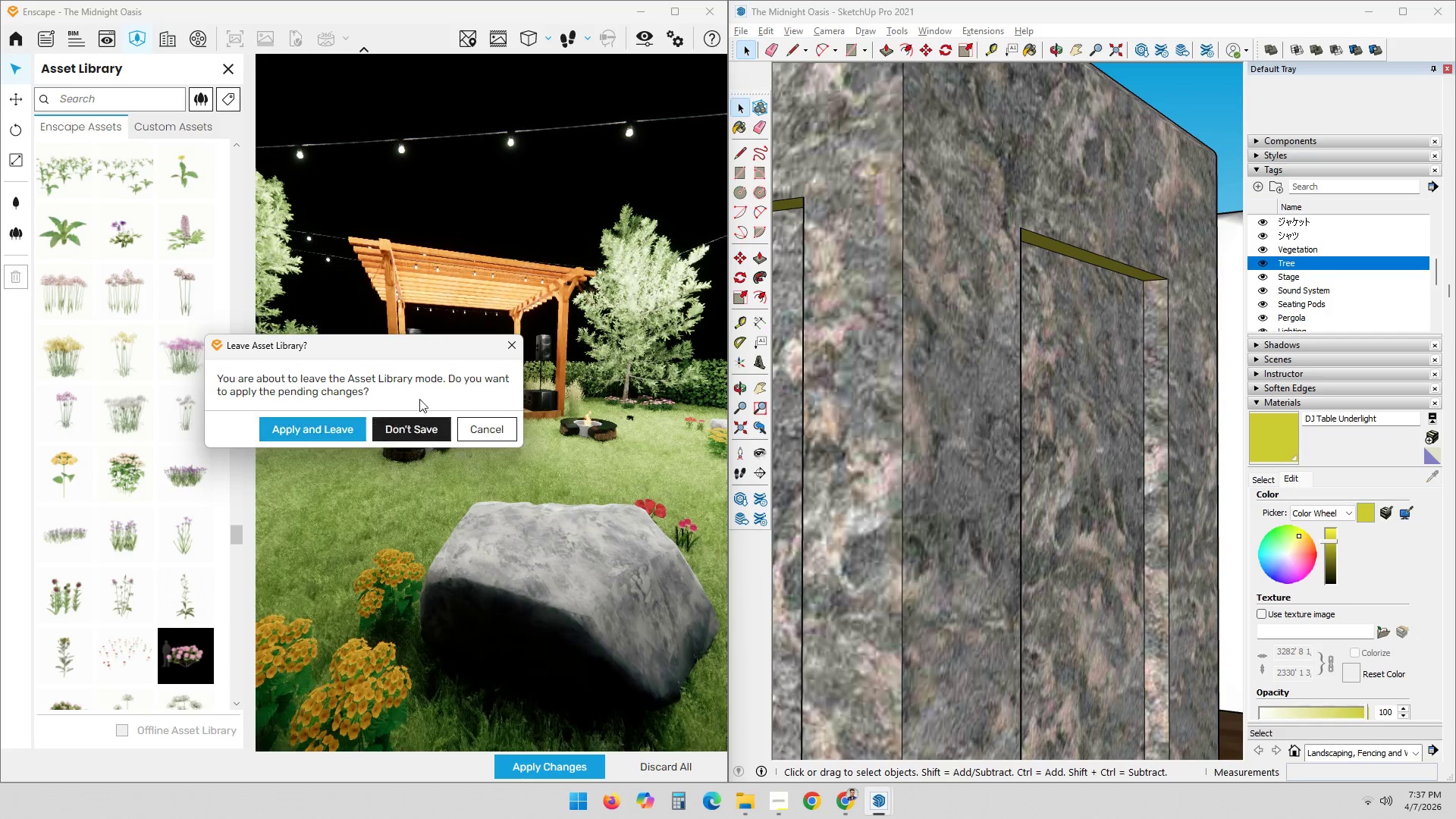 
key(Escape)
 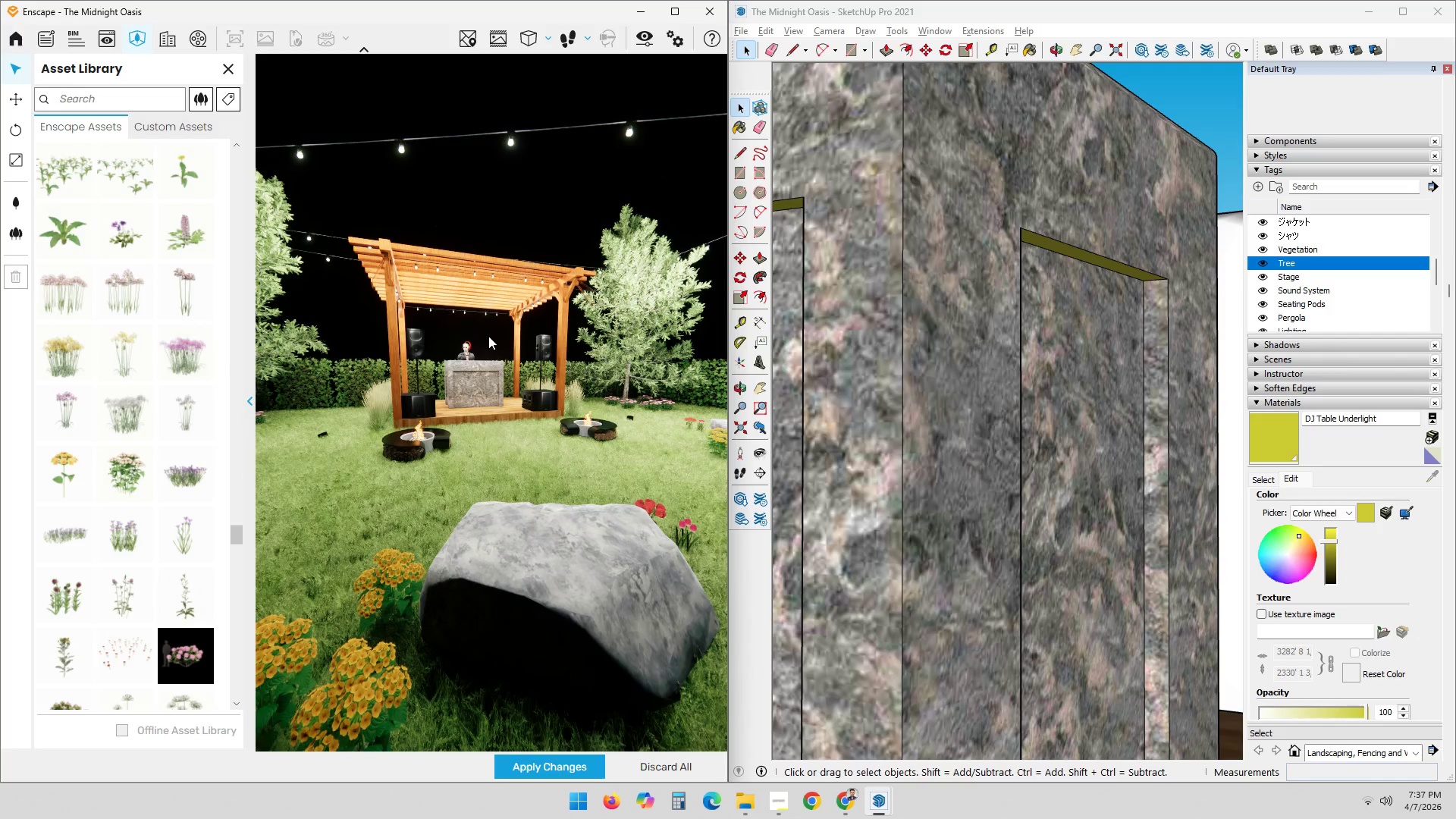 
scroll: coordinate [465, 434], scroll_direction: down, amount: 13.0
 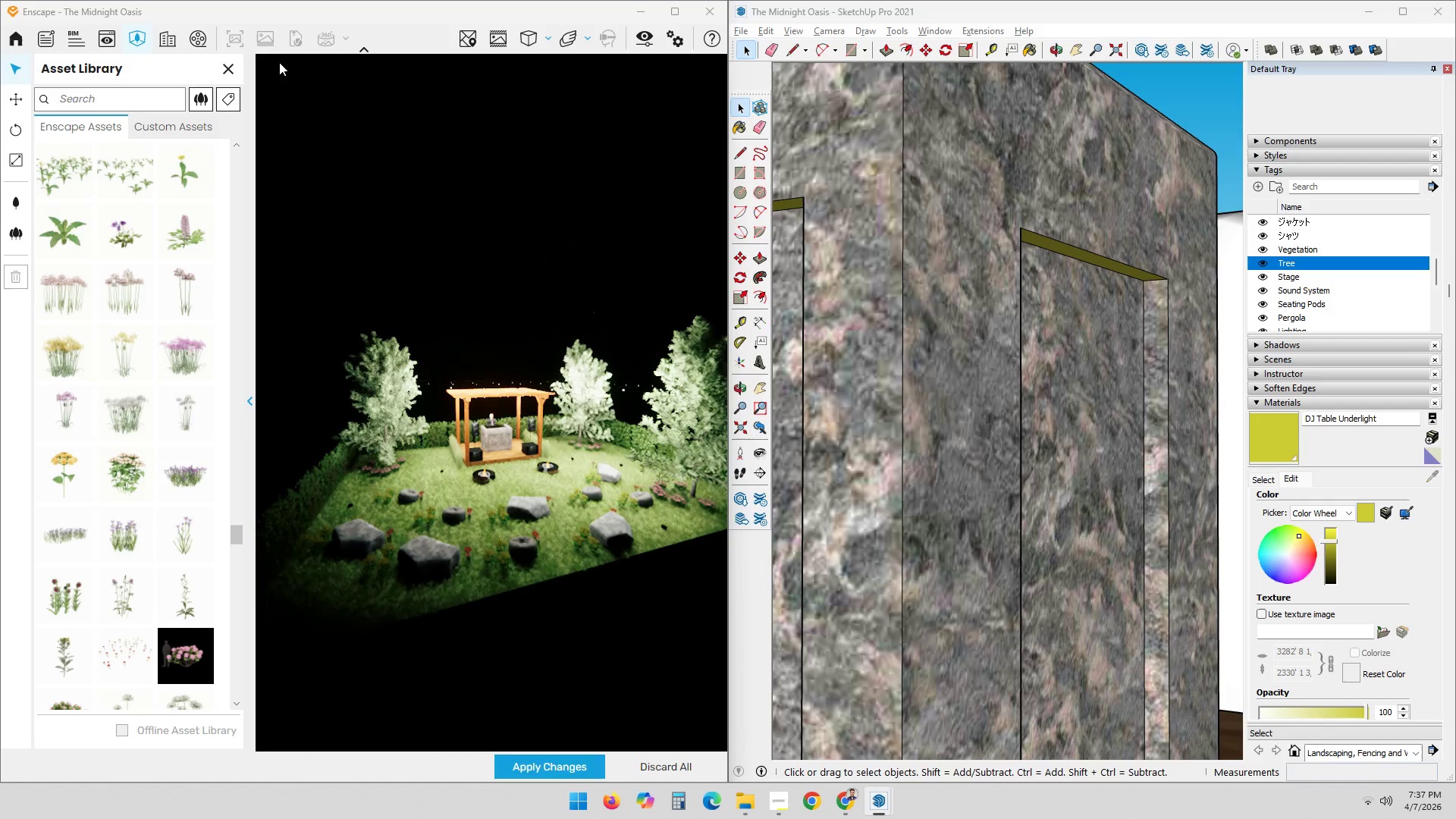 
scroll: coordinate [136, 287], scroll_direction: up, amount: 3.0
 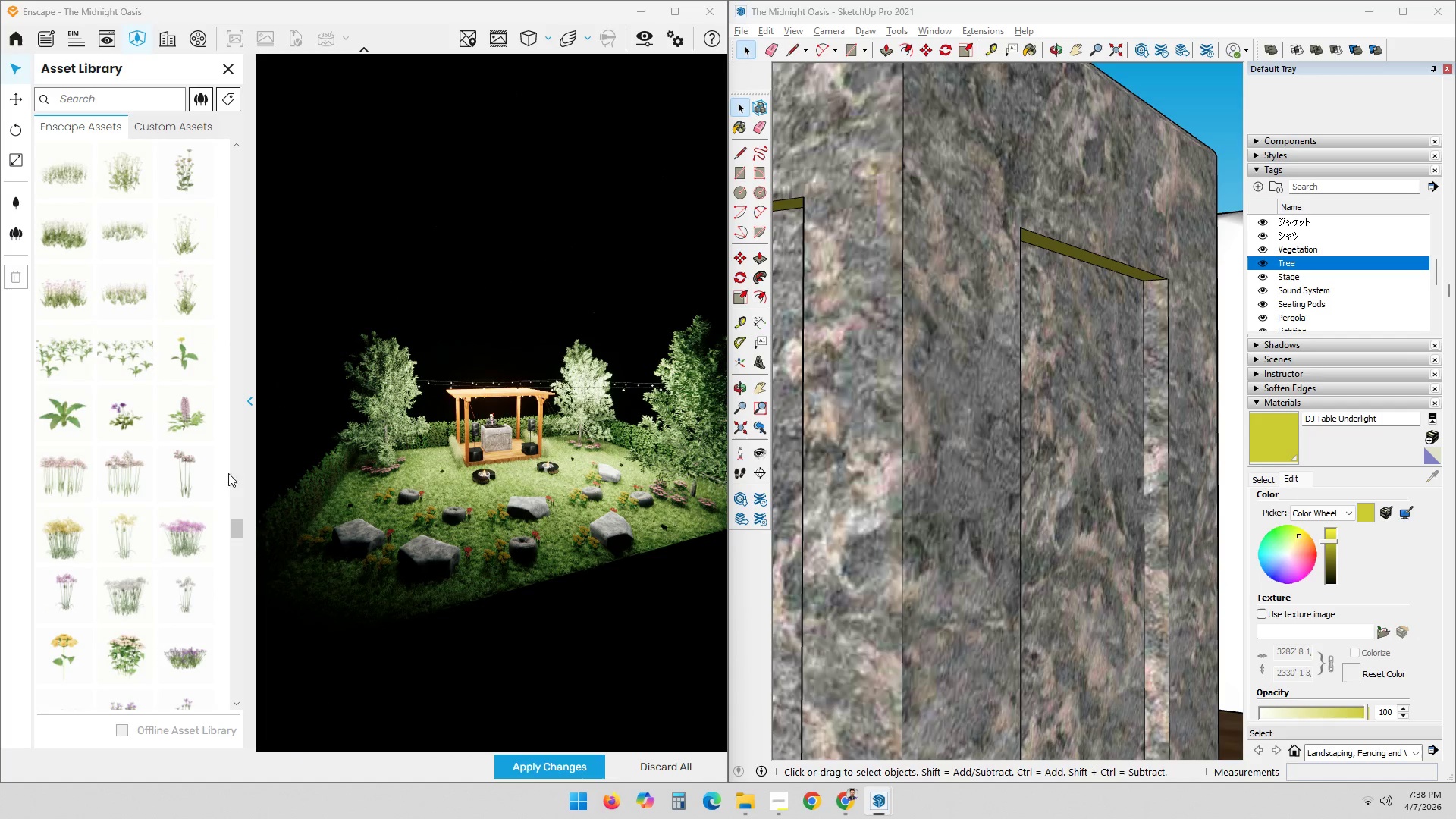 
left_click_drag(start_coordinate=[236, 522], to_coordinate=[248, 137])
 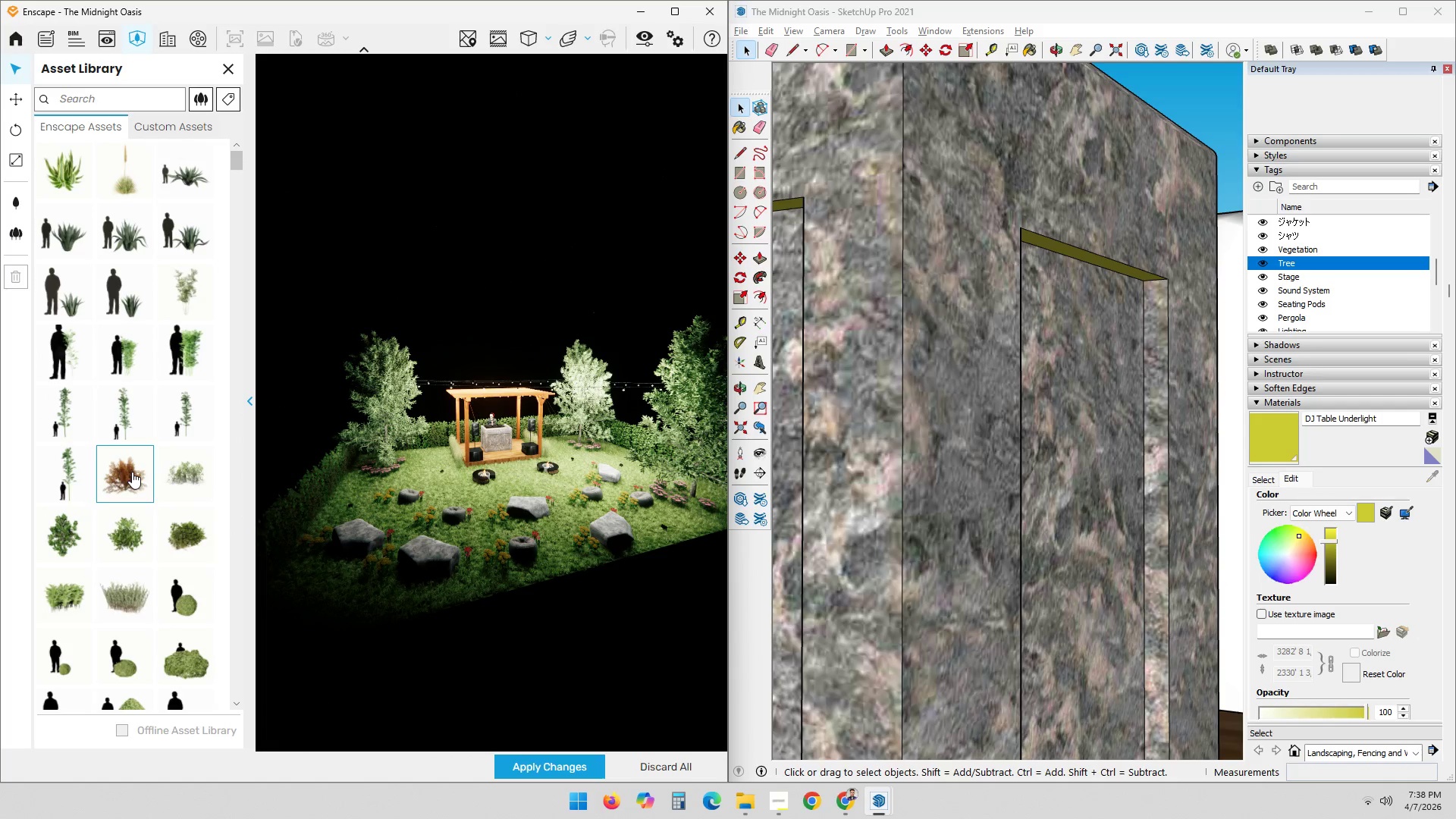 
scroll: coordinate [406, 469], scroll_direction: up, amount: 4.0
 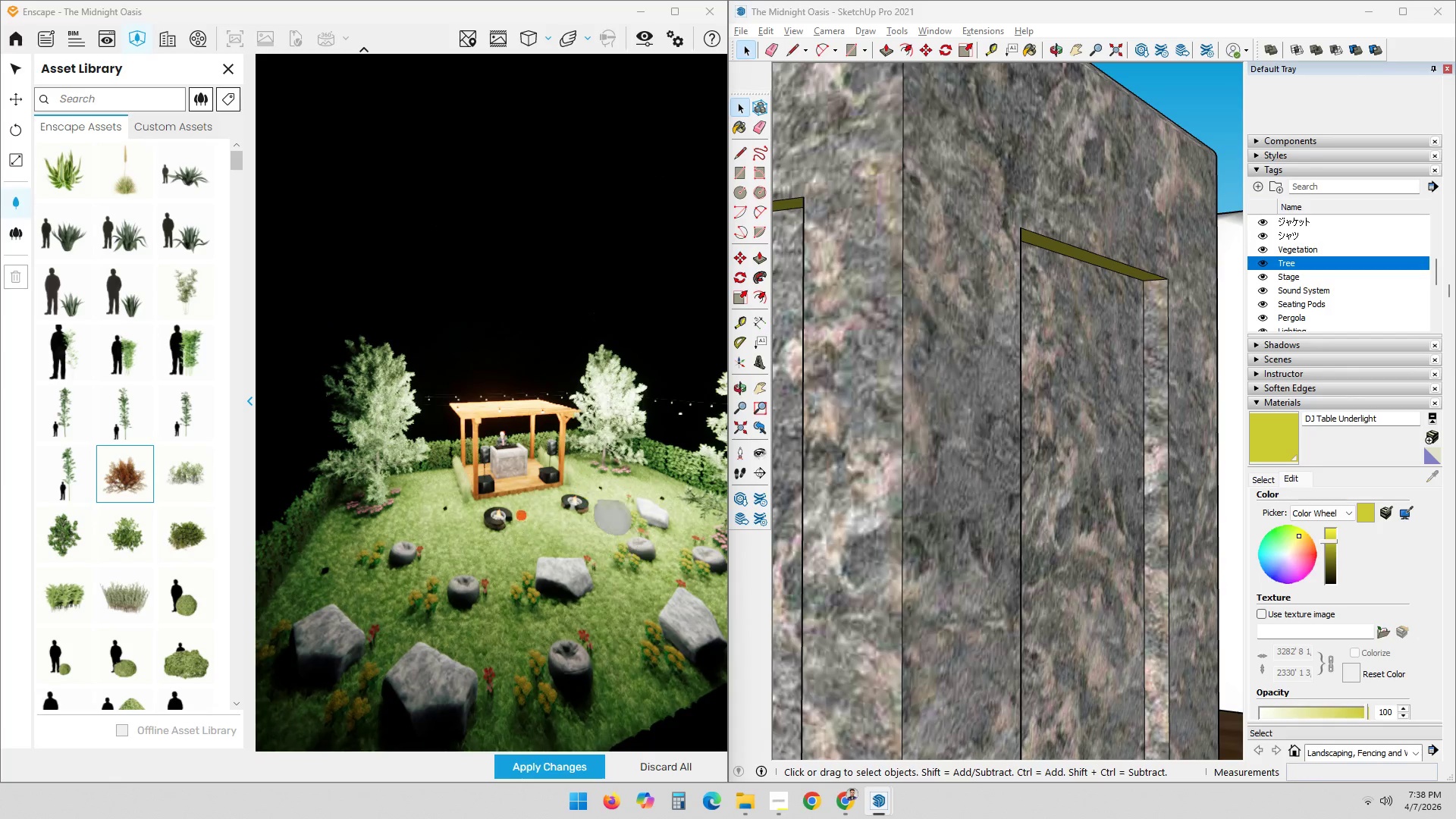 
hold_key(key=ControlLeft, duration=0.34)
 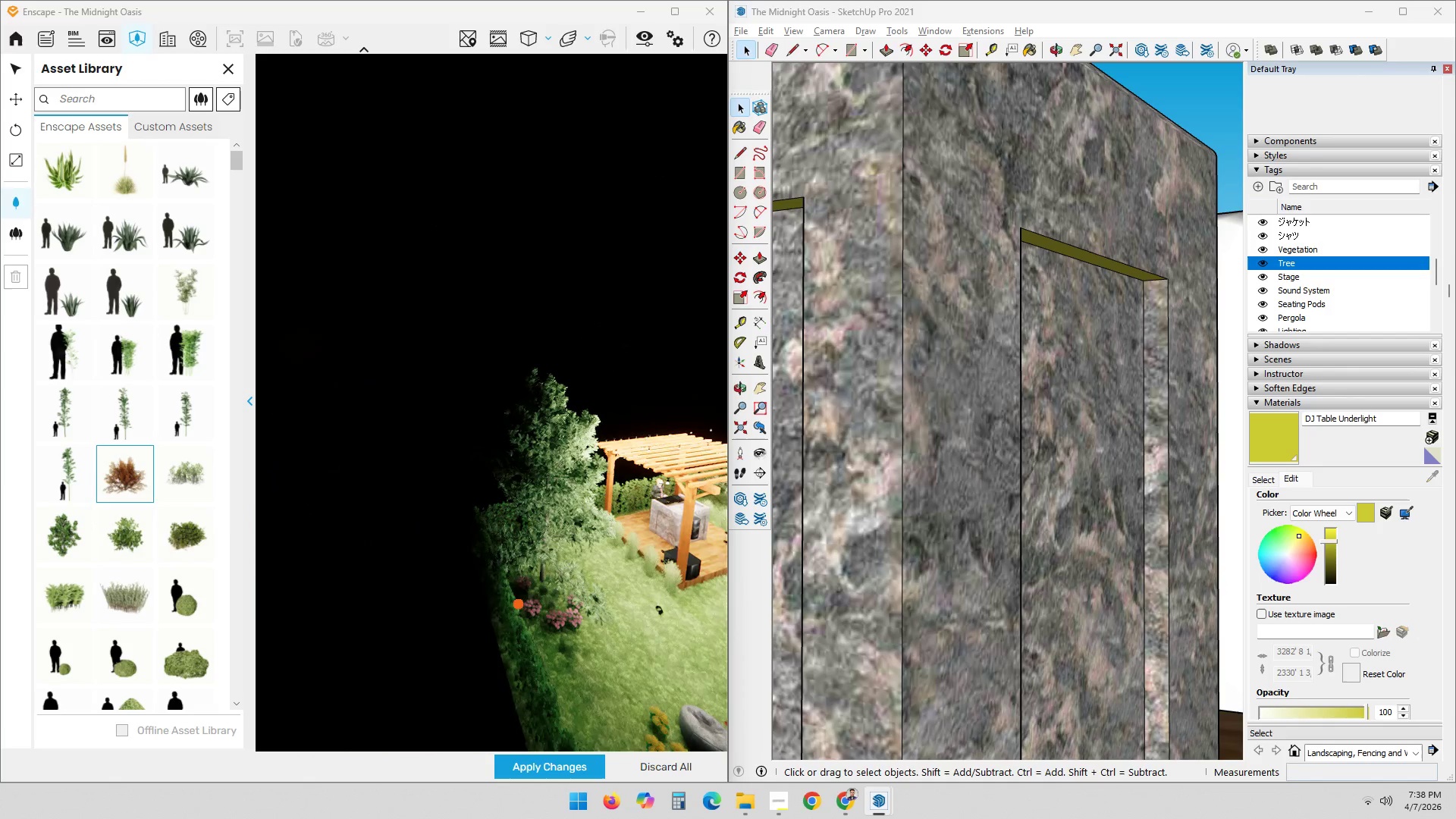 
scroll: coordinate [414, 607], scroll_direction: up, amount: 16.0
 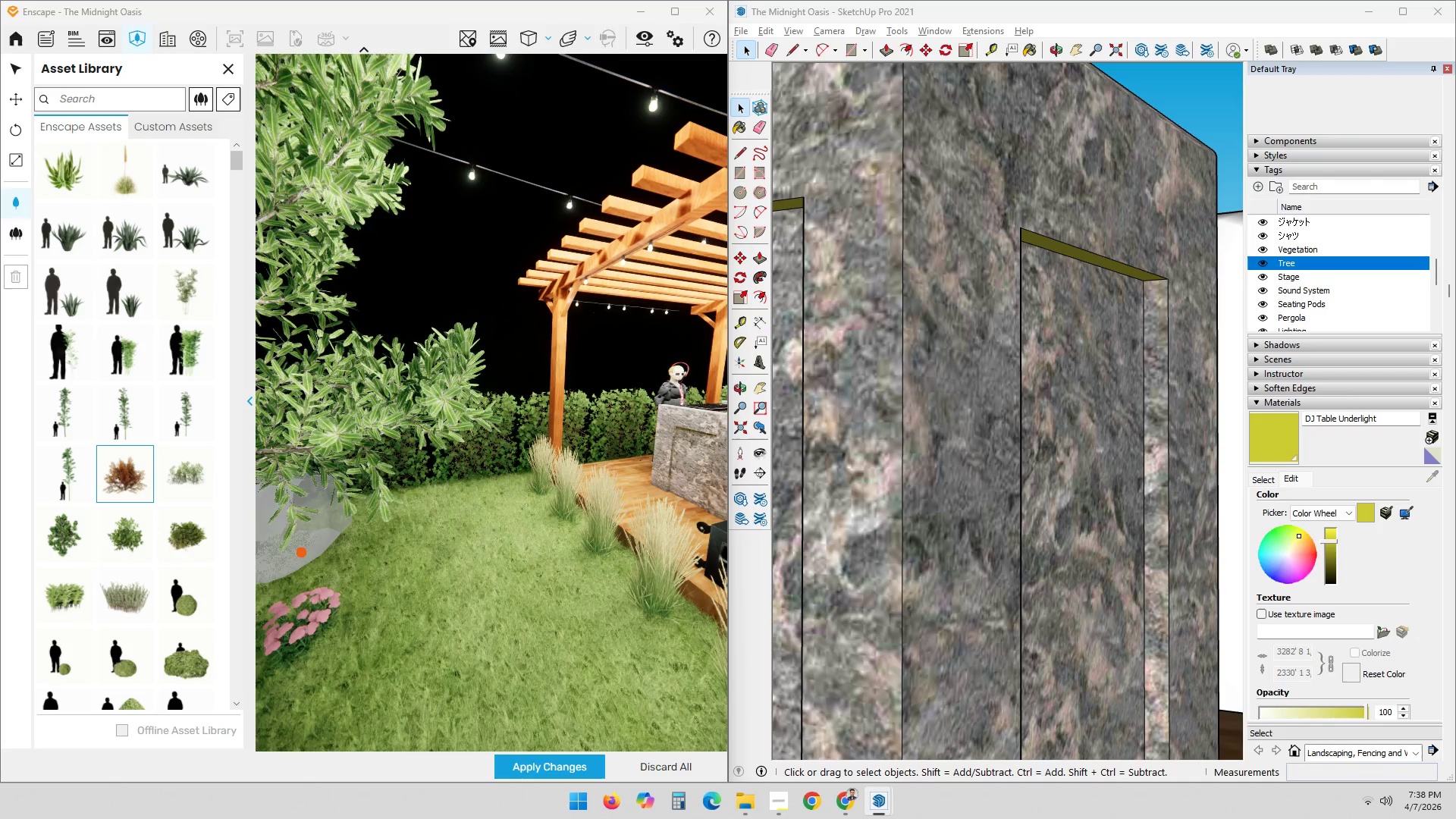 
left_click([480, 535])
 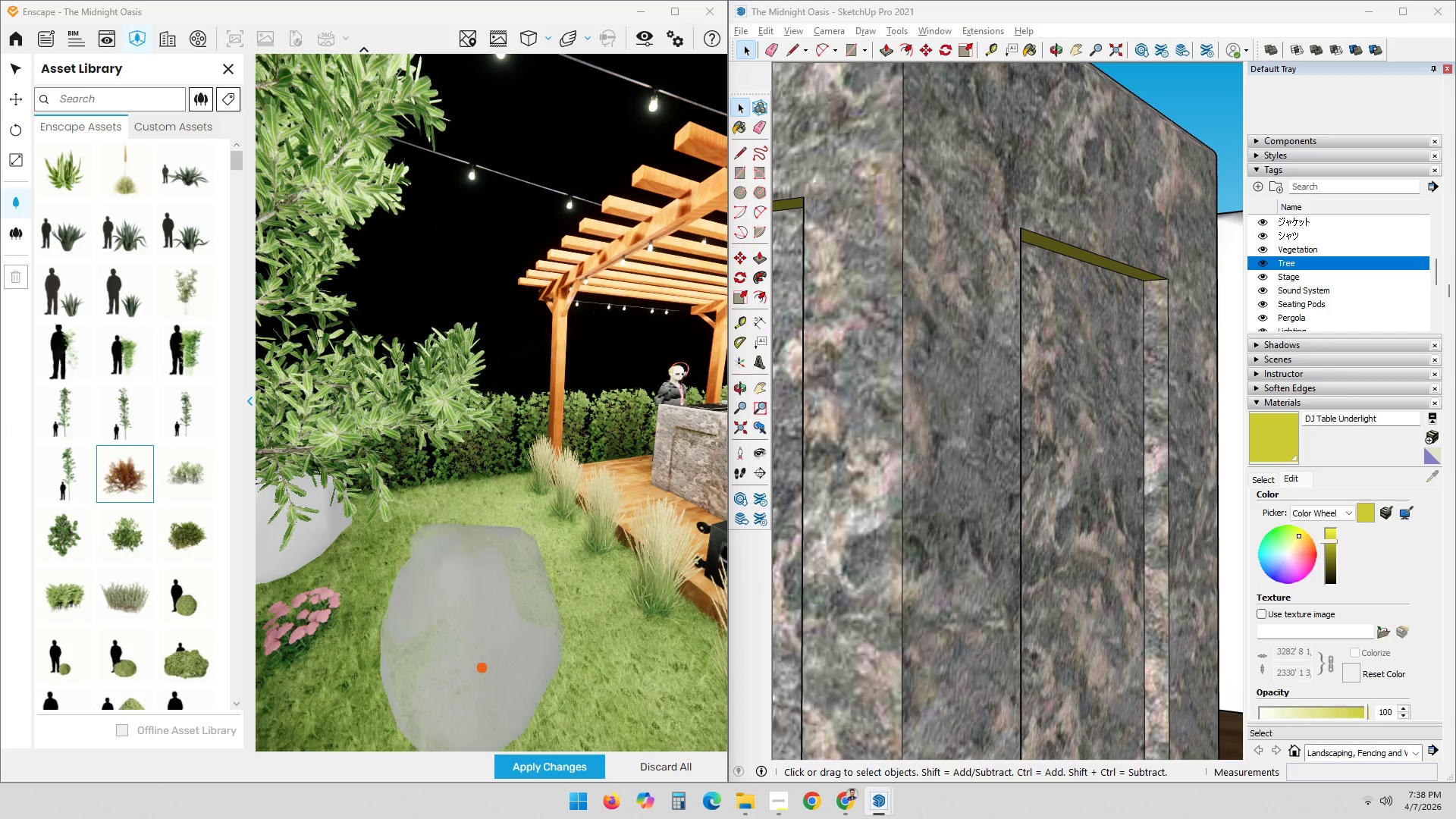 
scroll: coordinate [483, 656], scroll_direction: down, amount: 3.0
 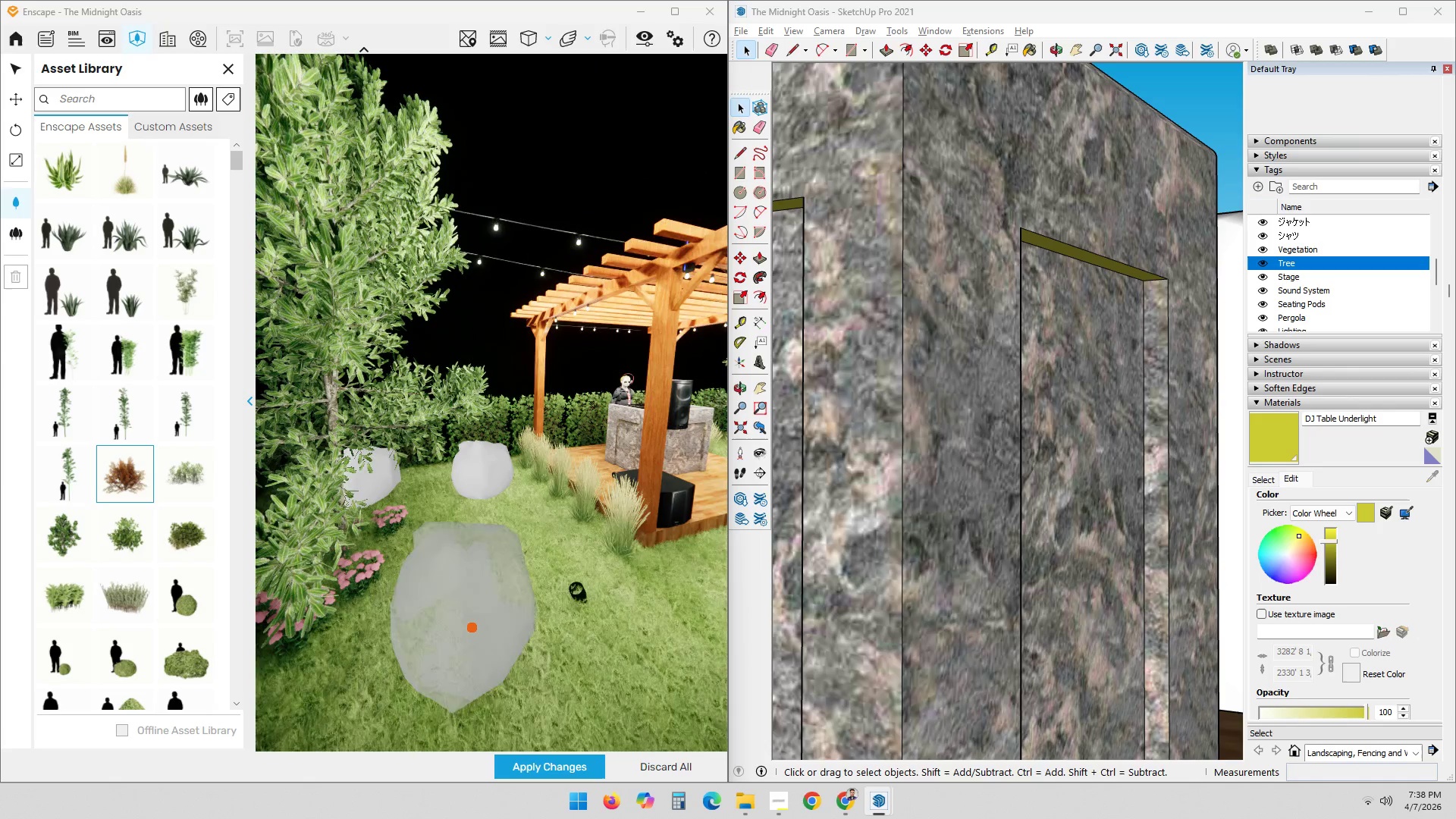 
left_click([484, 607])
 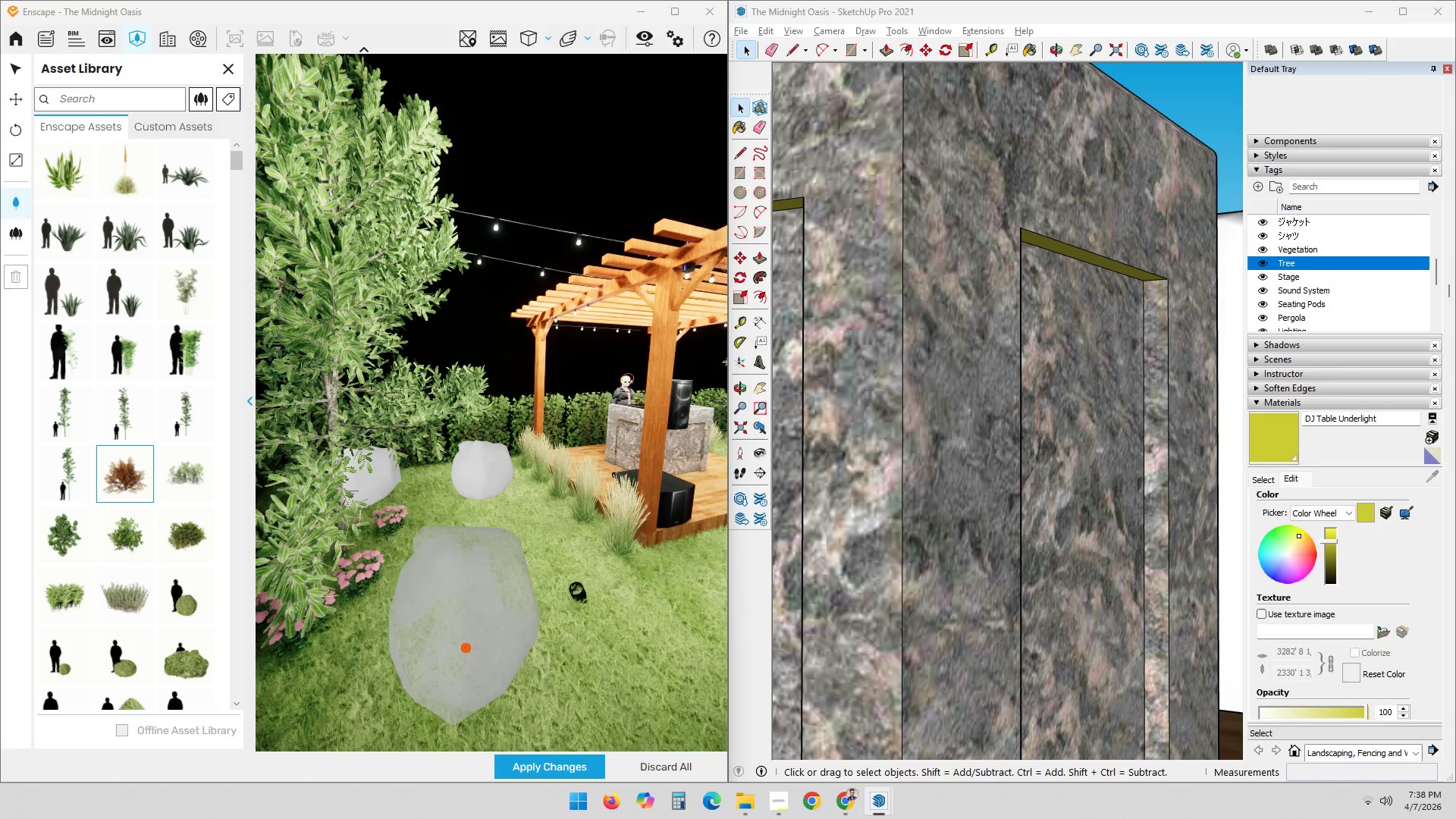 
key(Shift+ShiftLeft)
 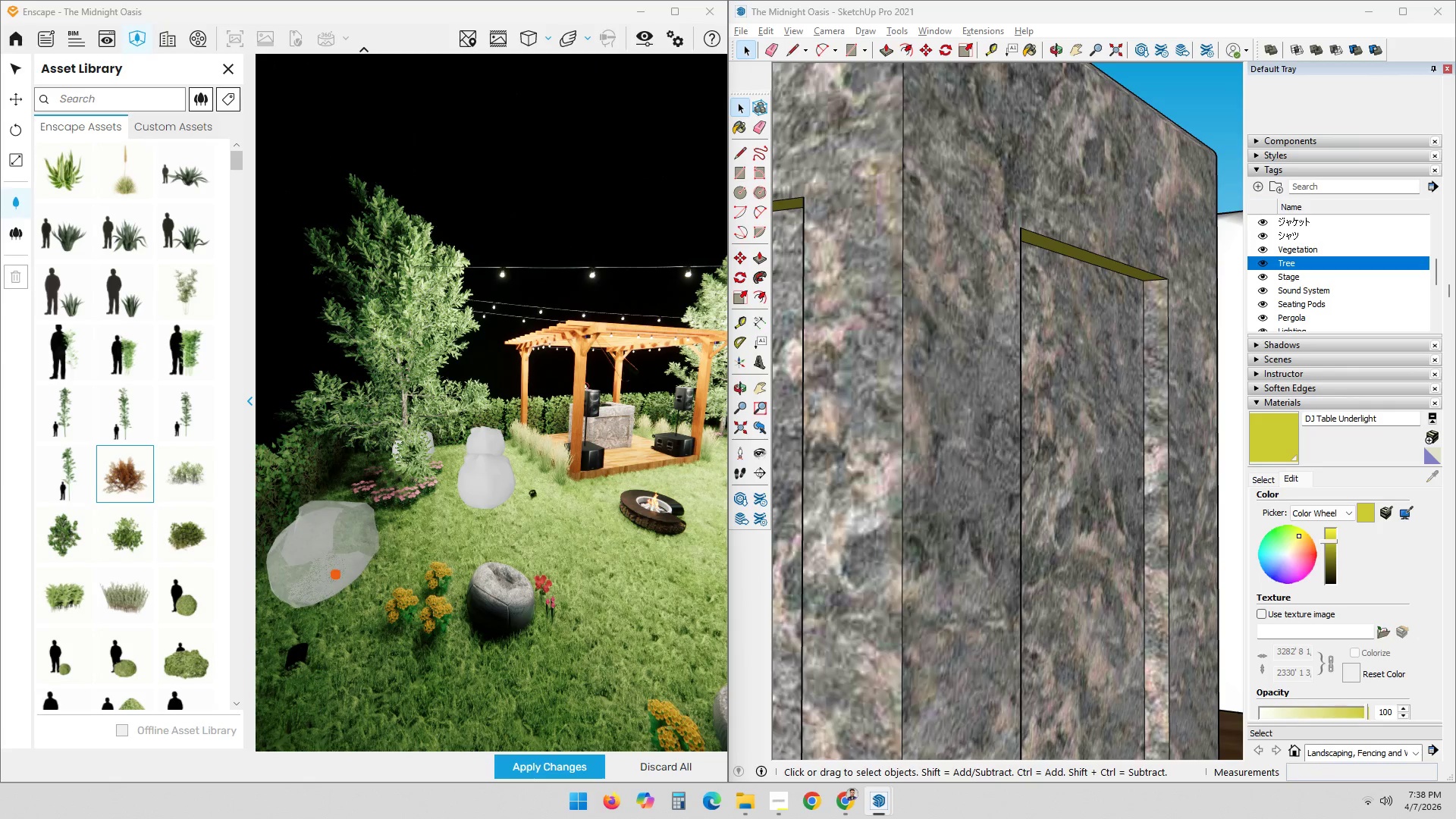 
scroll: coordinate [465, 651], scroll_direction: down, amount: 5.0
 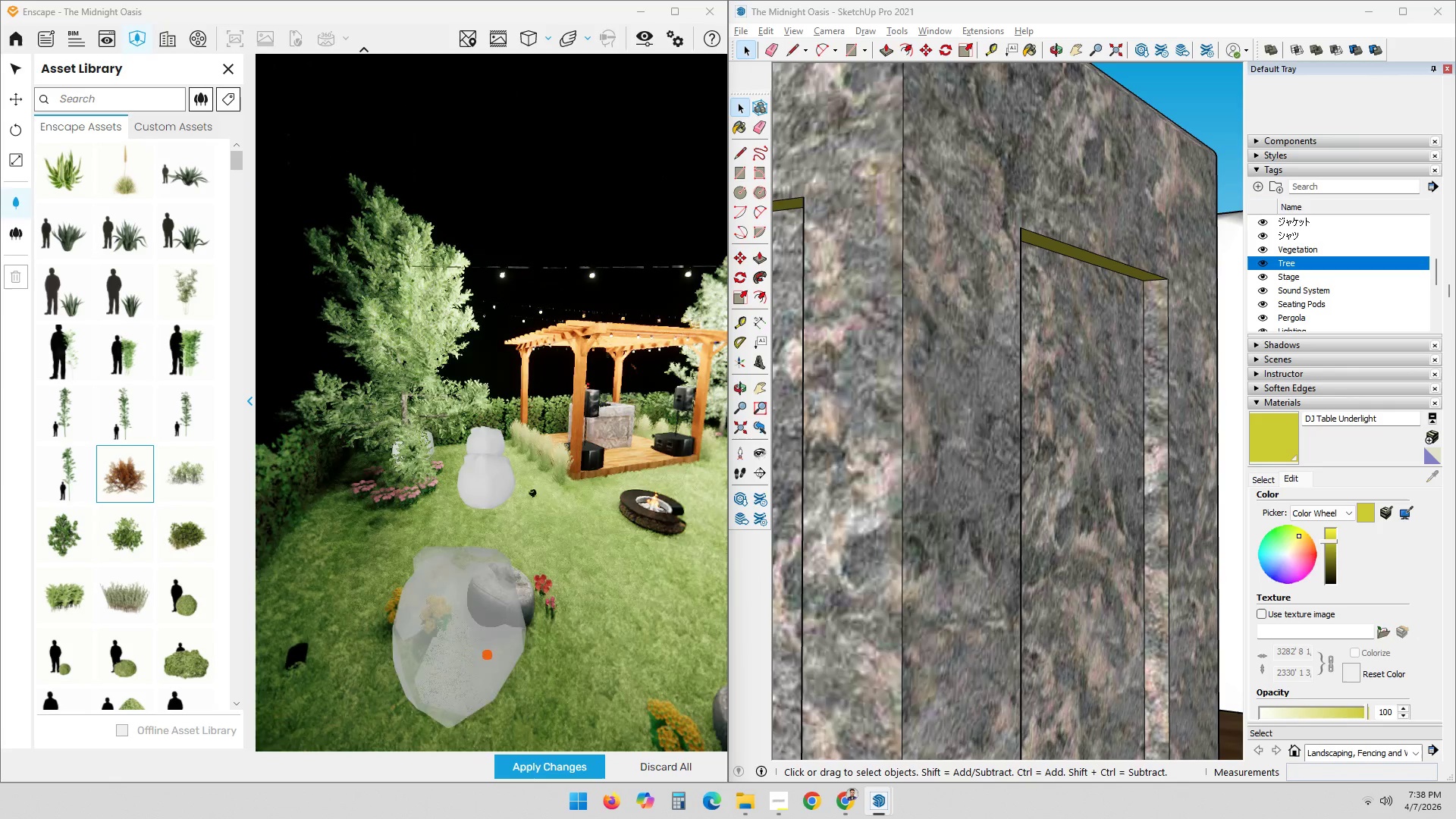 
left_click([336, 573])
 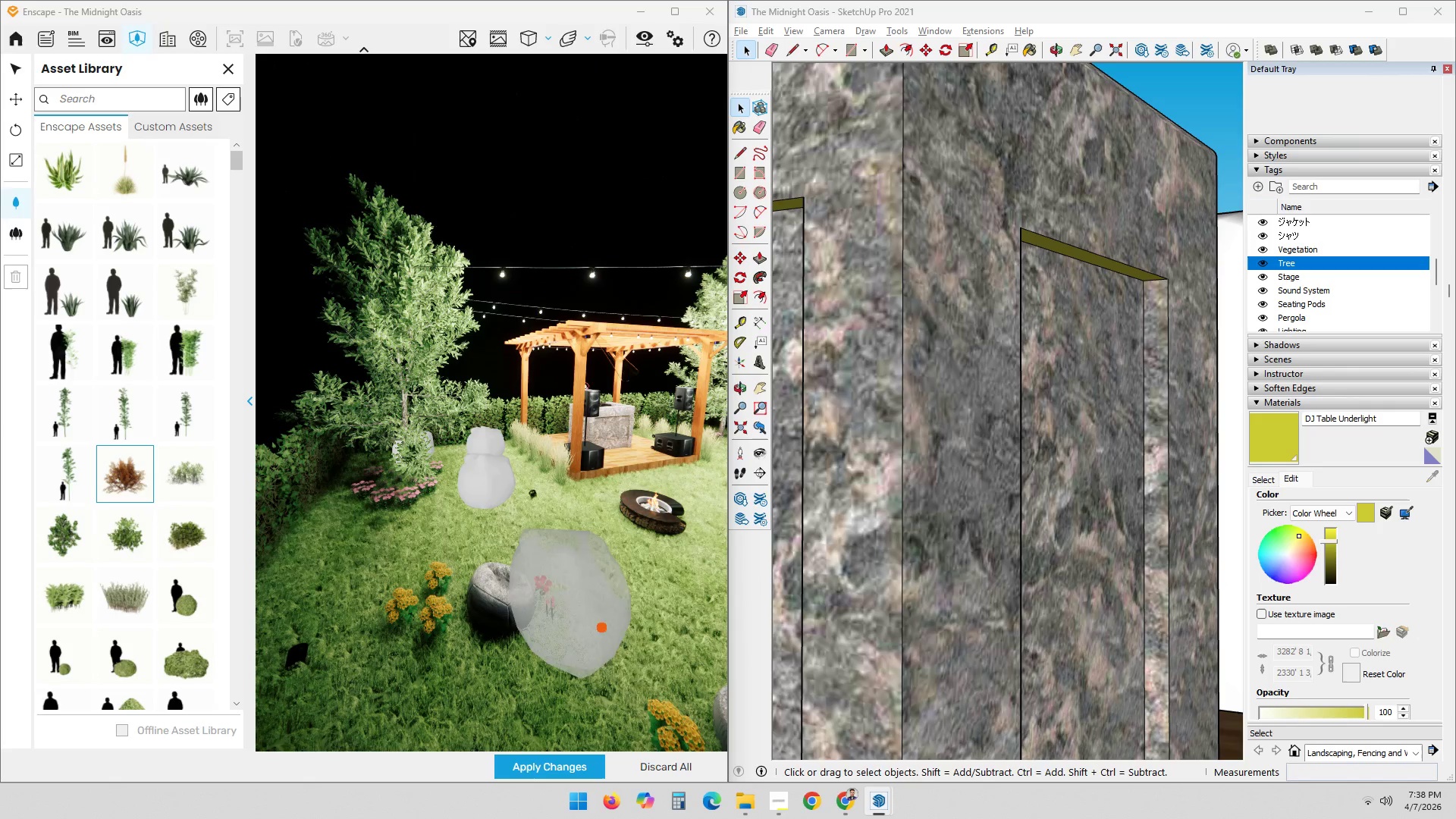 
scroll: coordinate [616, 569], scroll_direction: down, amount: 4.0
 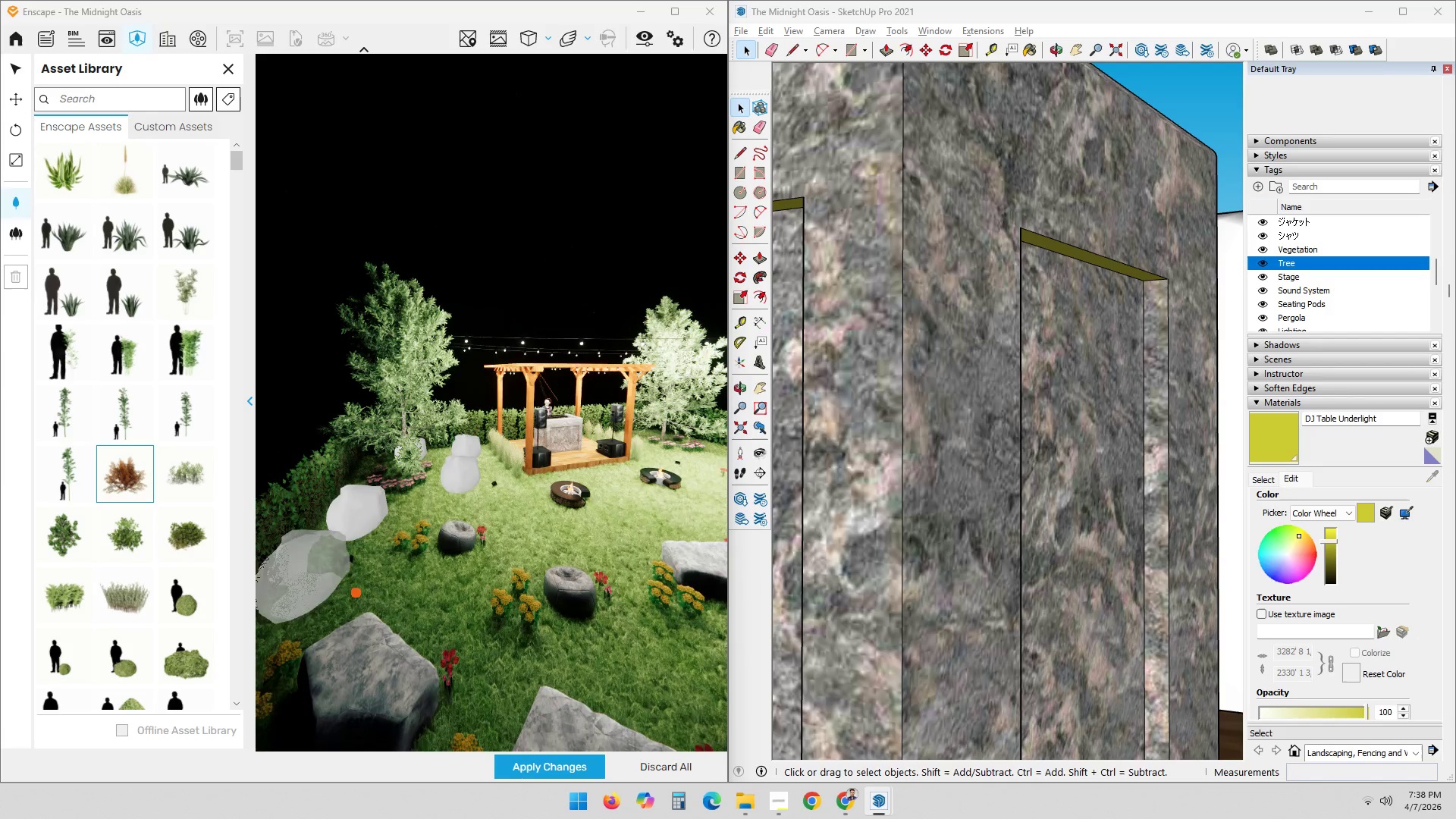 
scroll: coordinate [340, 606], scroll_direction: up, amount: 3.0
 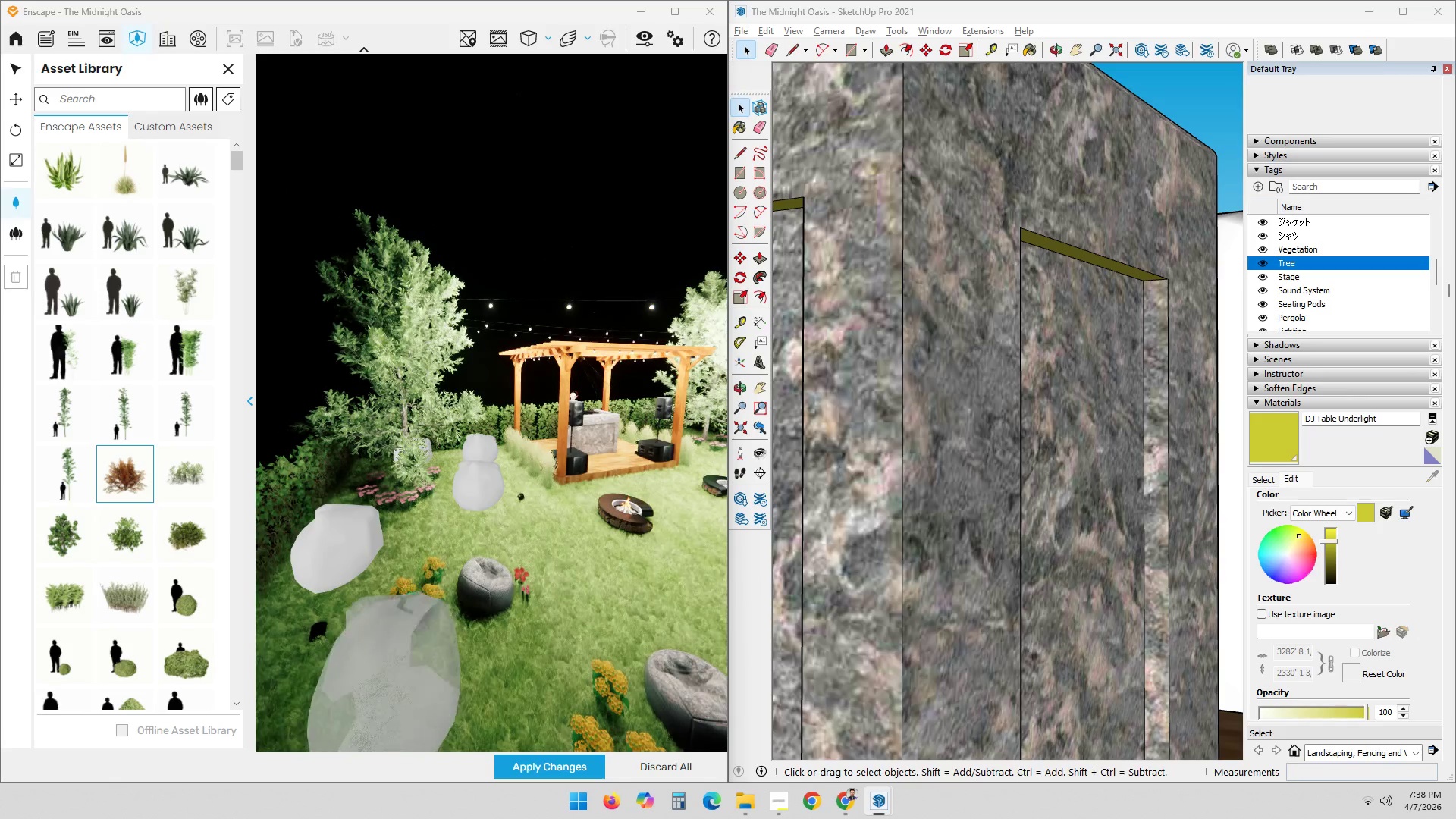 
scroll: coordinate [430, 676], scroll_direction: down, amount: 9.0
 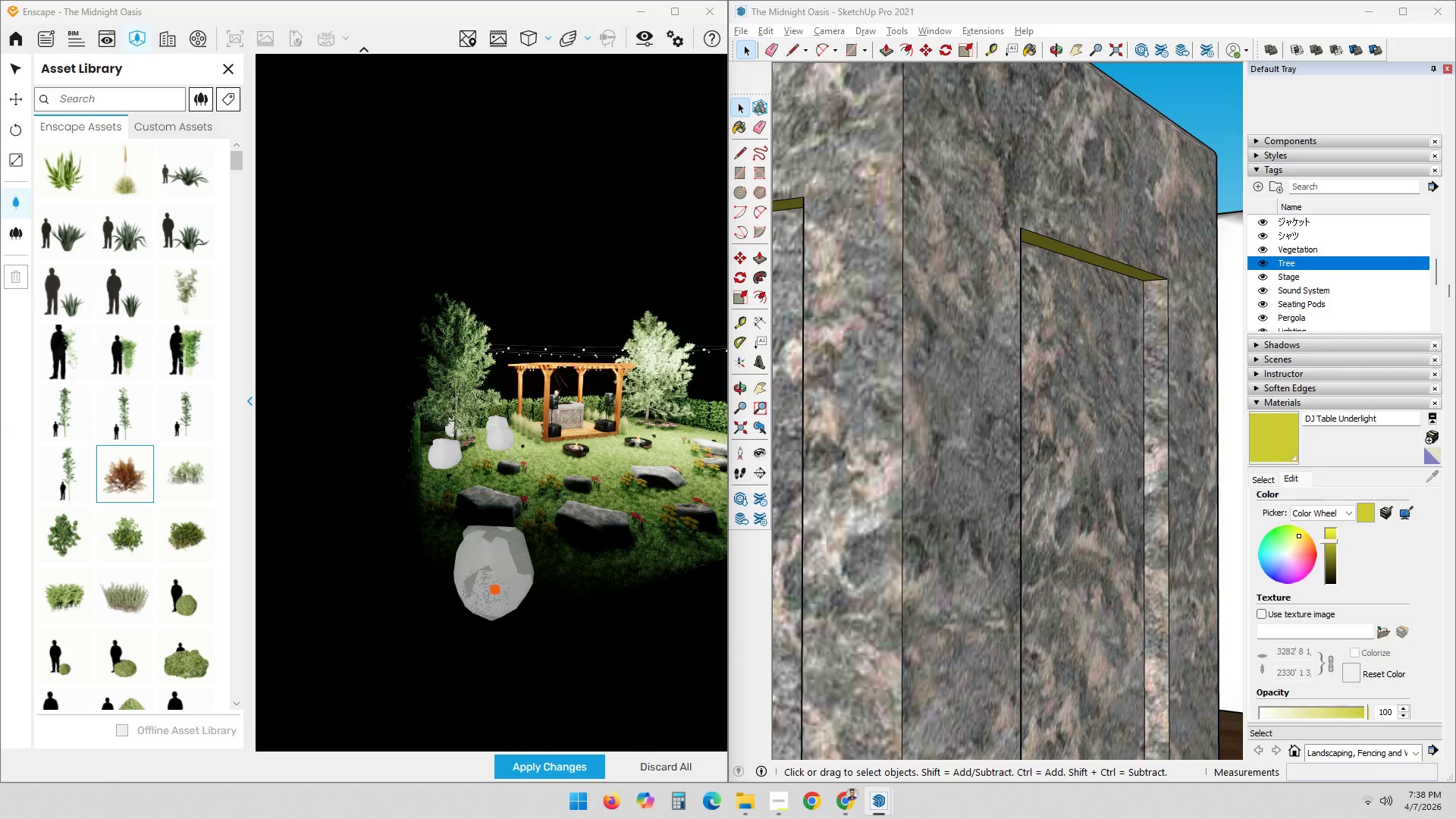 
left_click([491, 585])
 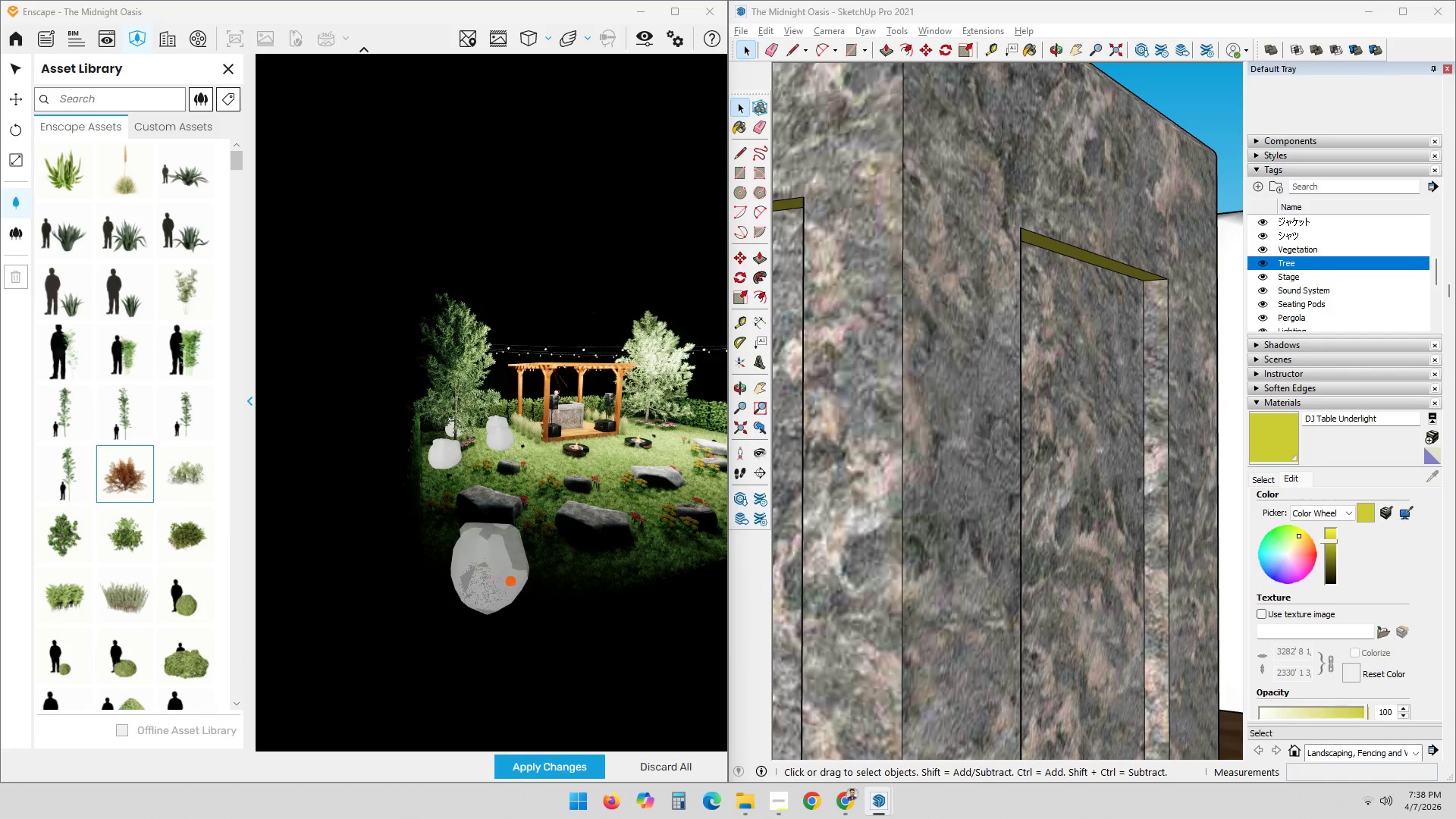 
scroll: coordinate [529, 576], scroll_direction: down, amount: 2.0
 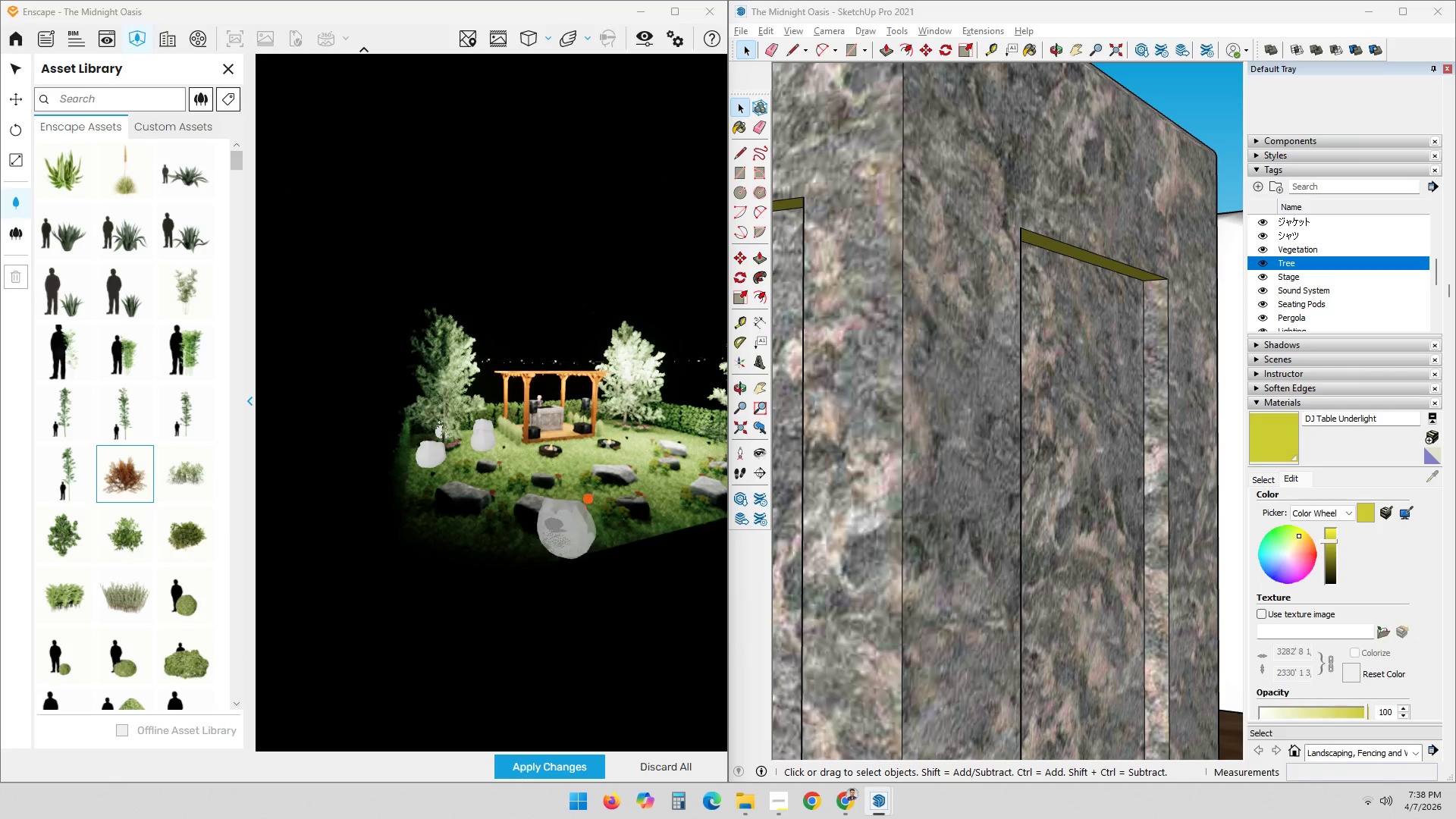 
hold_key(key=ControlLeft, duration=1.25)
left_click_drag(start_coordinate=[573, 516], to_coordinate=[427, 496])
 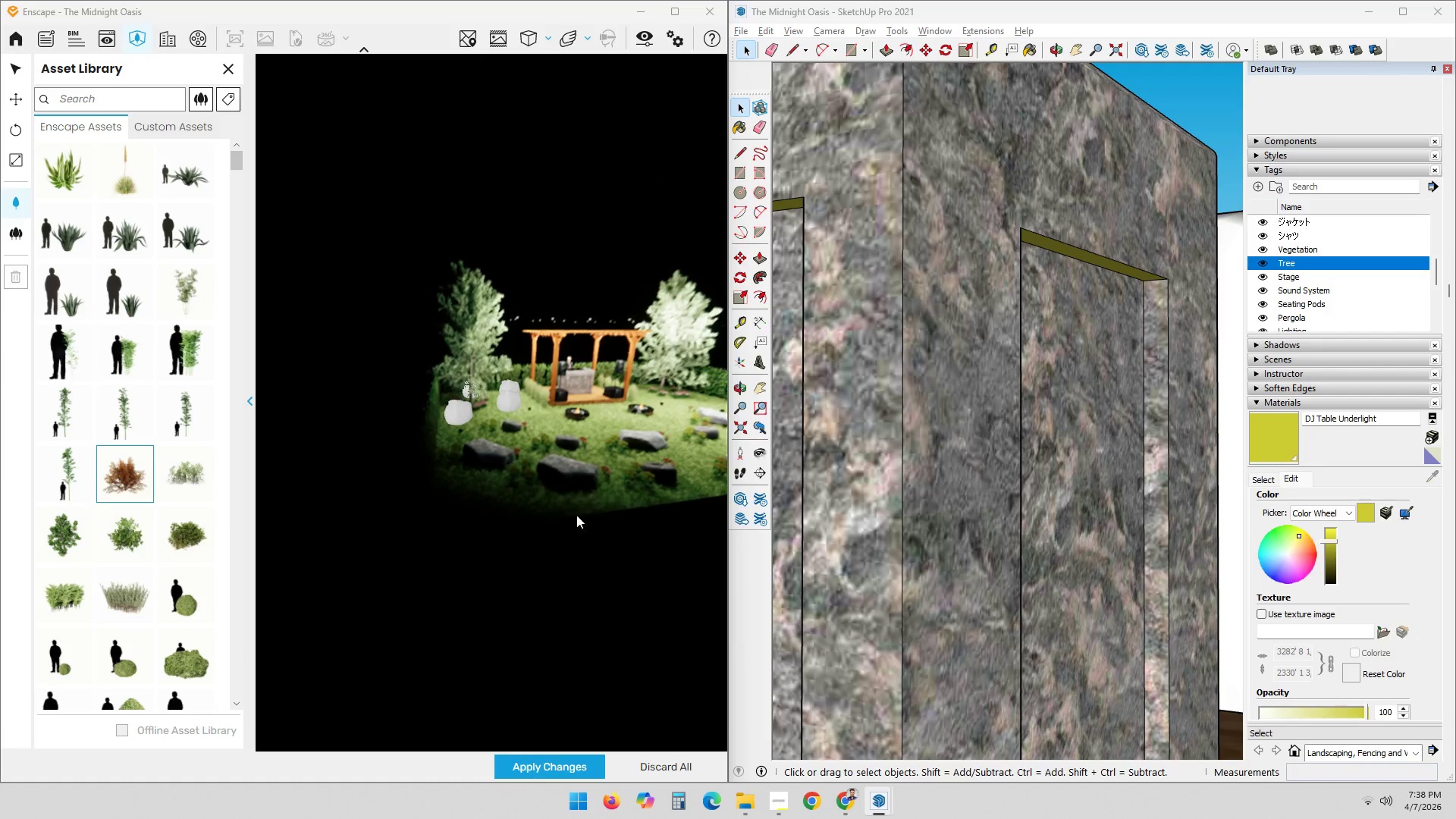 
hold_key(key=ShiftLeft, duration=0.8)
 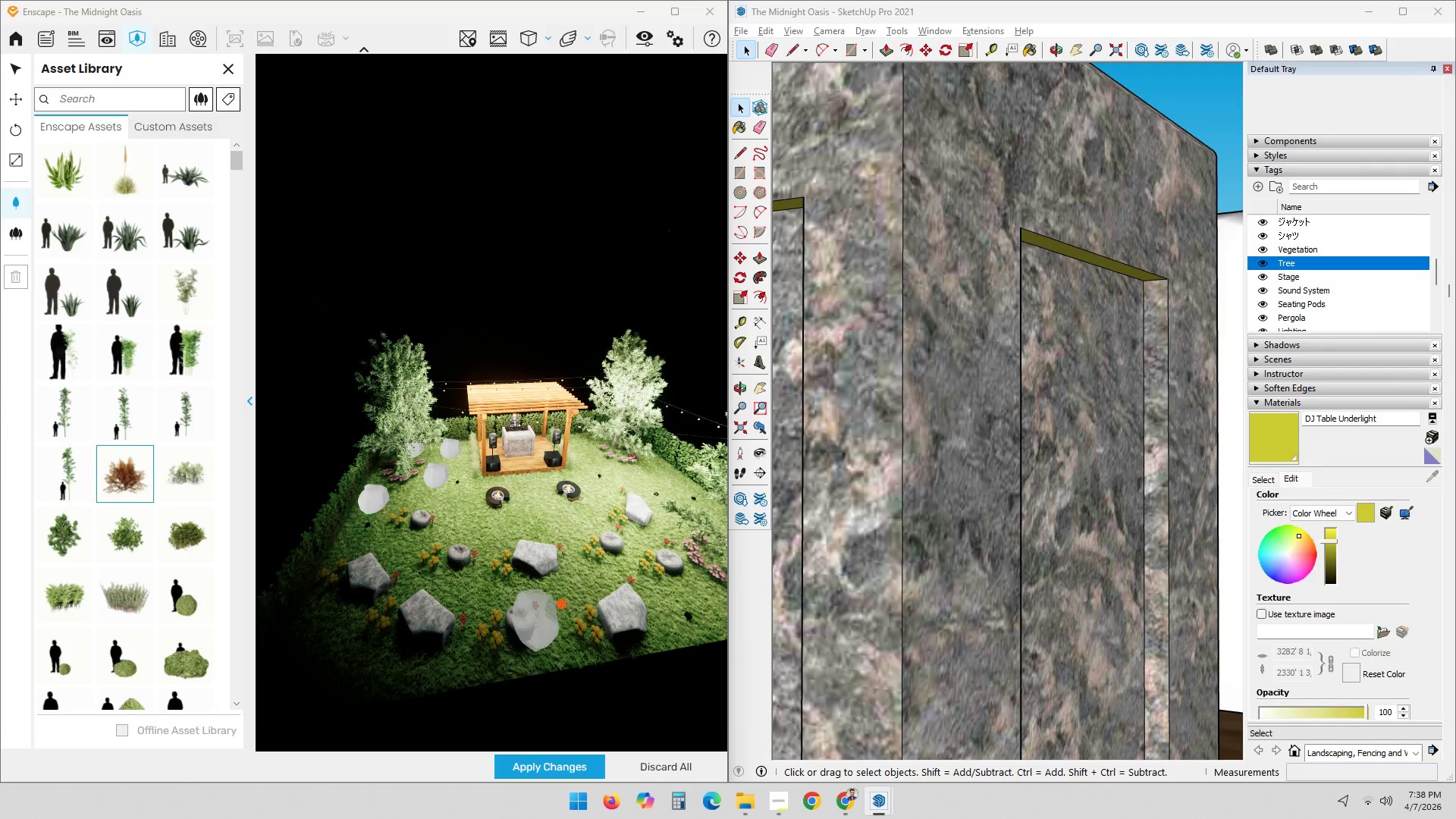 
hold_key(key=ShiftLeft, duration=0.53)
 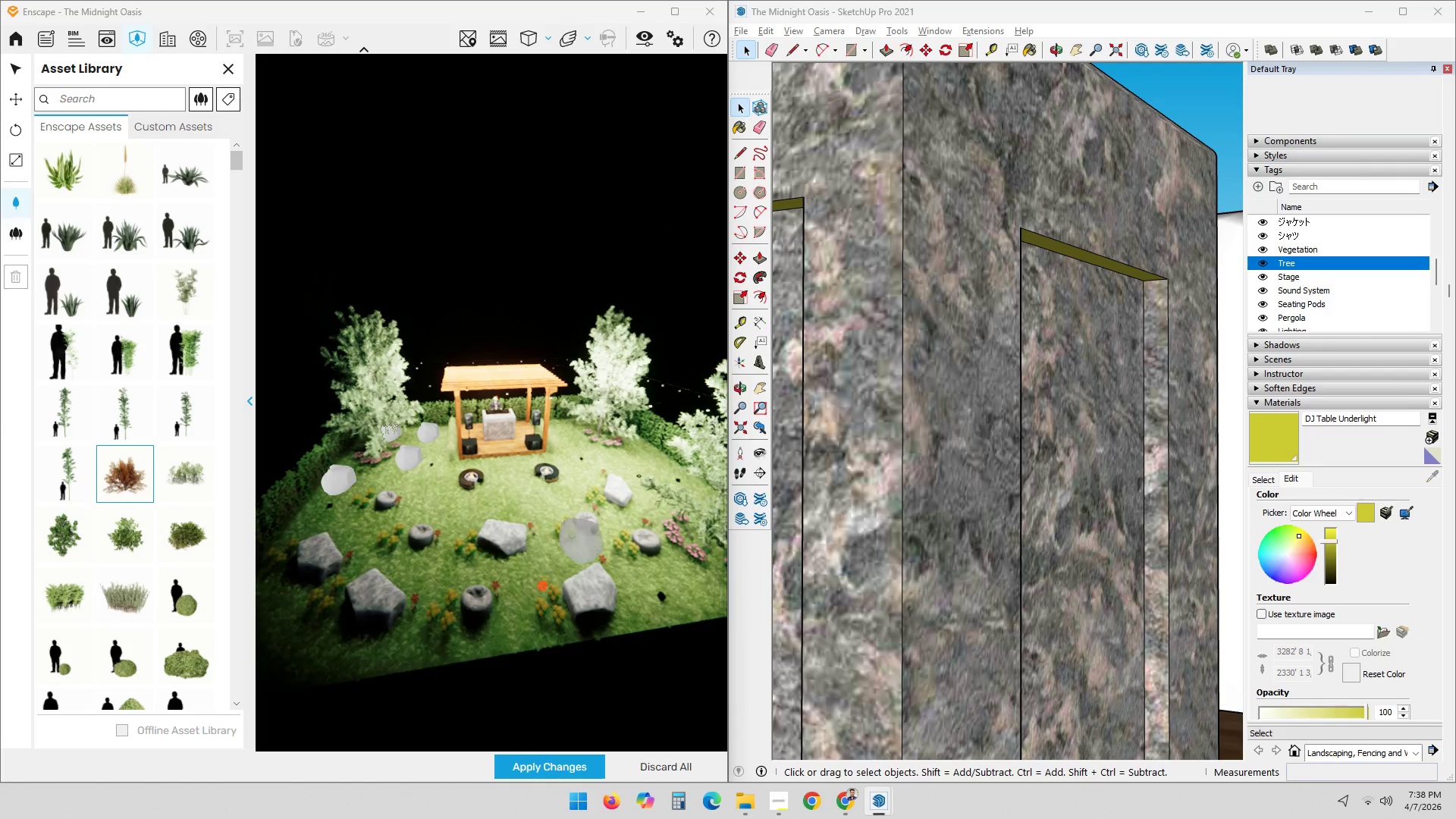 
scroll: coordinate [538, 586], scroll_direction: up, amount: 6.0
 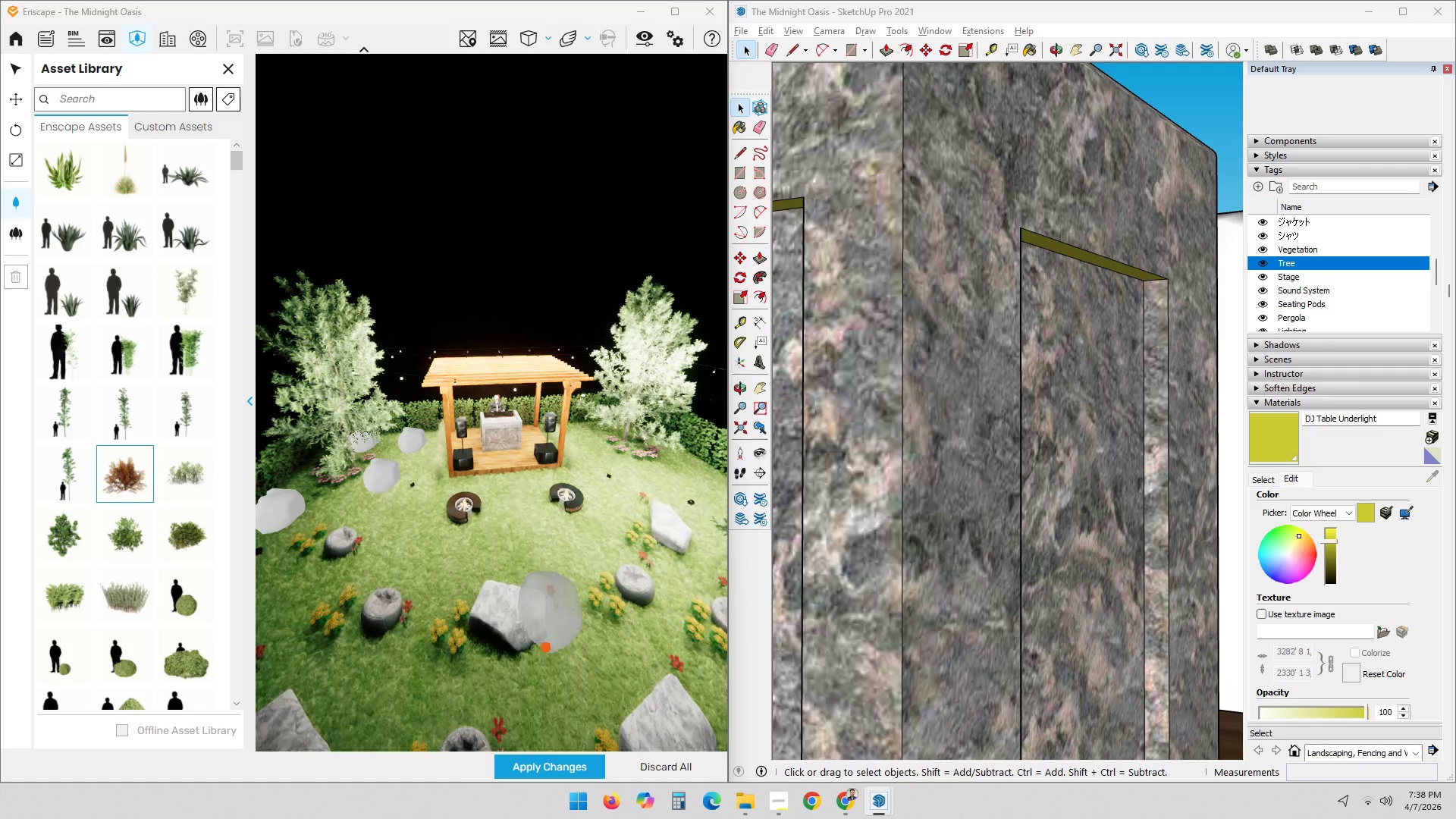 
hold_key(key=ControlLeft, duration=0.44)
scroll: coordinate [545, 651], scroll_direction: down, amount: 2.0
 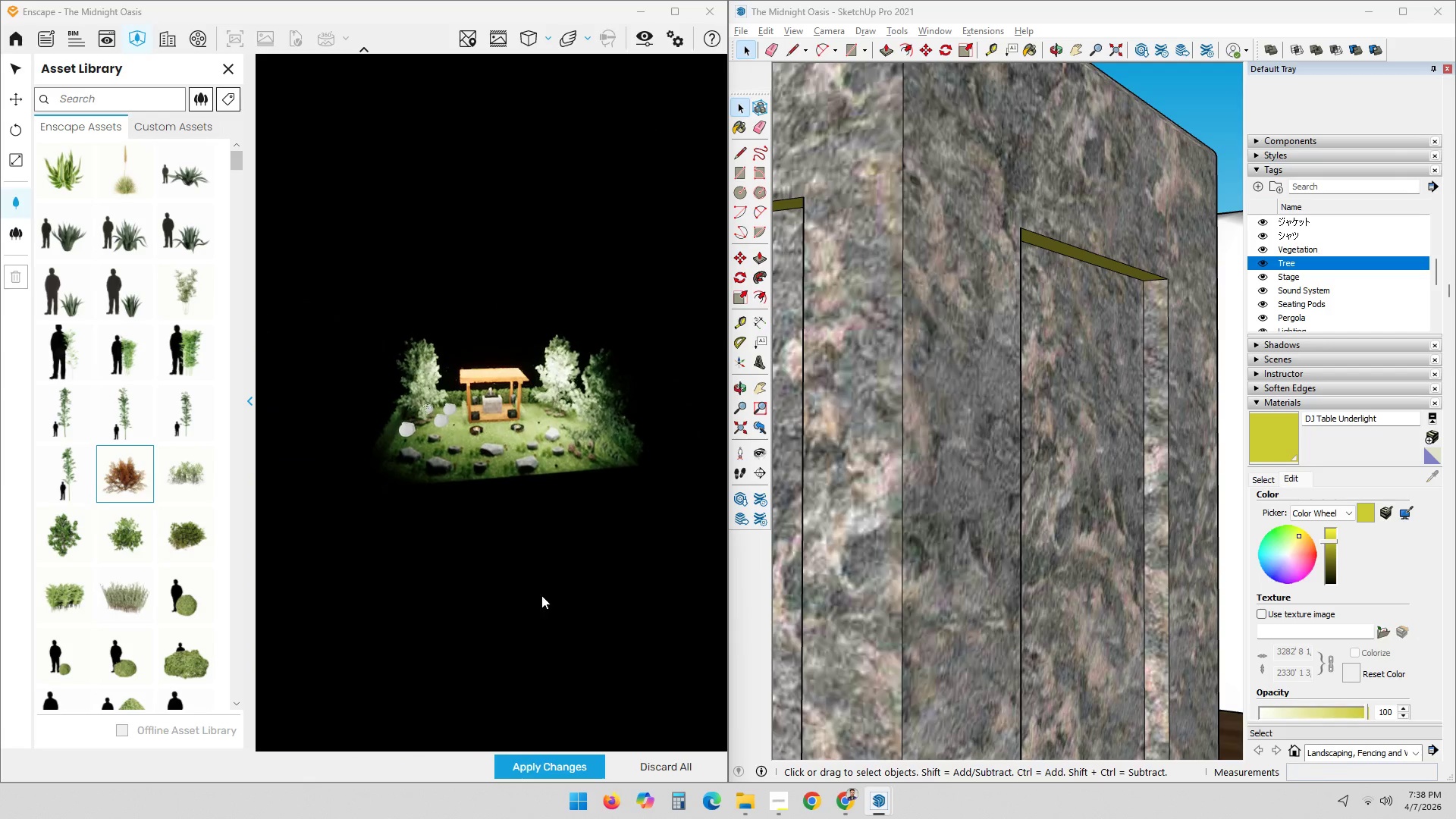 
scroll: coordinate [576, 458], scroll_direction: up, amount: 35.0
 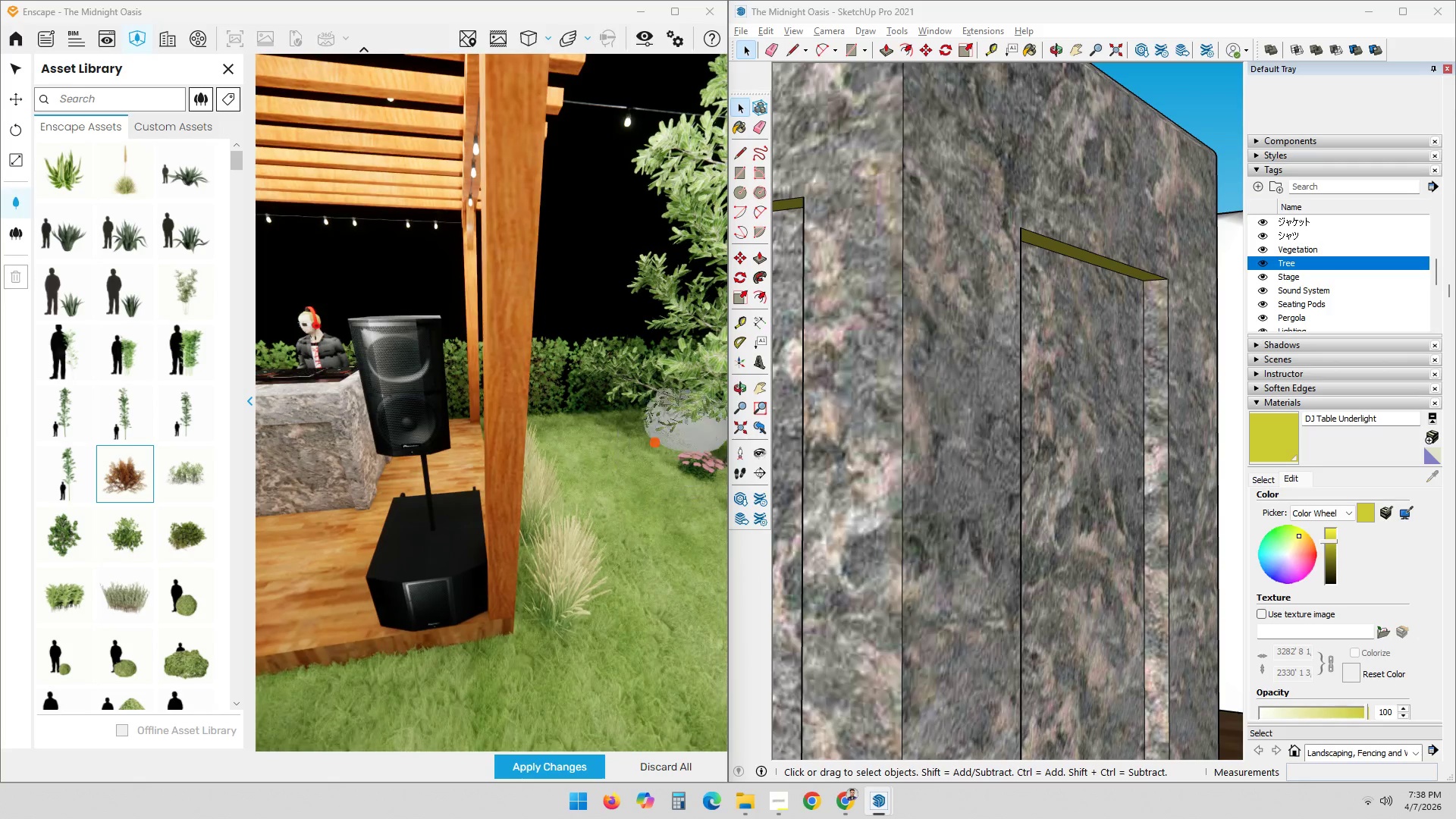 
left_click([598, 469])
 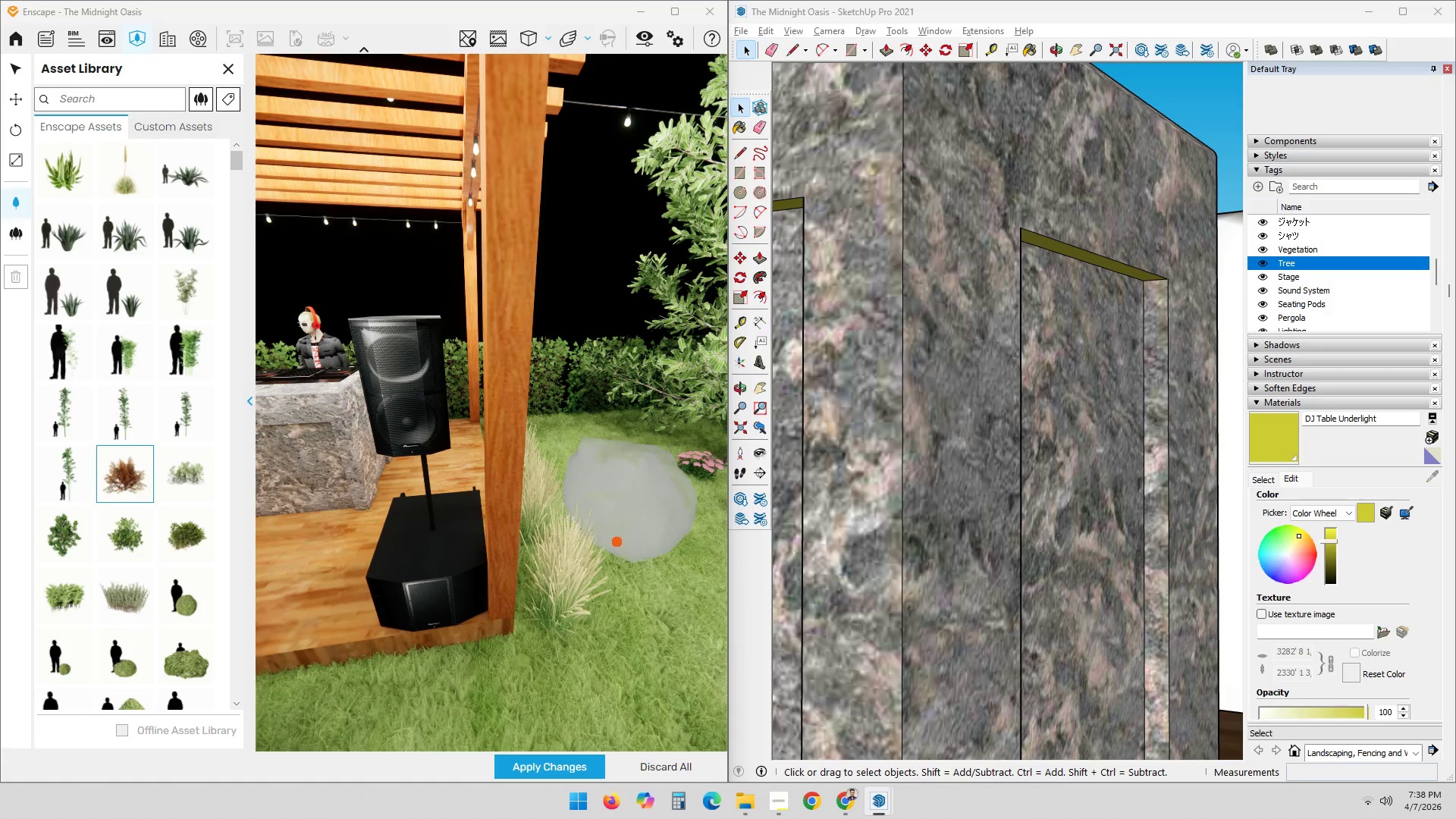 
hold_key(key=ShiftLeft, duration=0.52)
 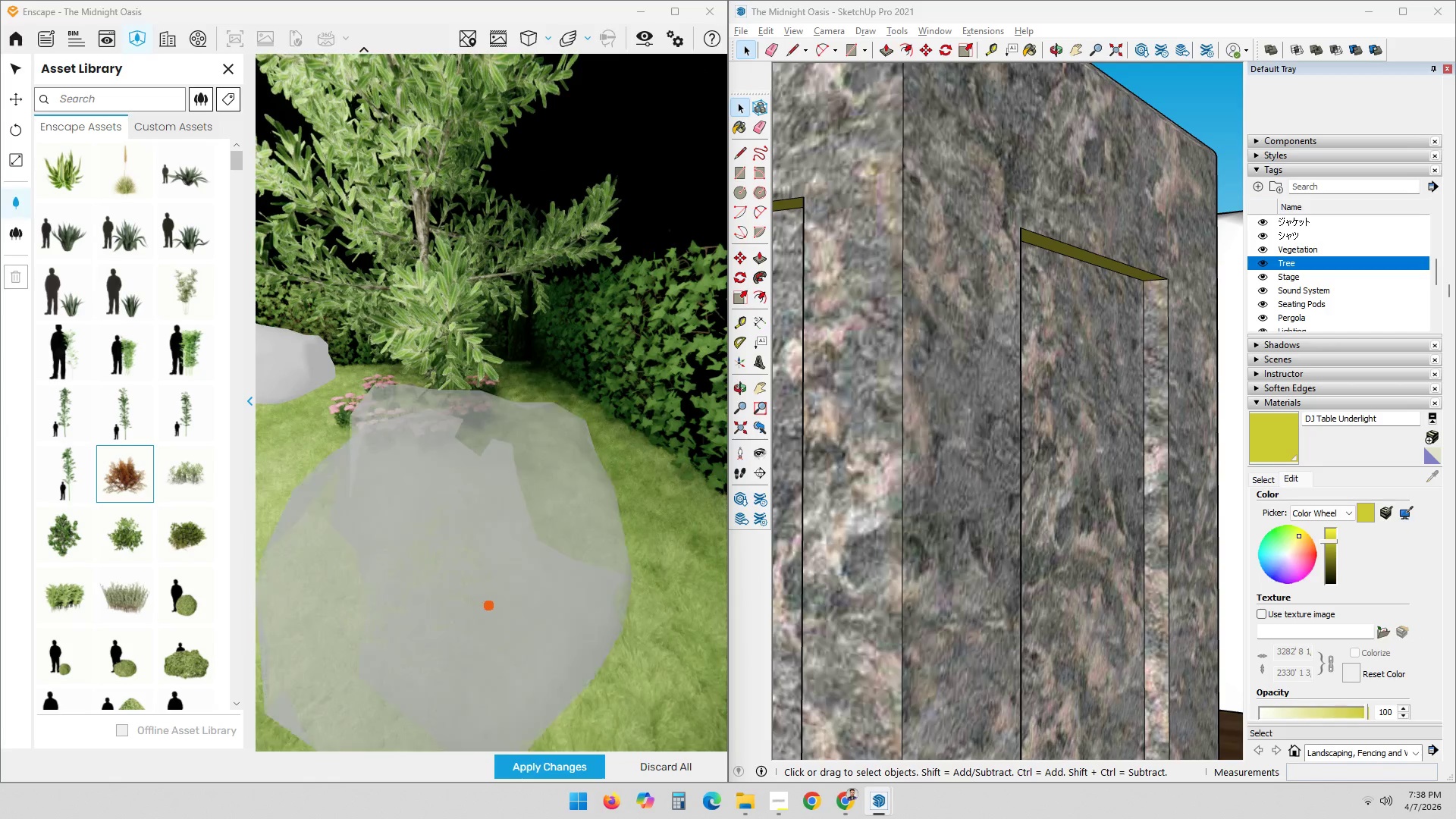 
left_click([504, 605])
 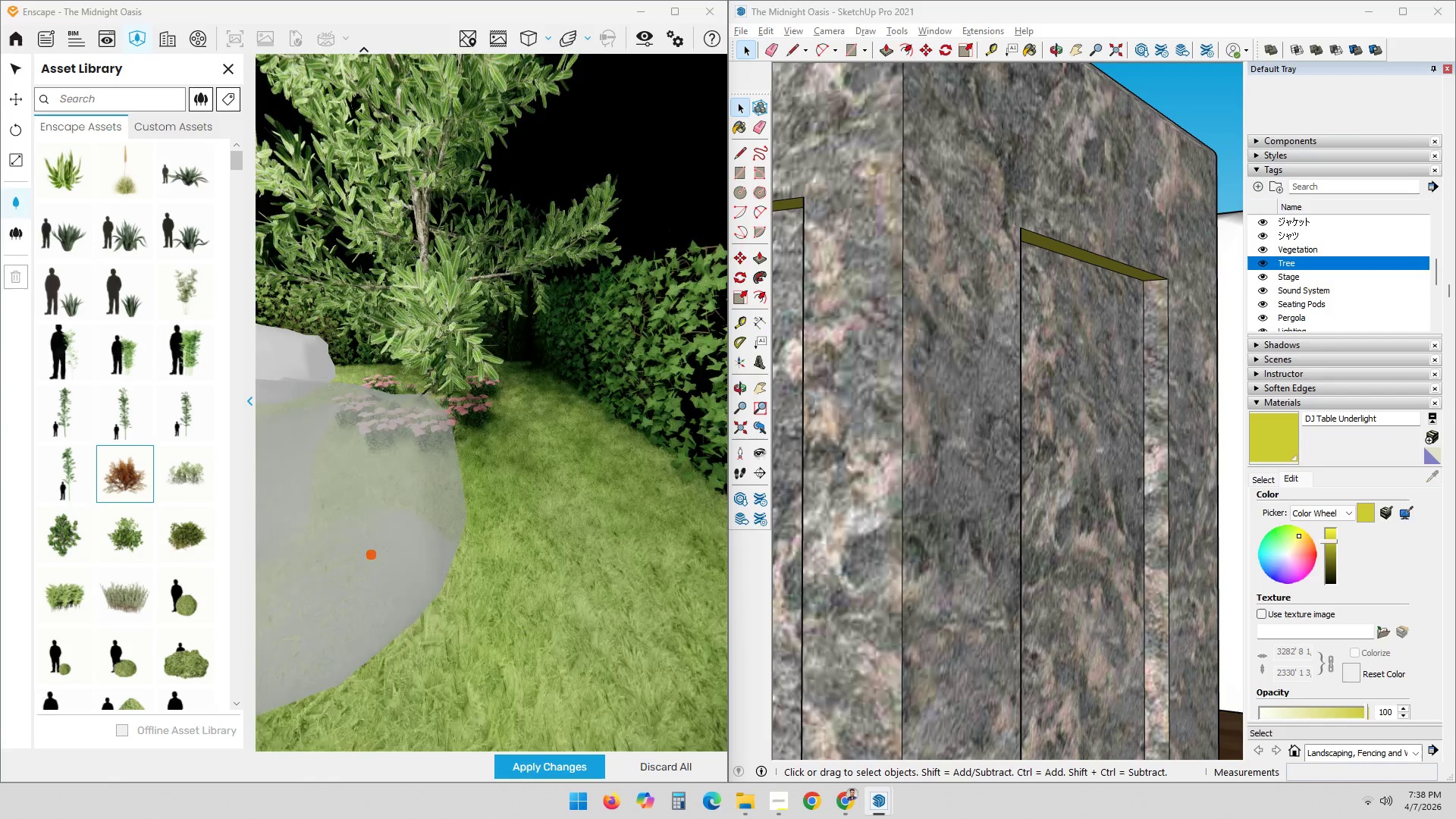 
scroll: coordinate [397, 492], scroll_direction: down, amount: 5.0
 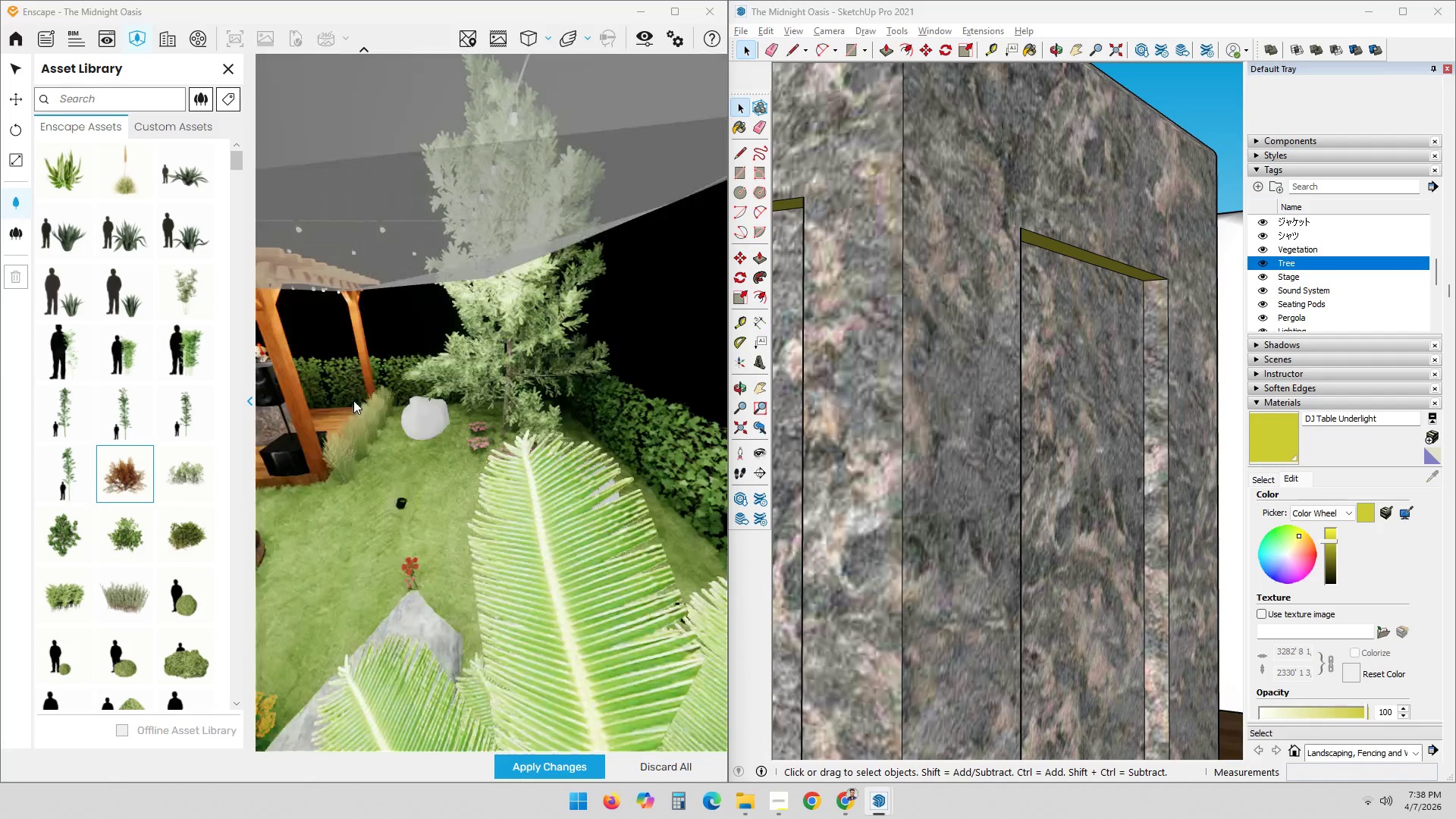 
left_click([490, 567])
 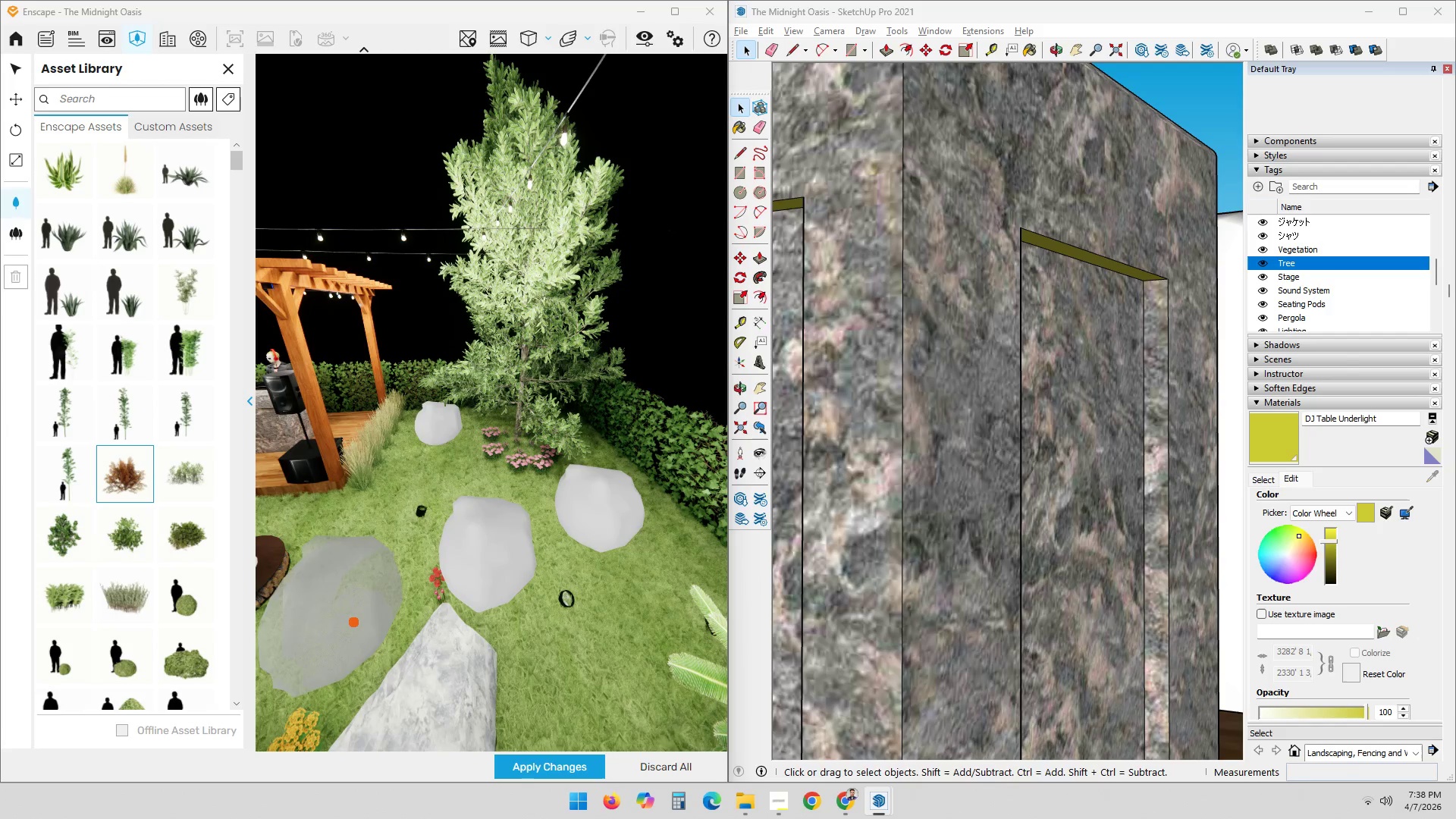 
left_click([350, 623])
 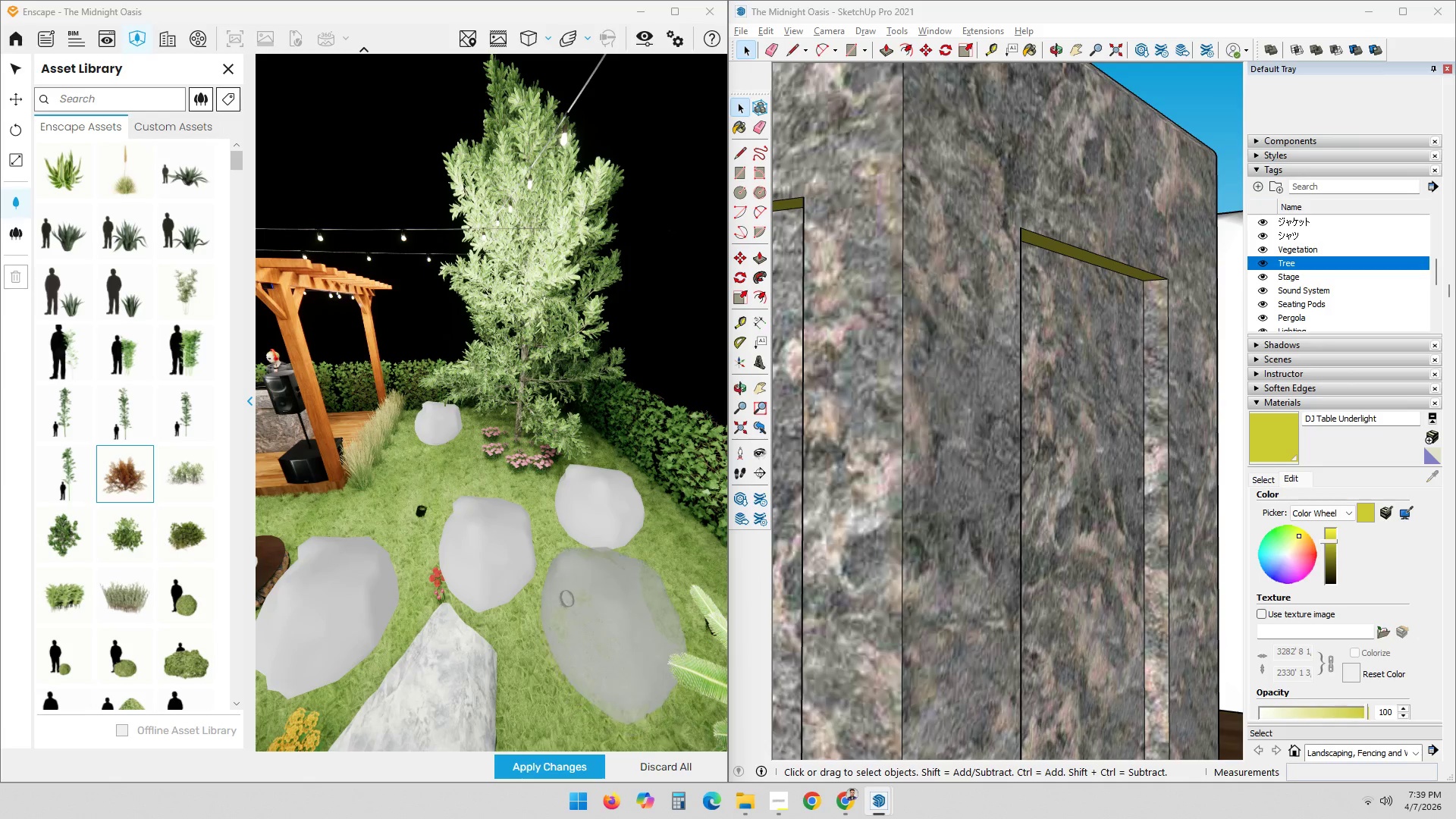 
hold_key(key=ShiftLeft, duration=0.66)
 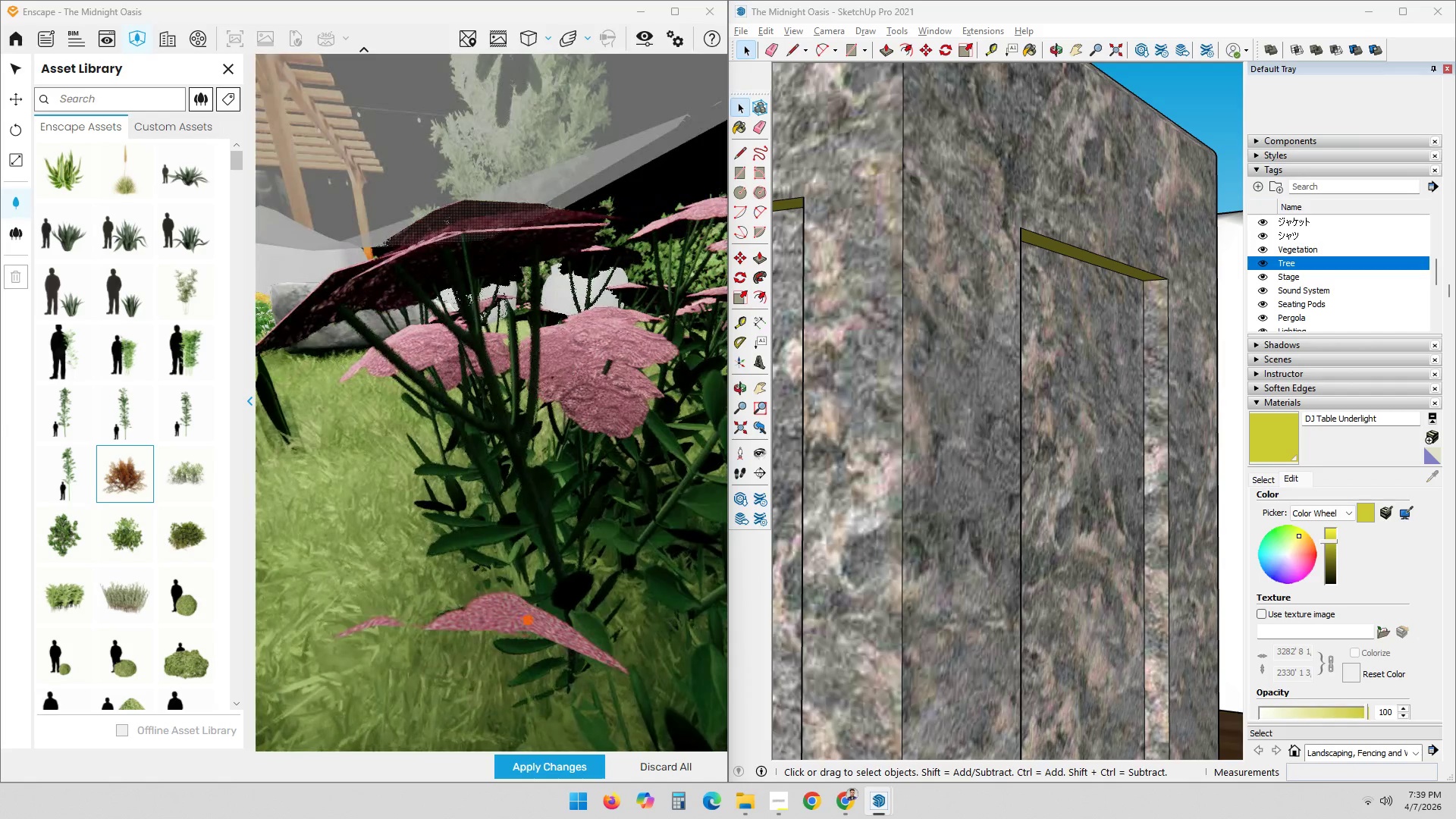 
scroll: coordinate [529, 620], scroll_direction: down, amount: 4.0
 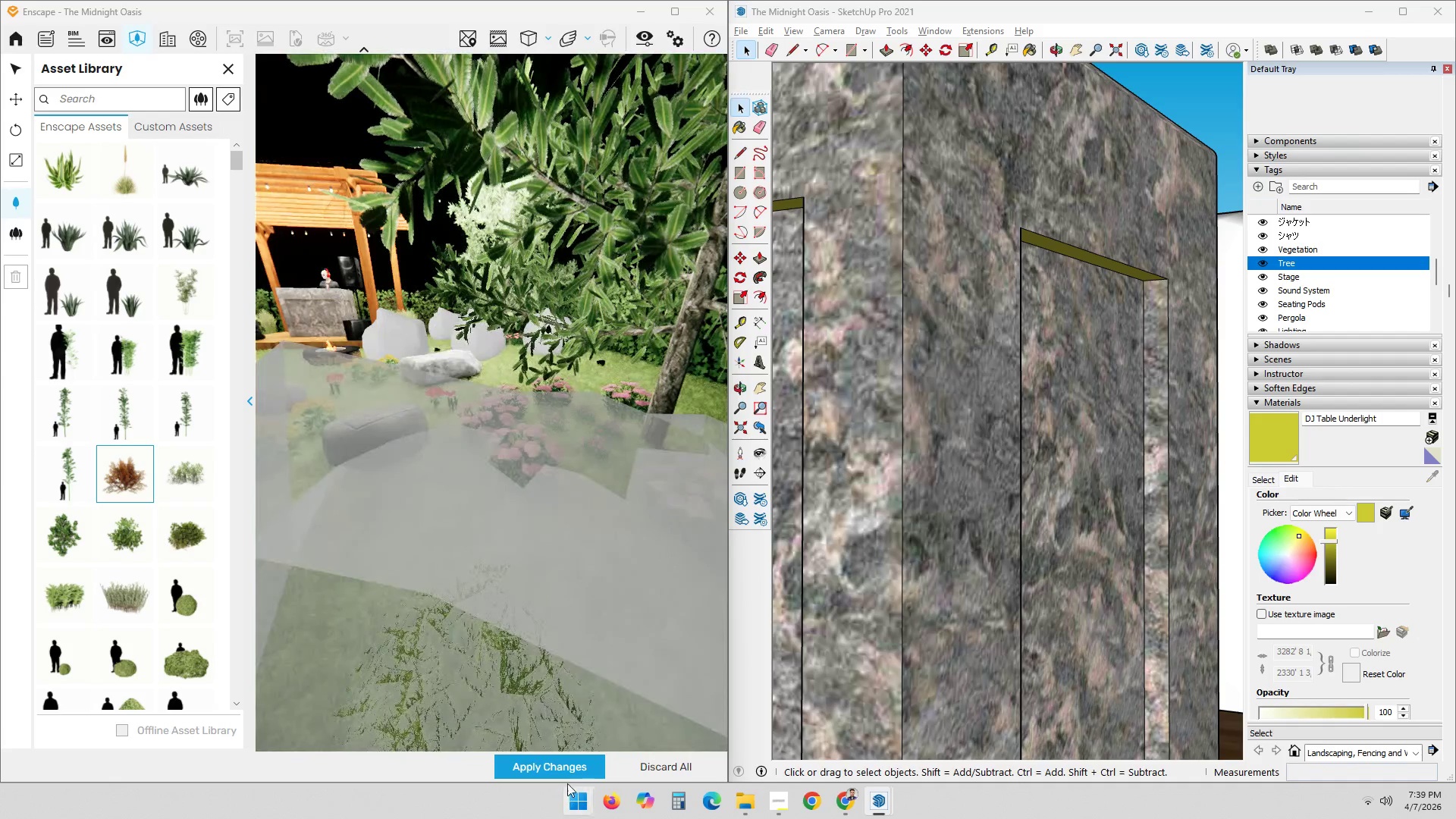 
left_click([570, 774])
 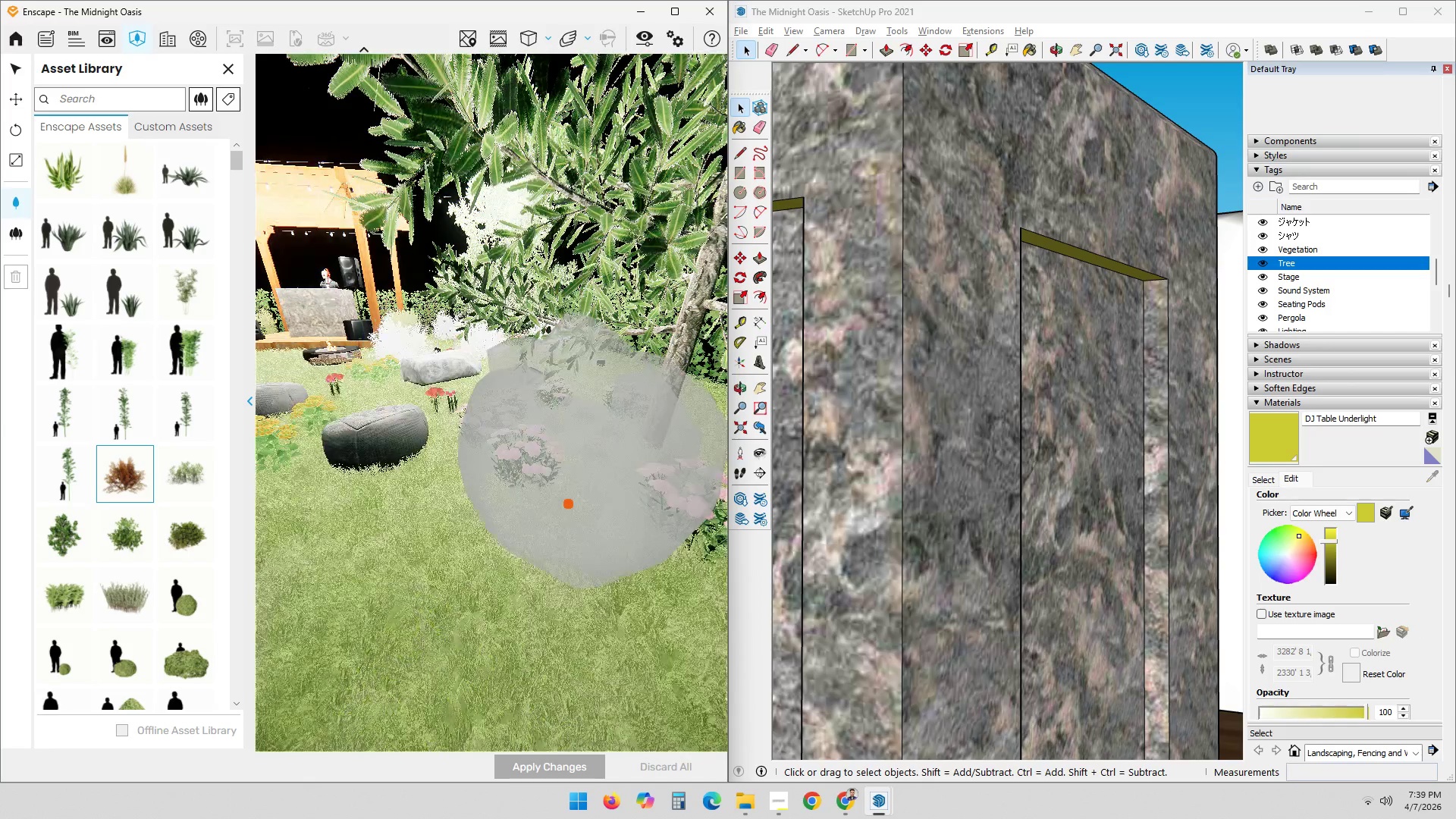 
key(Space)
 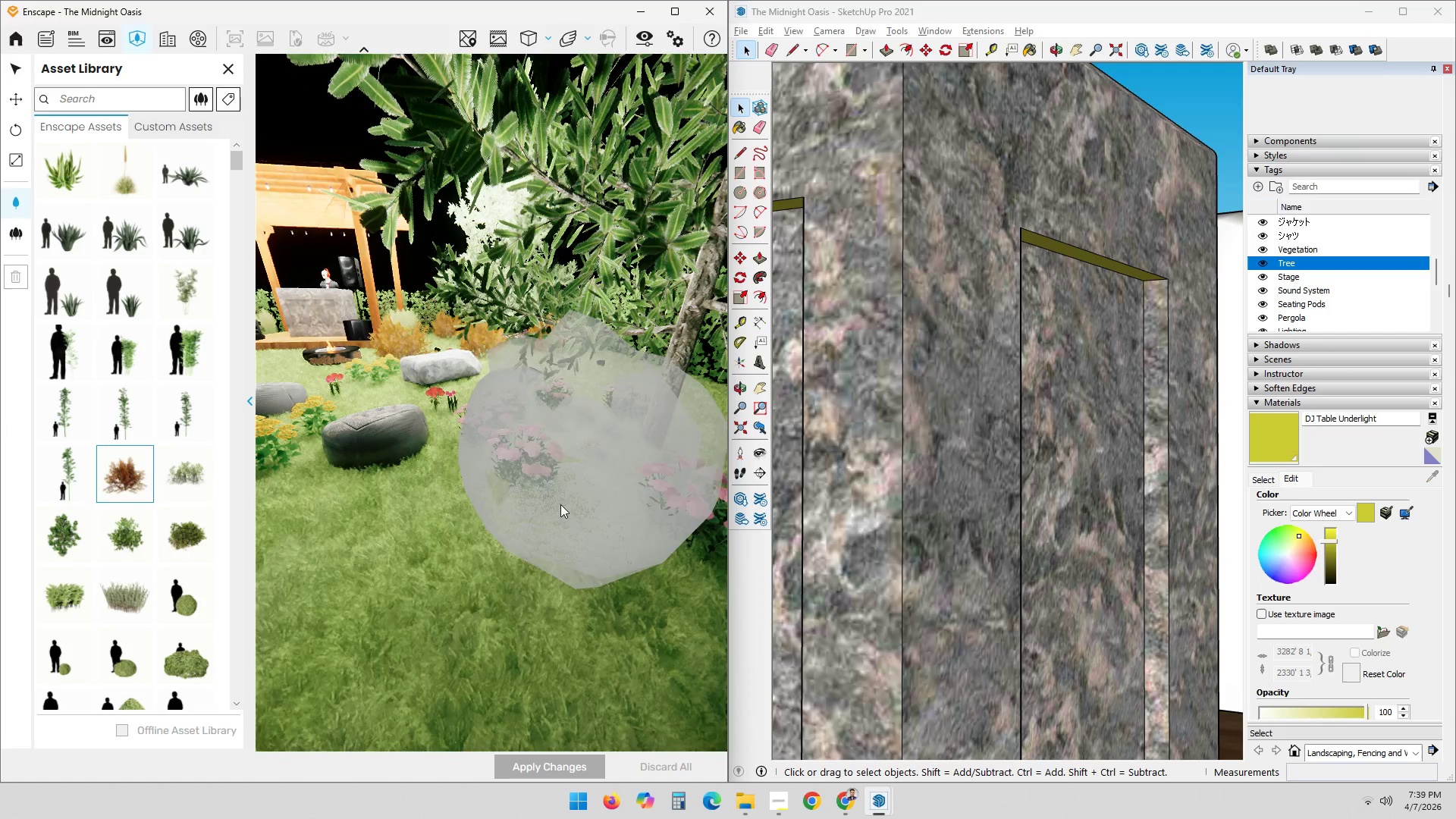 
key(Escape)
 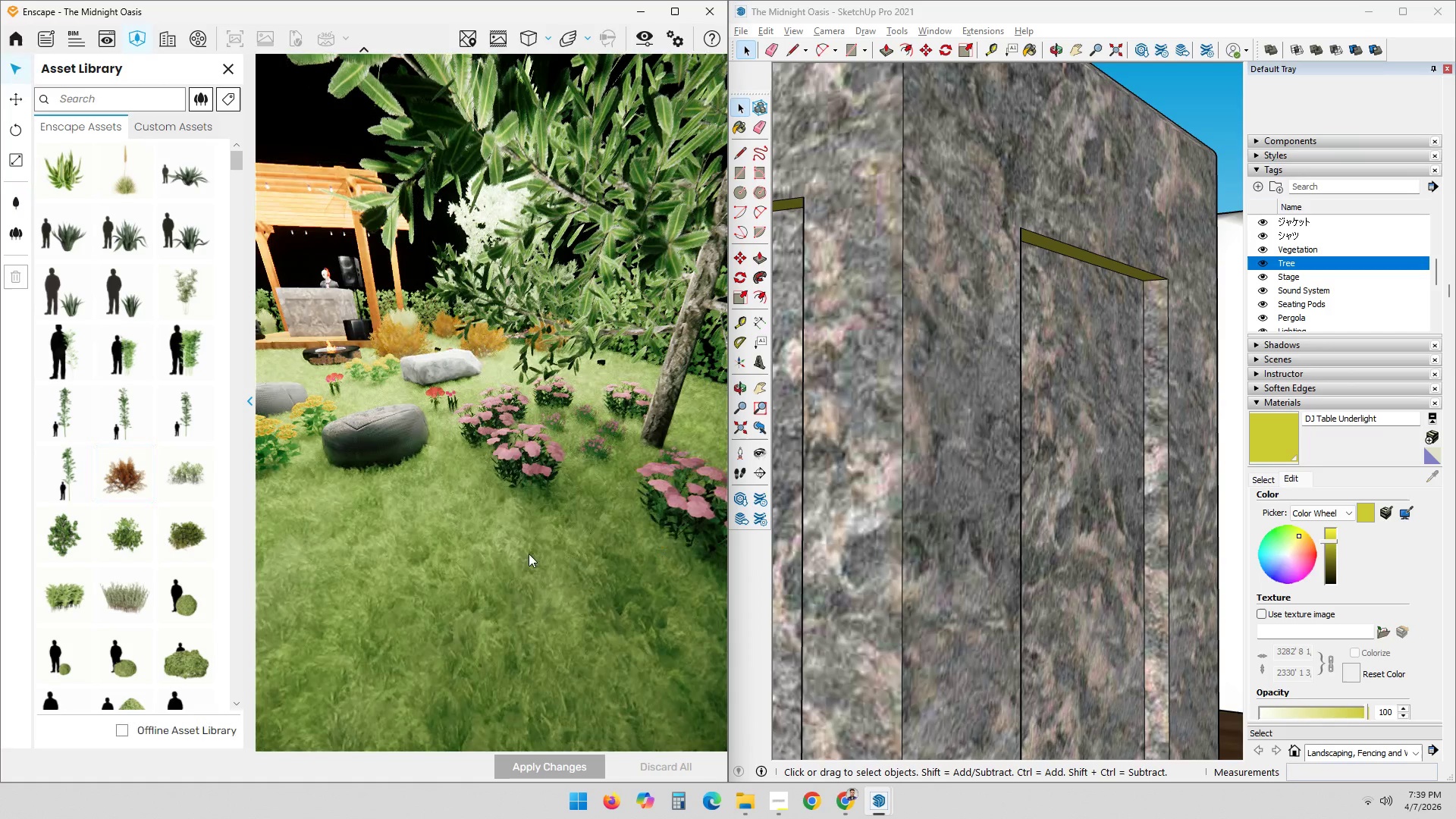 
left_click_drag(start_coordinate=[402, 483], to_coordinate=[678, 485])
 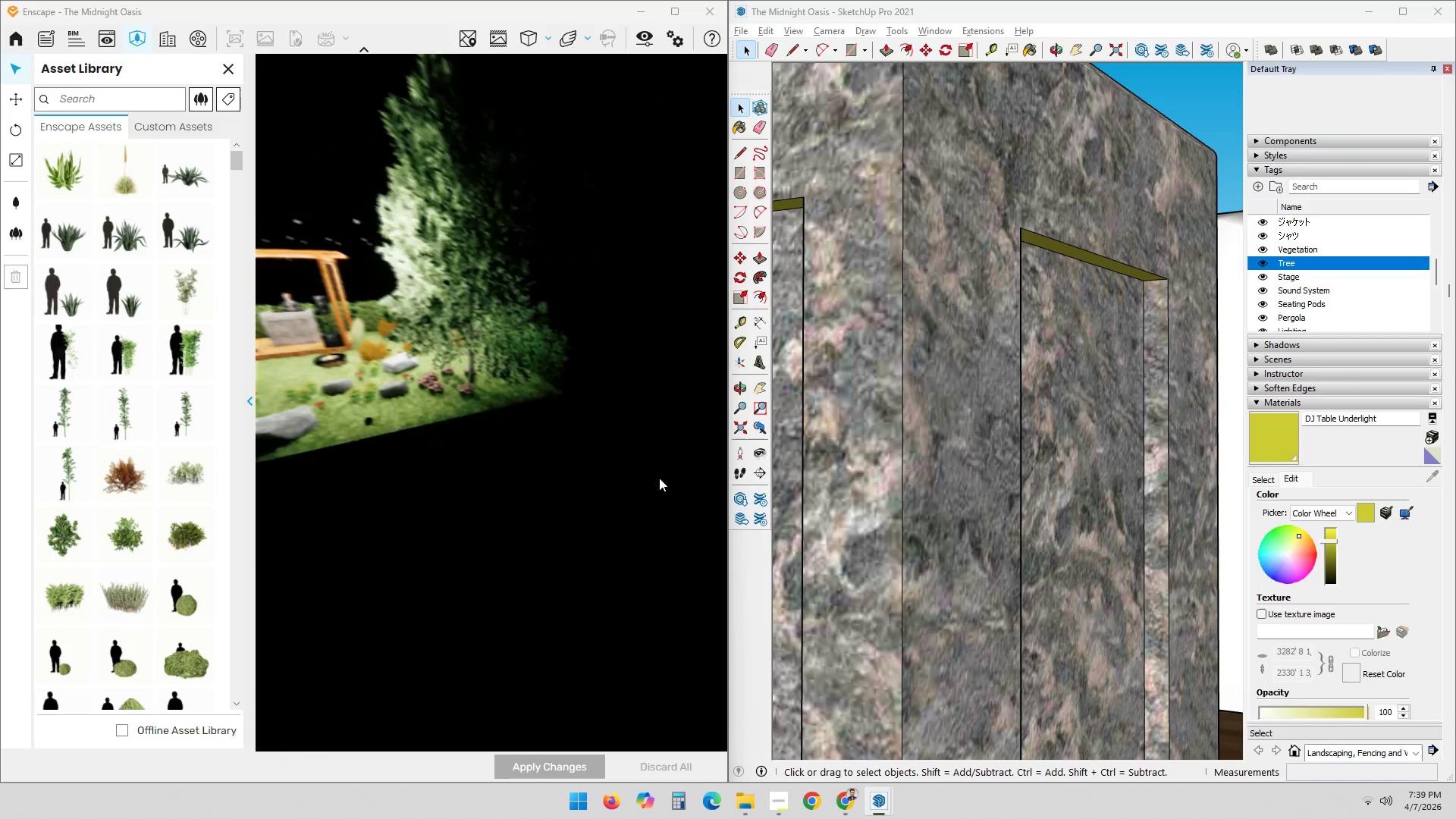 
scroll: coordinate [460, 535], scroll_direction: down, amount: 10.0
 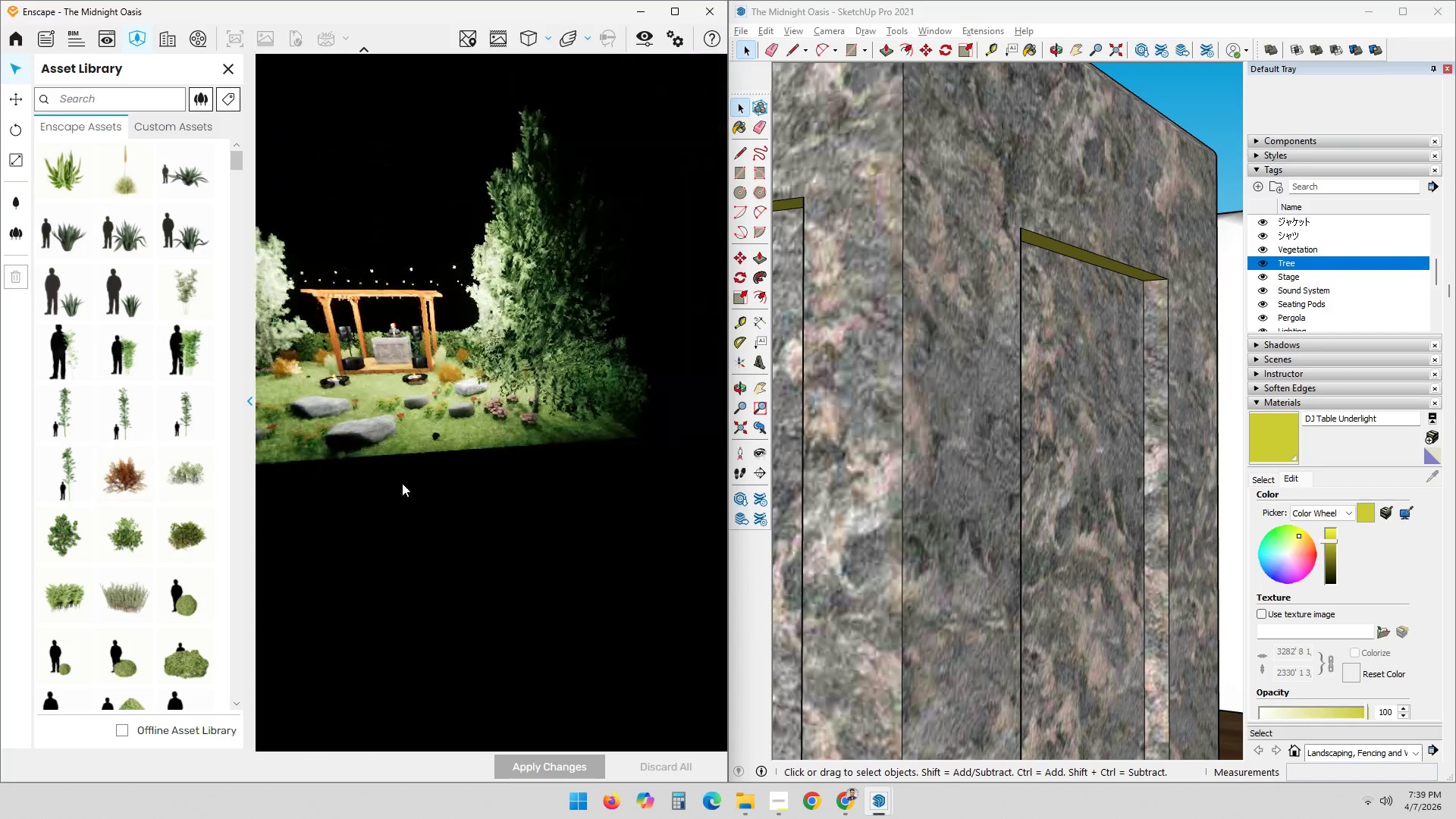 
hold_key(key=ShiftLeft, duration=0.55)
 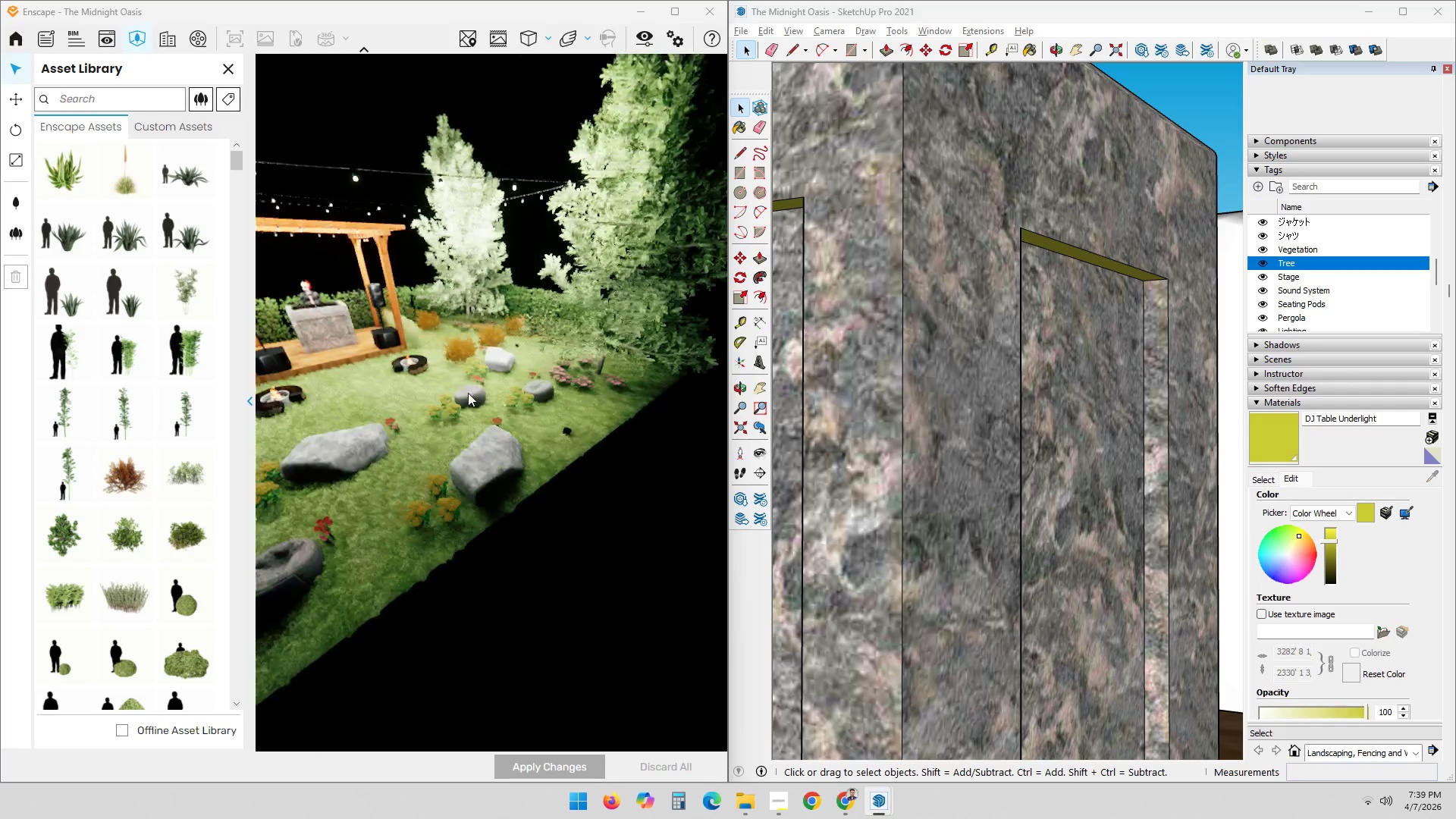 
hold_key(key=ShiftLeft, duration=0.42)
 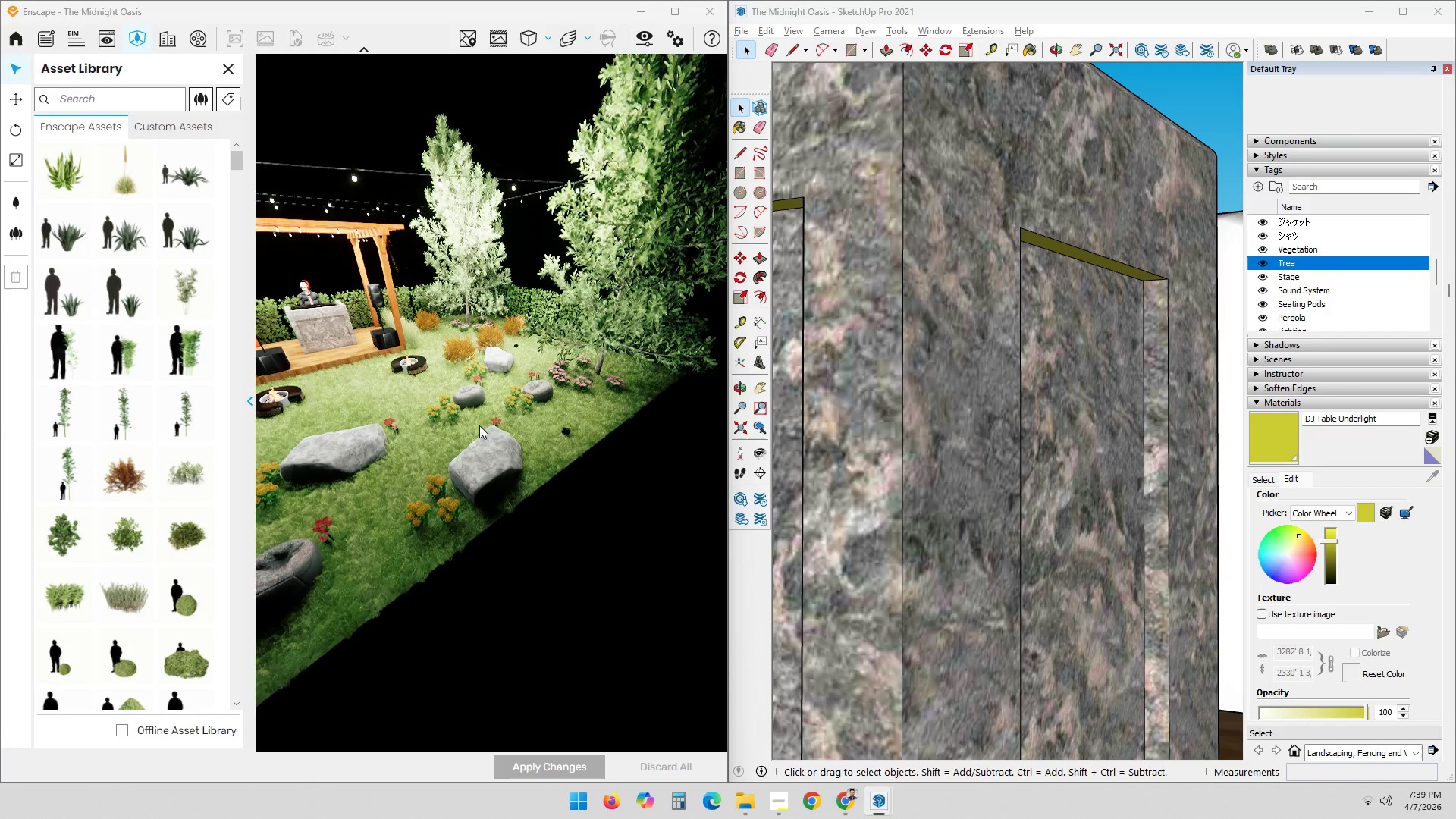 
hold_key(key=ShiftLeft, duration=0.48)
 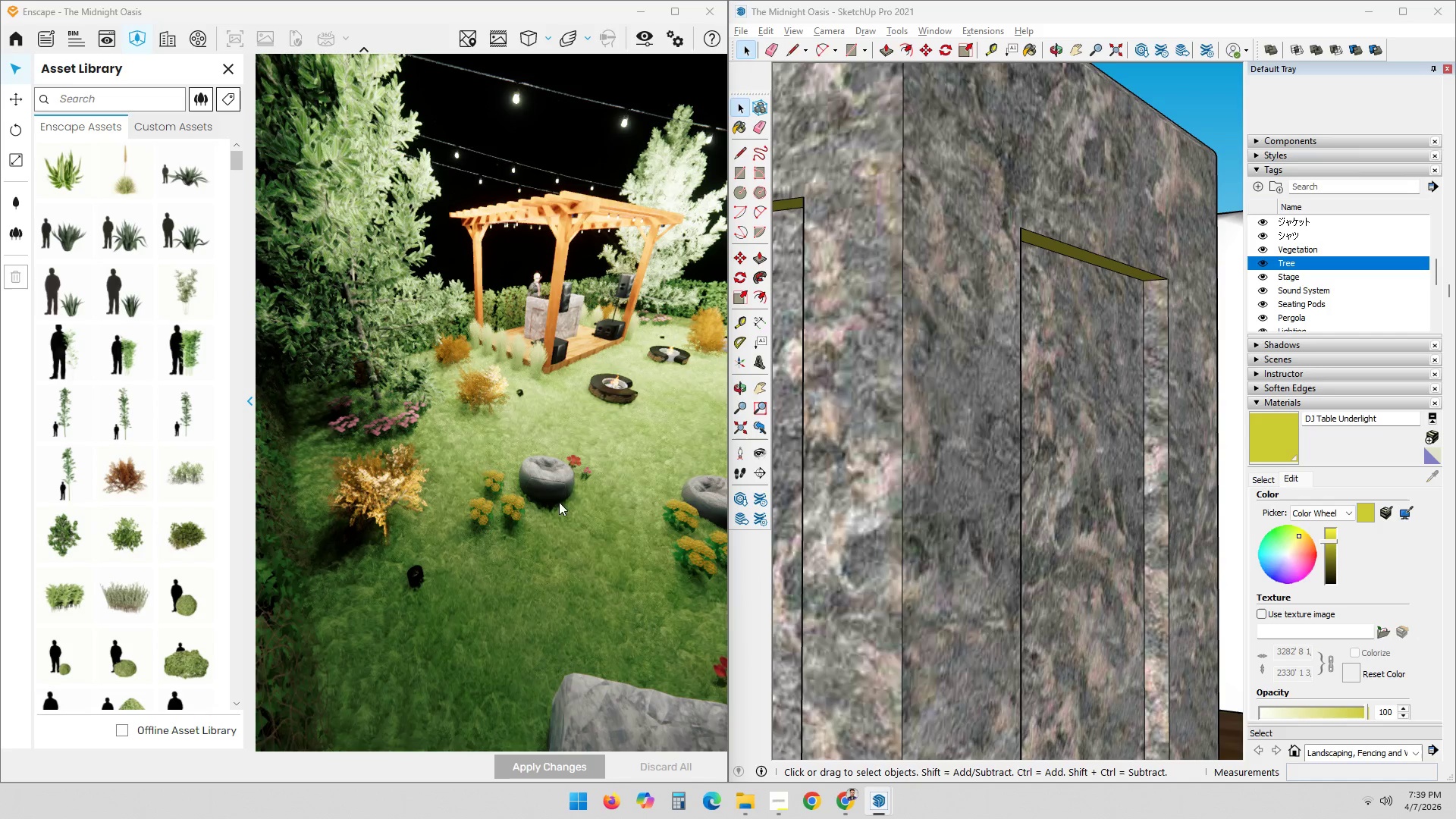 
left_click_drag(start_coordinate=[557, 551], to_coordinate=[347, 457])
 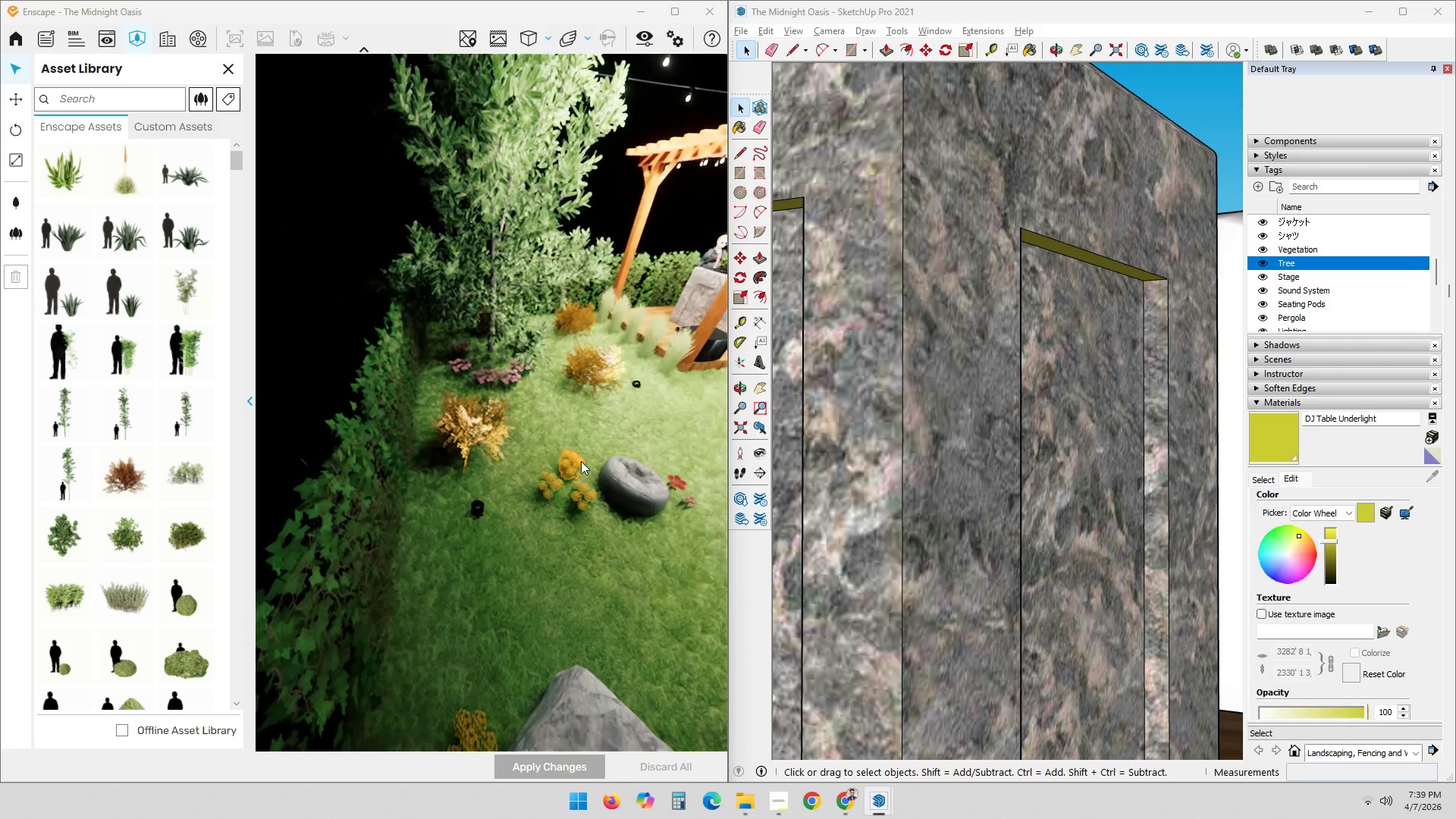 
key(Shift+ShiftLeft)
 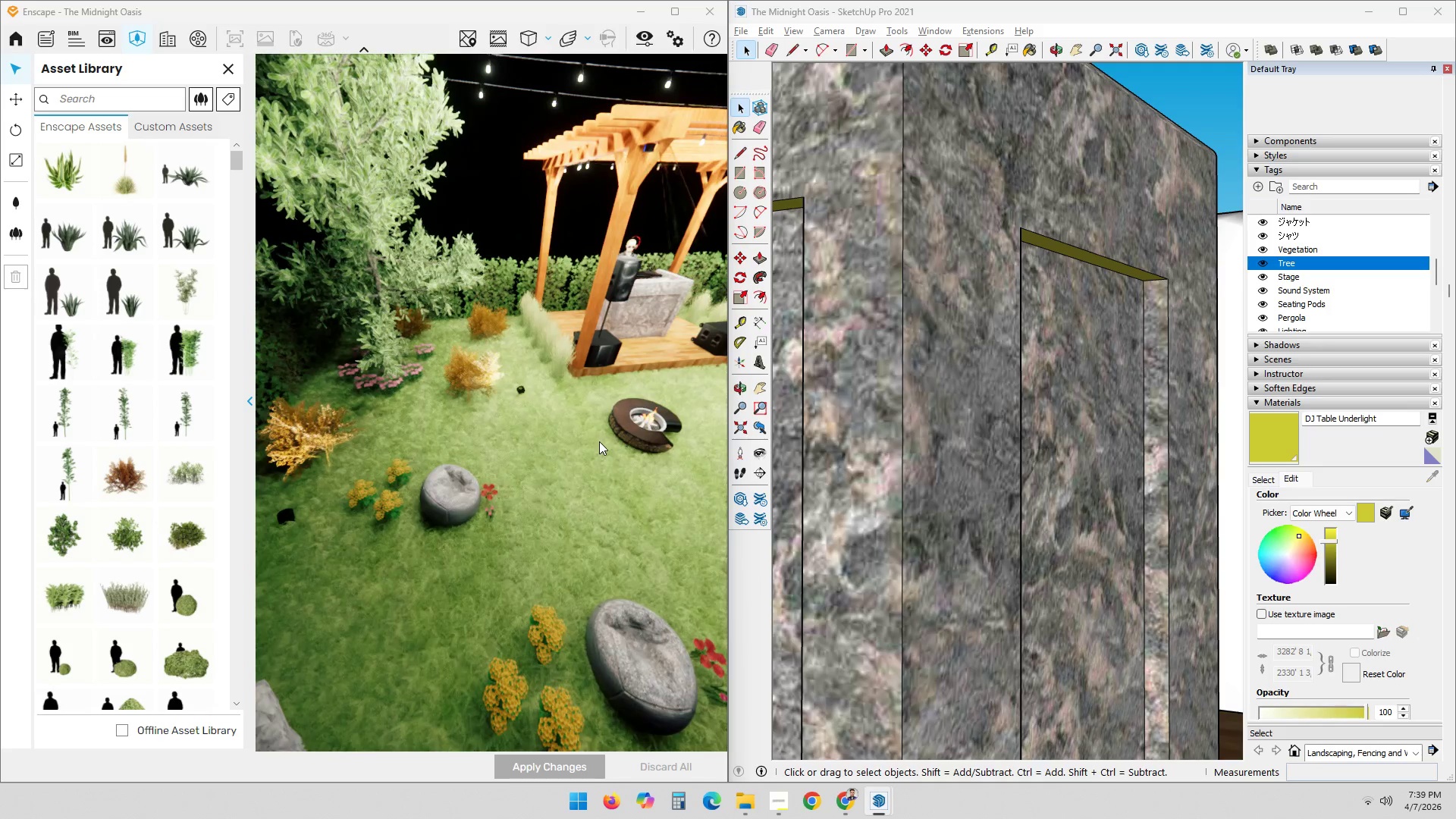 
scroll: coordinate [1065, 535], scroll_direction: down, amount: 46.0
 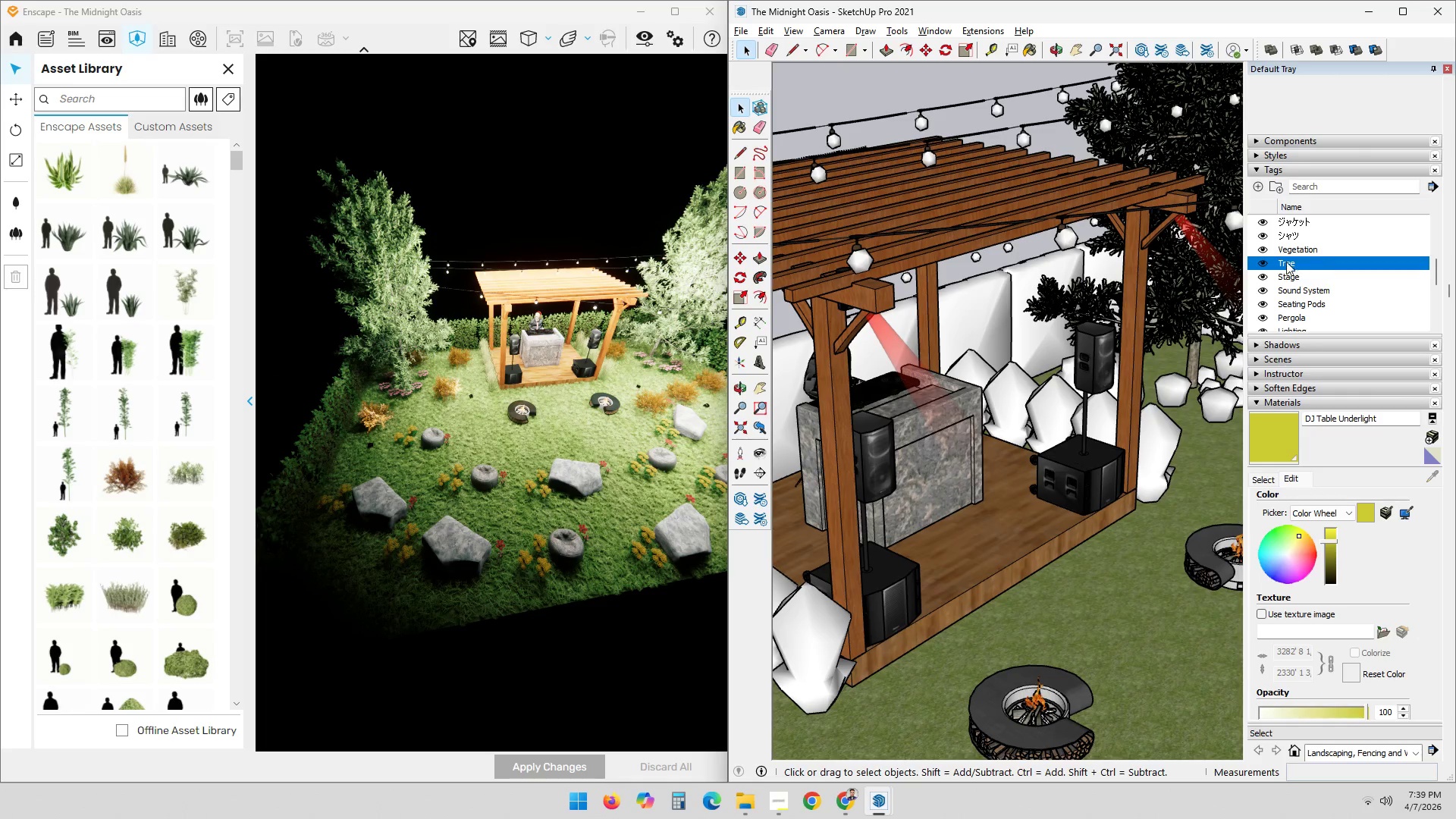 
left_click([1260, 268])
 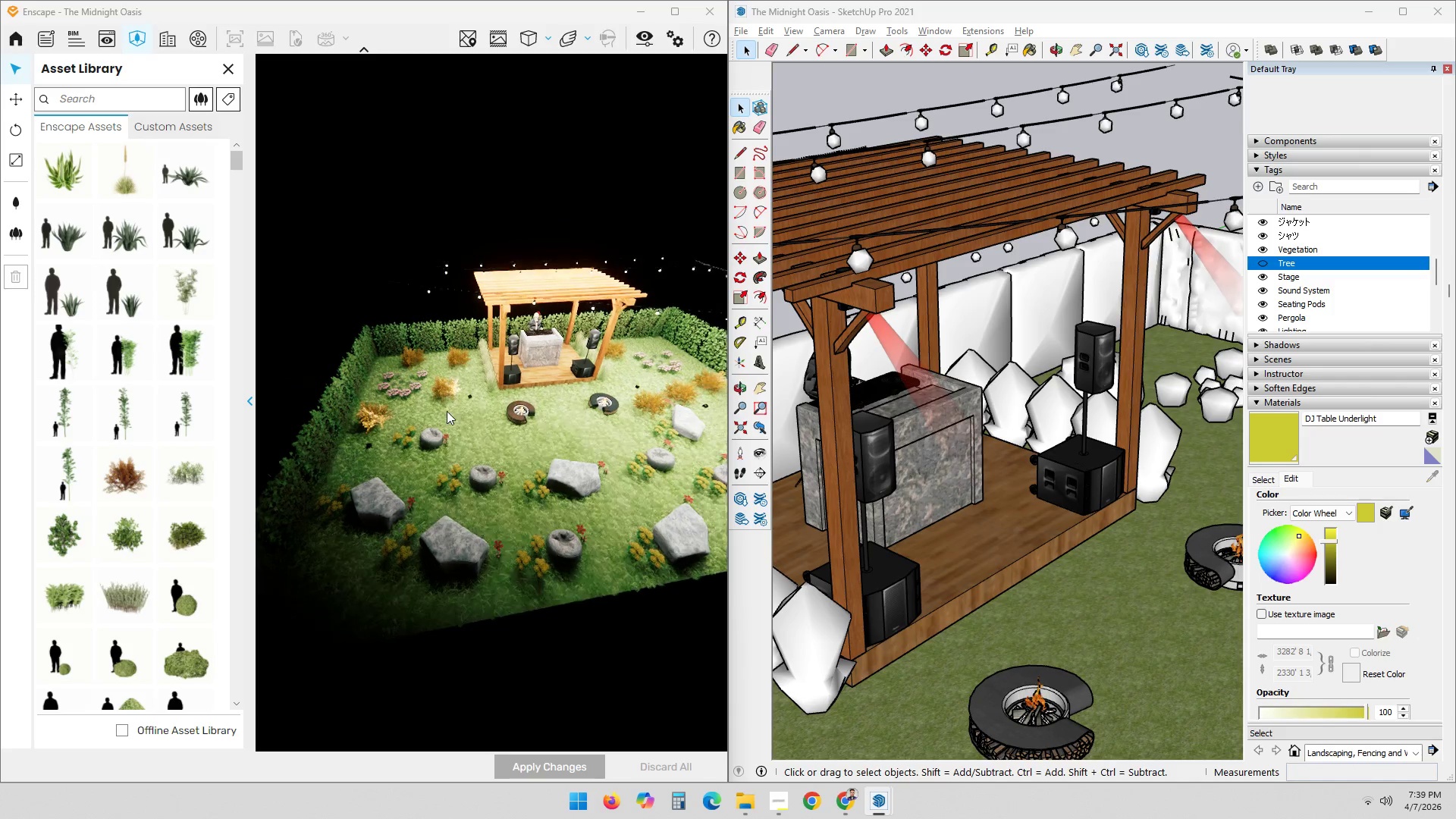 
hold_key(key=ShiftLeft, duration=0.45)
 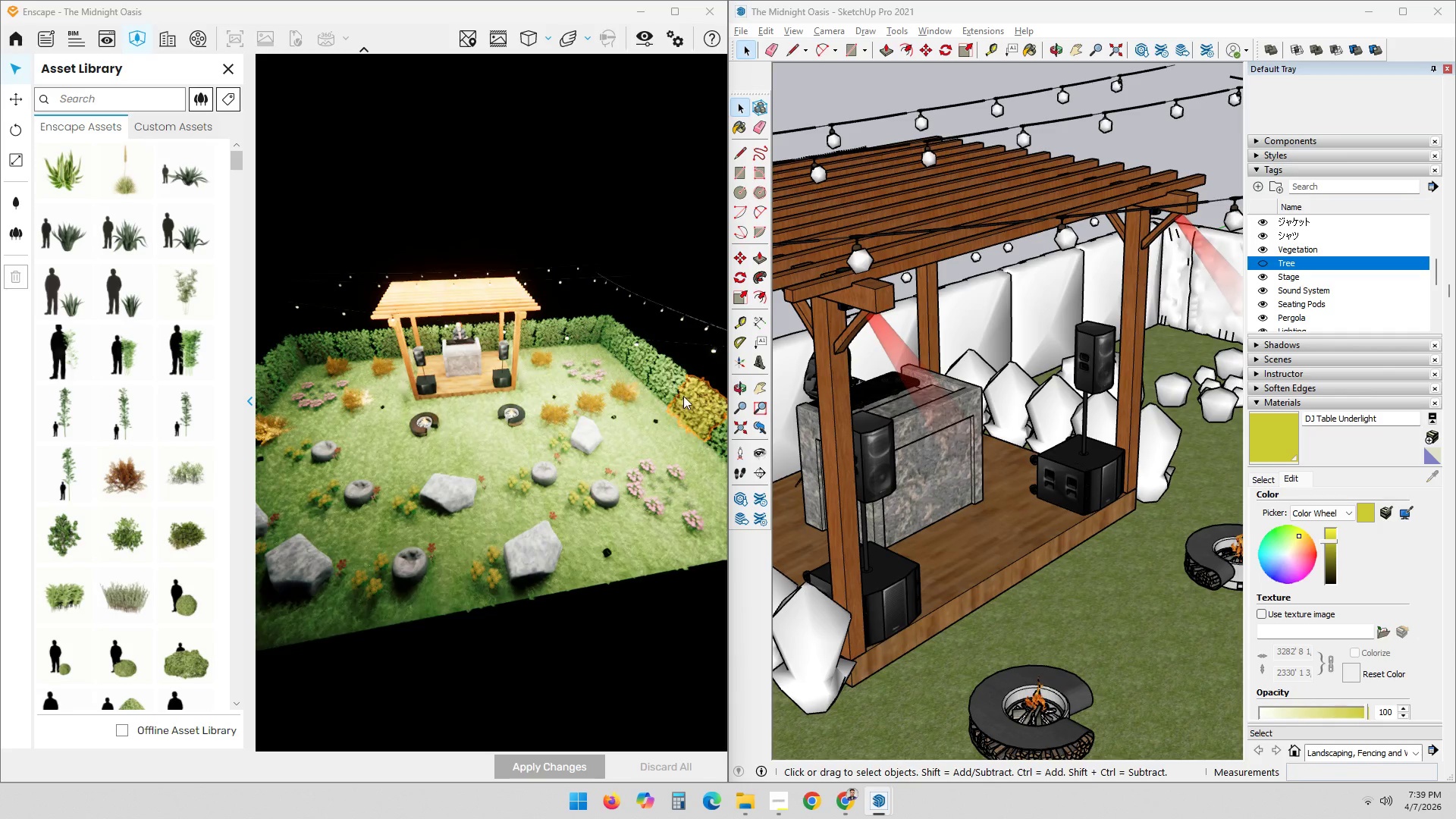 
scroll: coordinate [607, 406], scroll_direction: up, amount: 6.0
 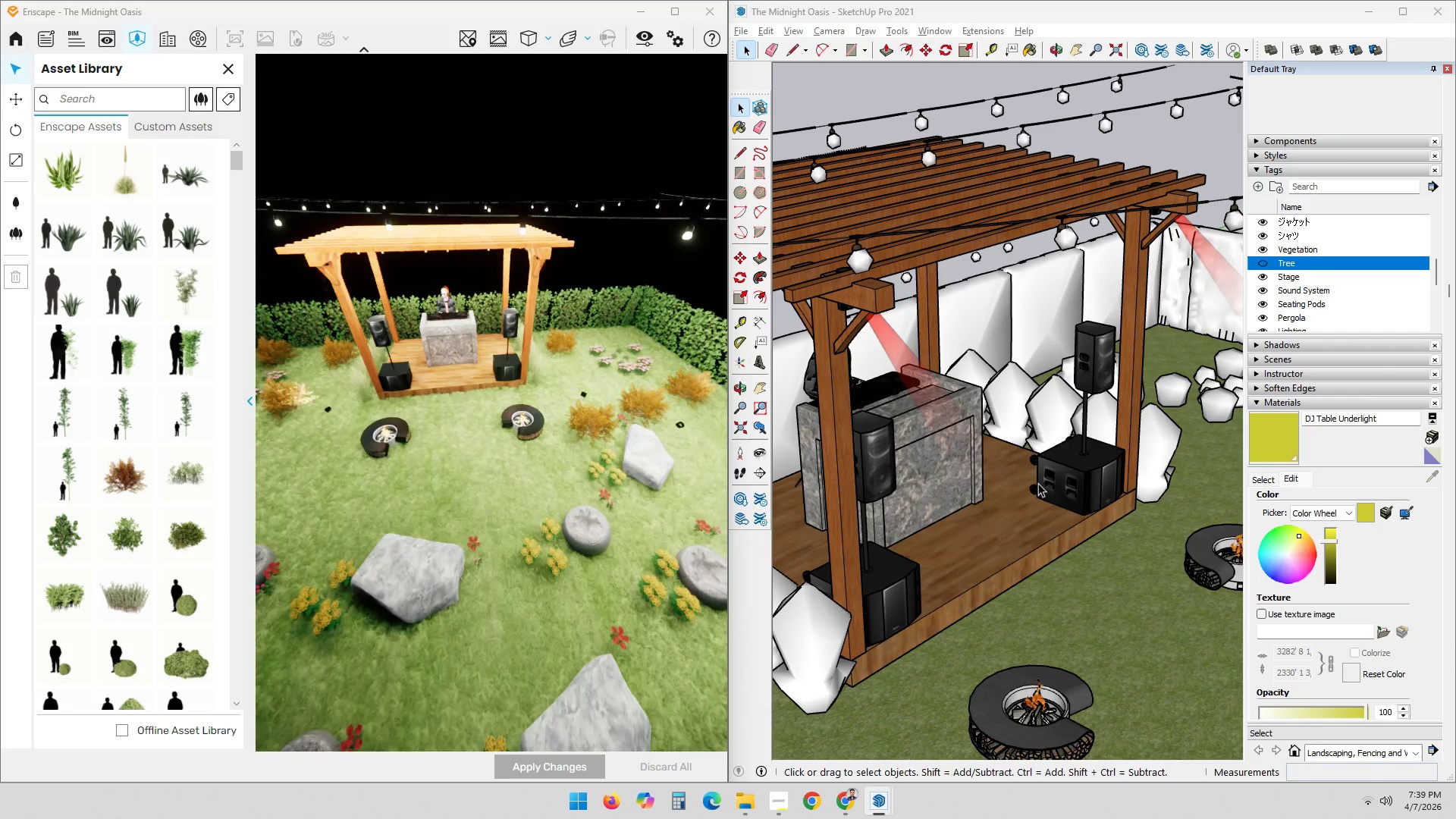 
scroll: coordinate [1106, 552], scroll_direction: down, amount: 19.0
 